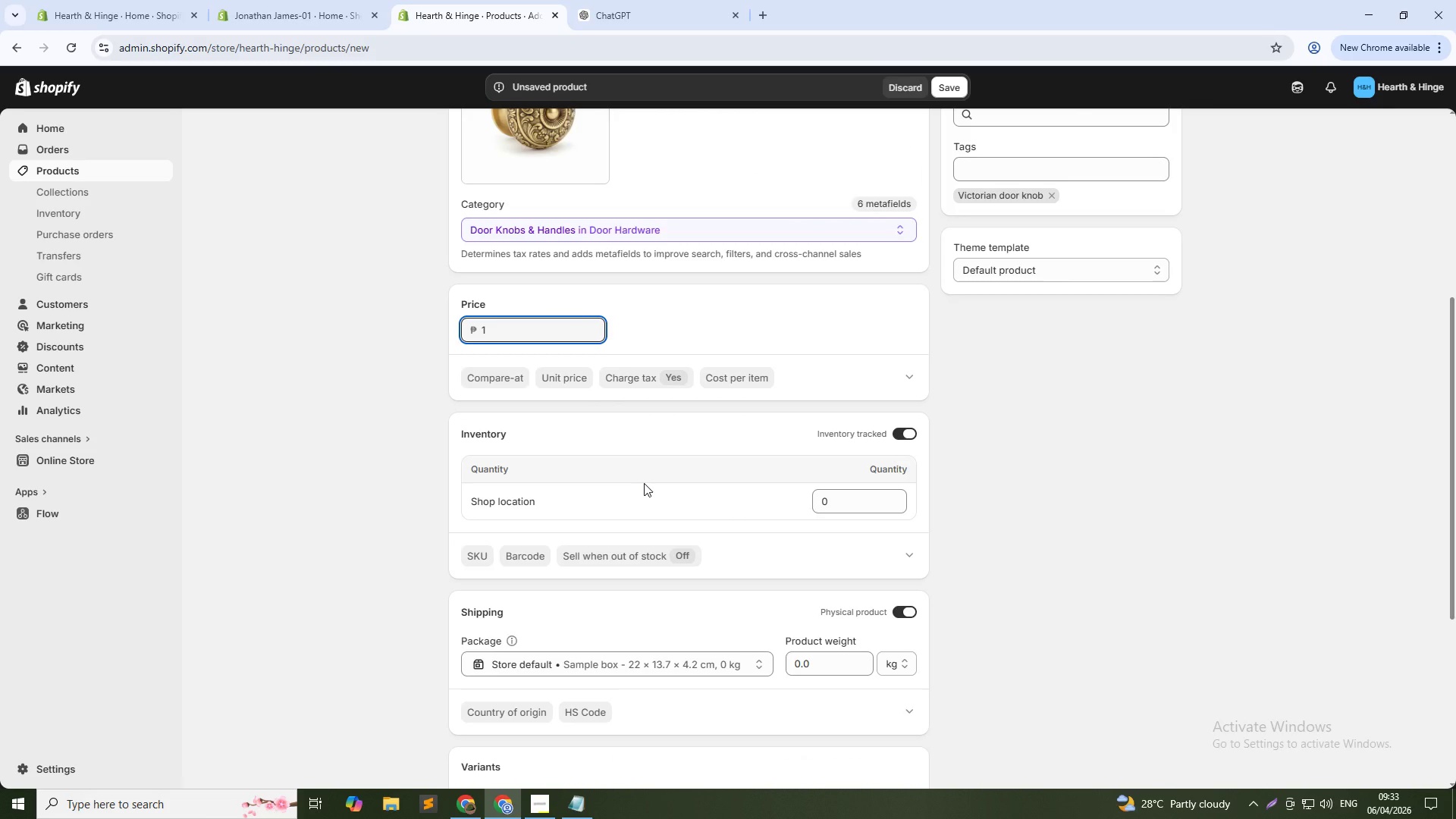 
key(Numpad0)
 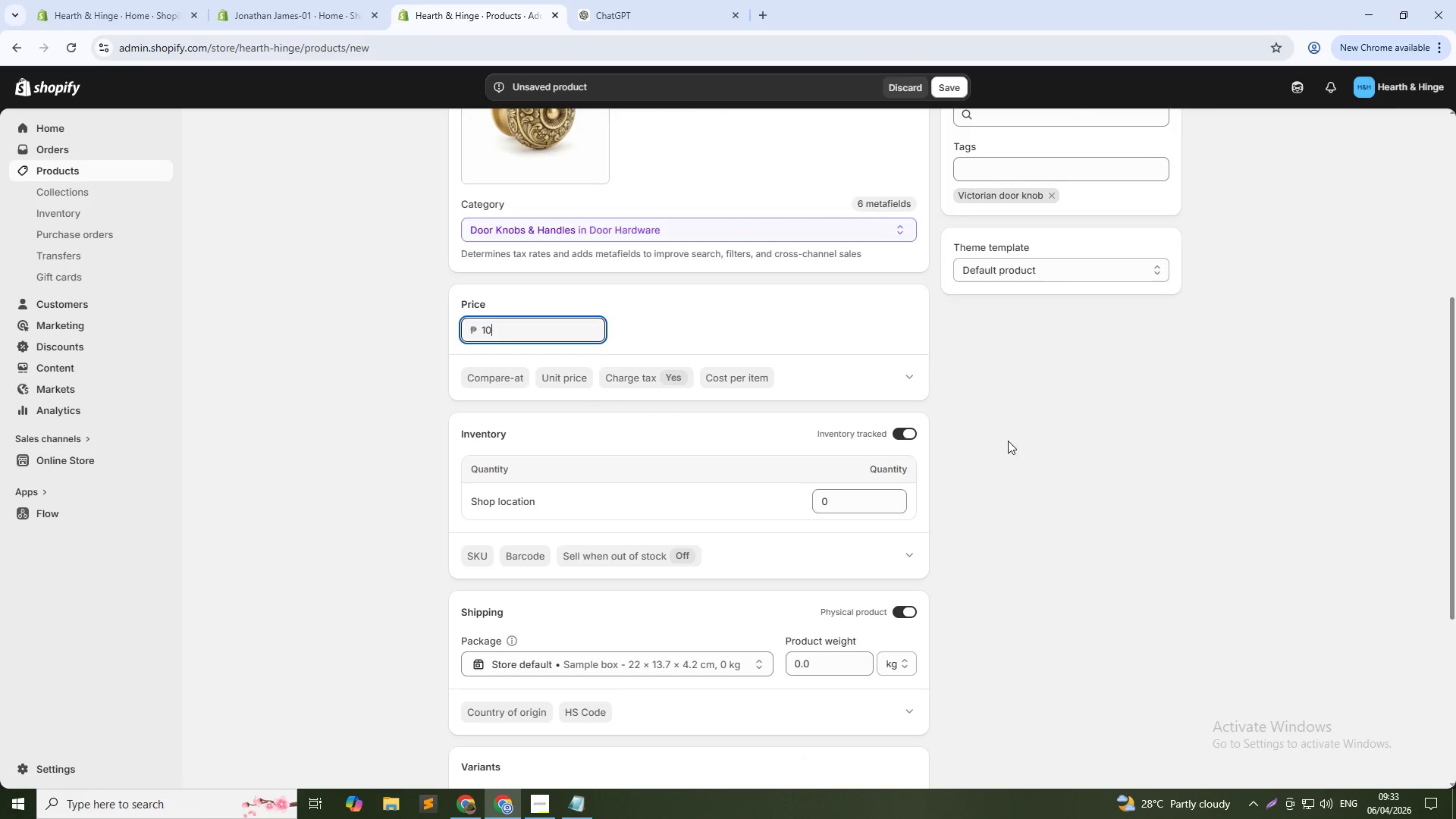 
left_click([1009, 437])
 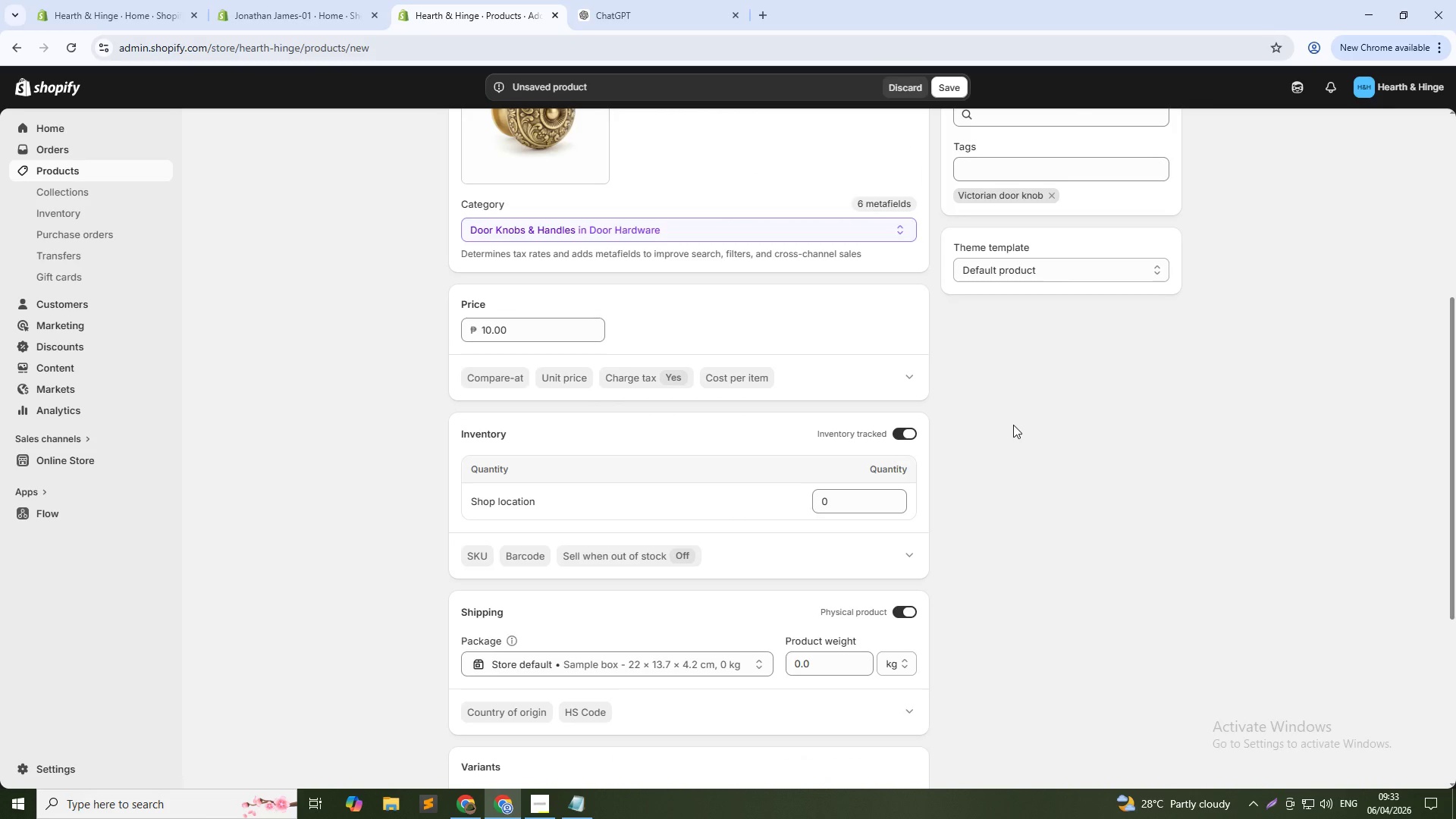 
wait(9.31)
 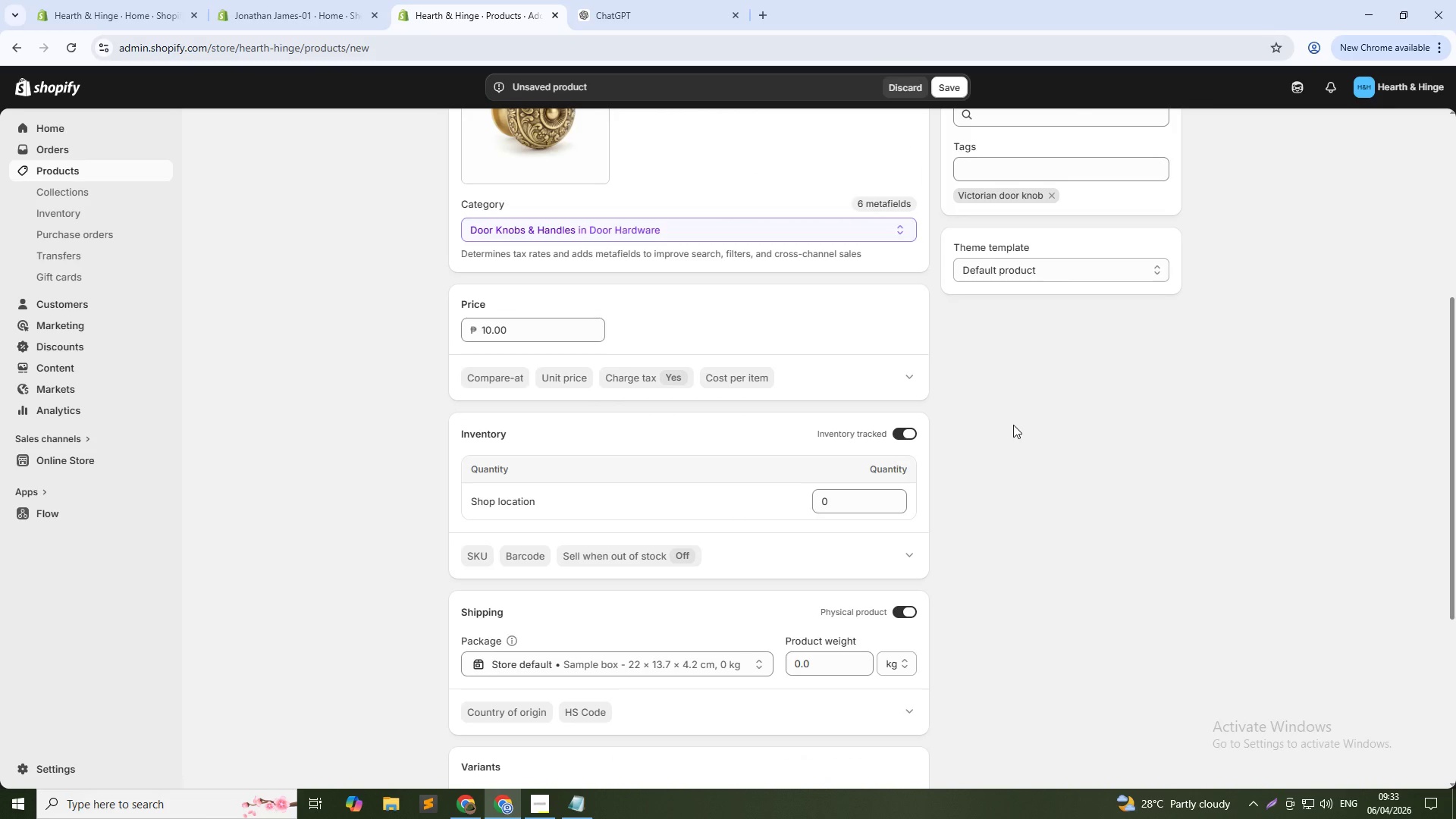 
left_click([626, 0])
 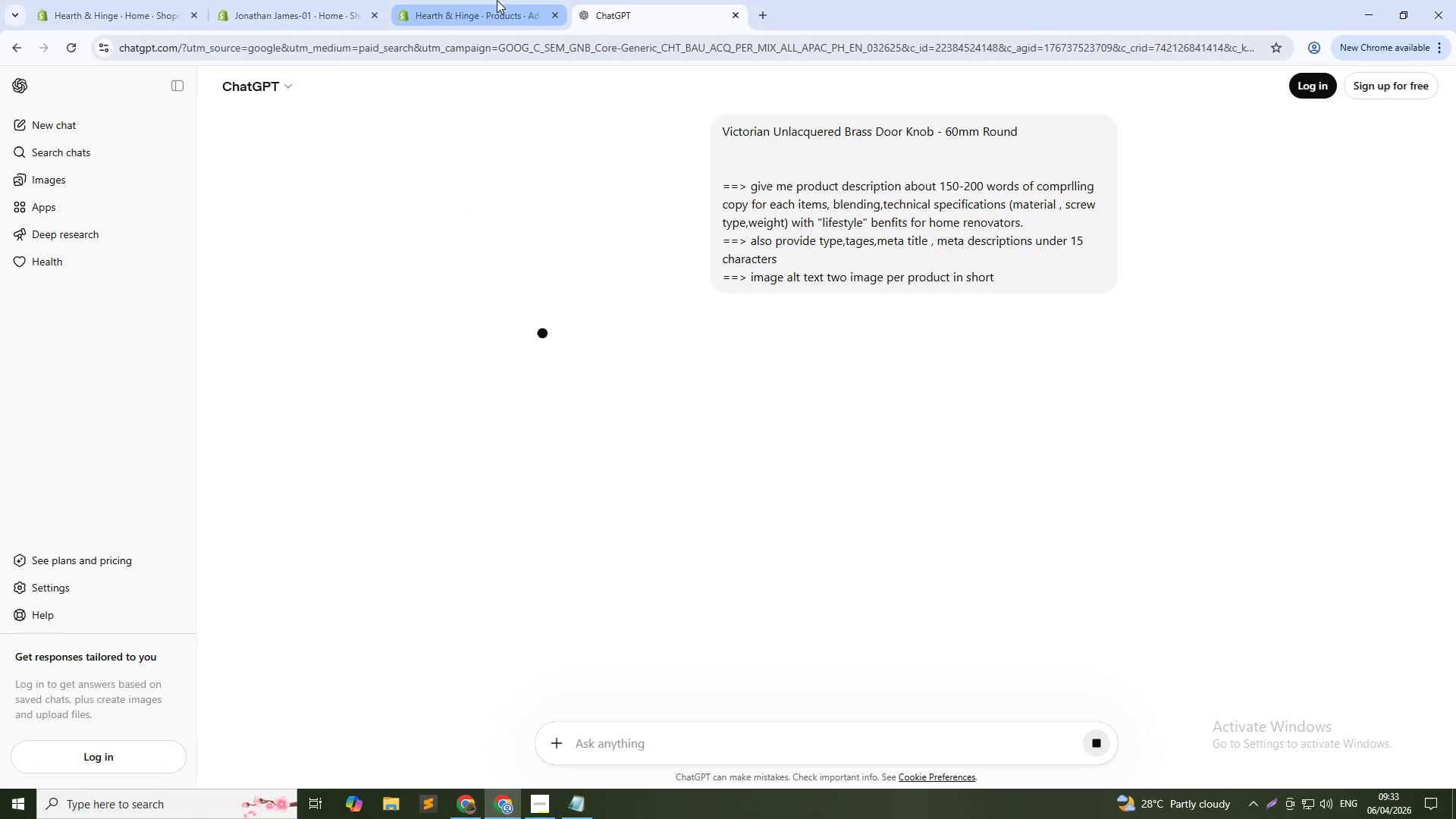 
left_click([490, 0])
 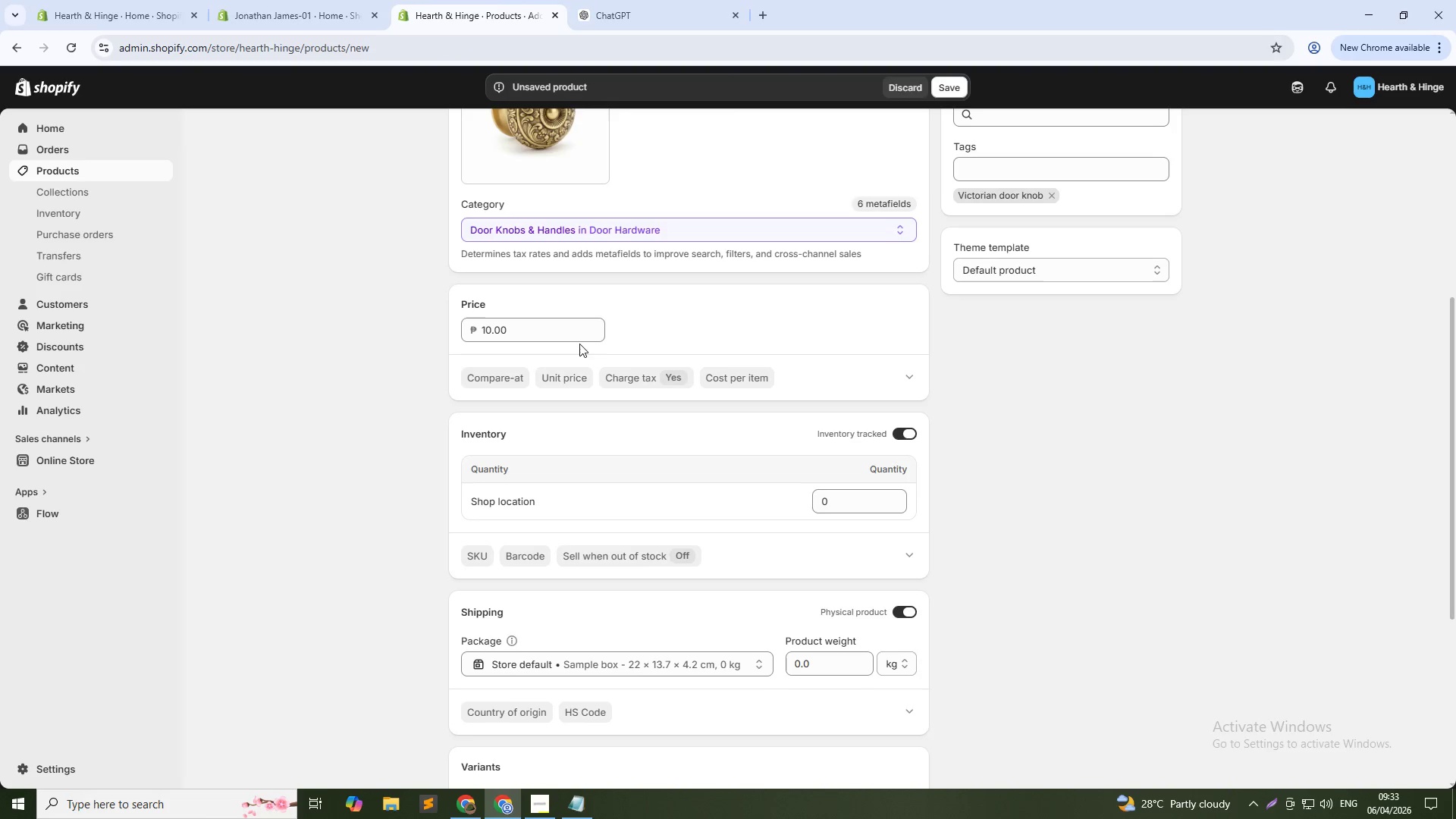 
scroll: coordinate [554, 362], scroll_direction: down, amount: 10.0
 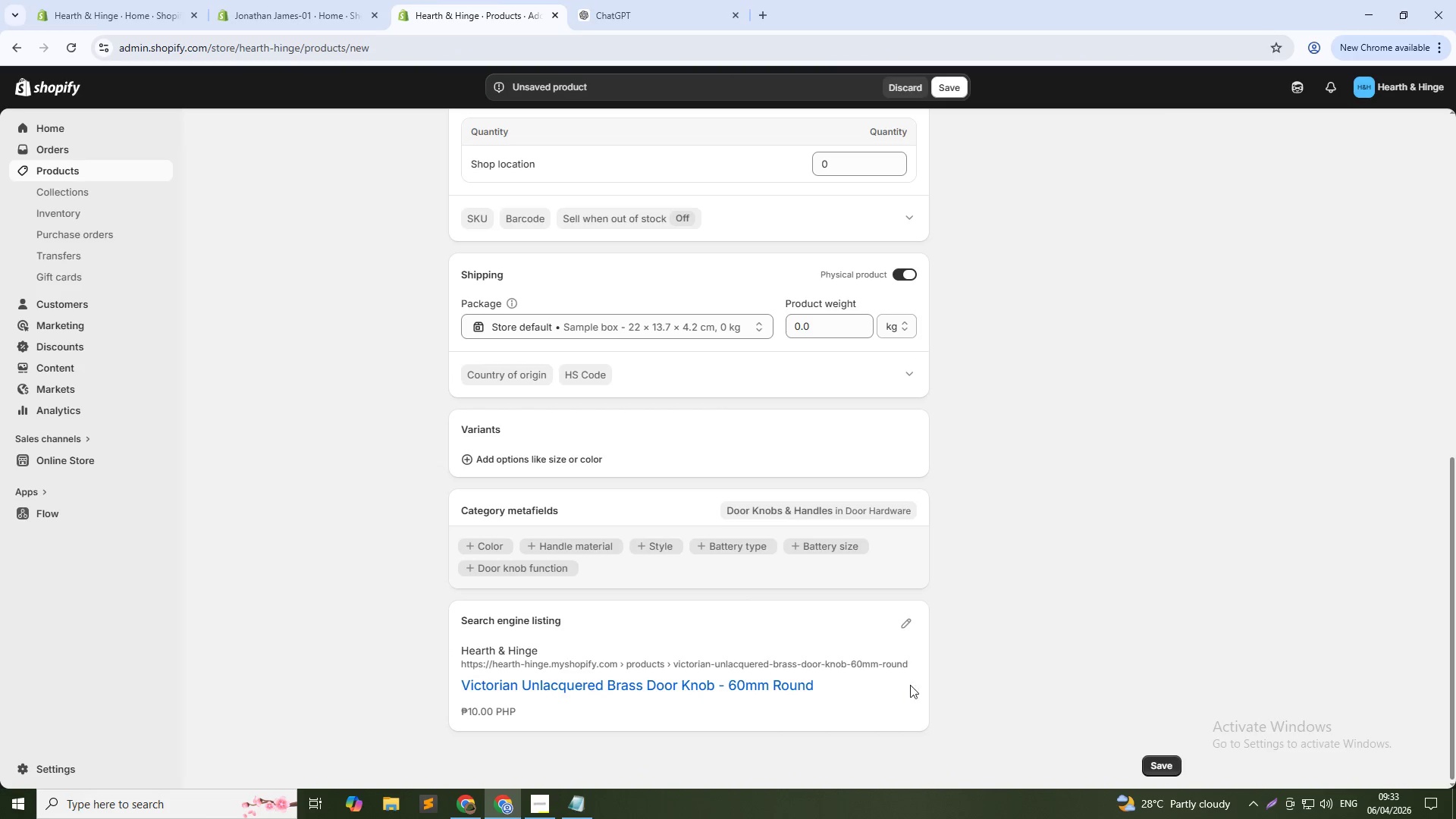 
scroll: coordinate [808, 527], scroll_direction: up, amount: 10.0
 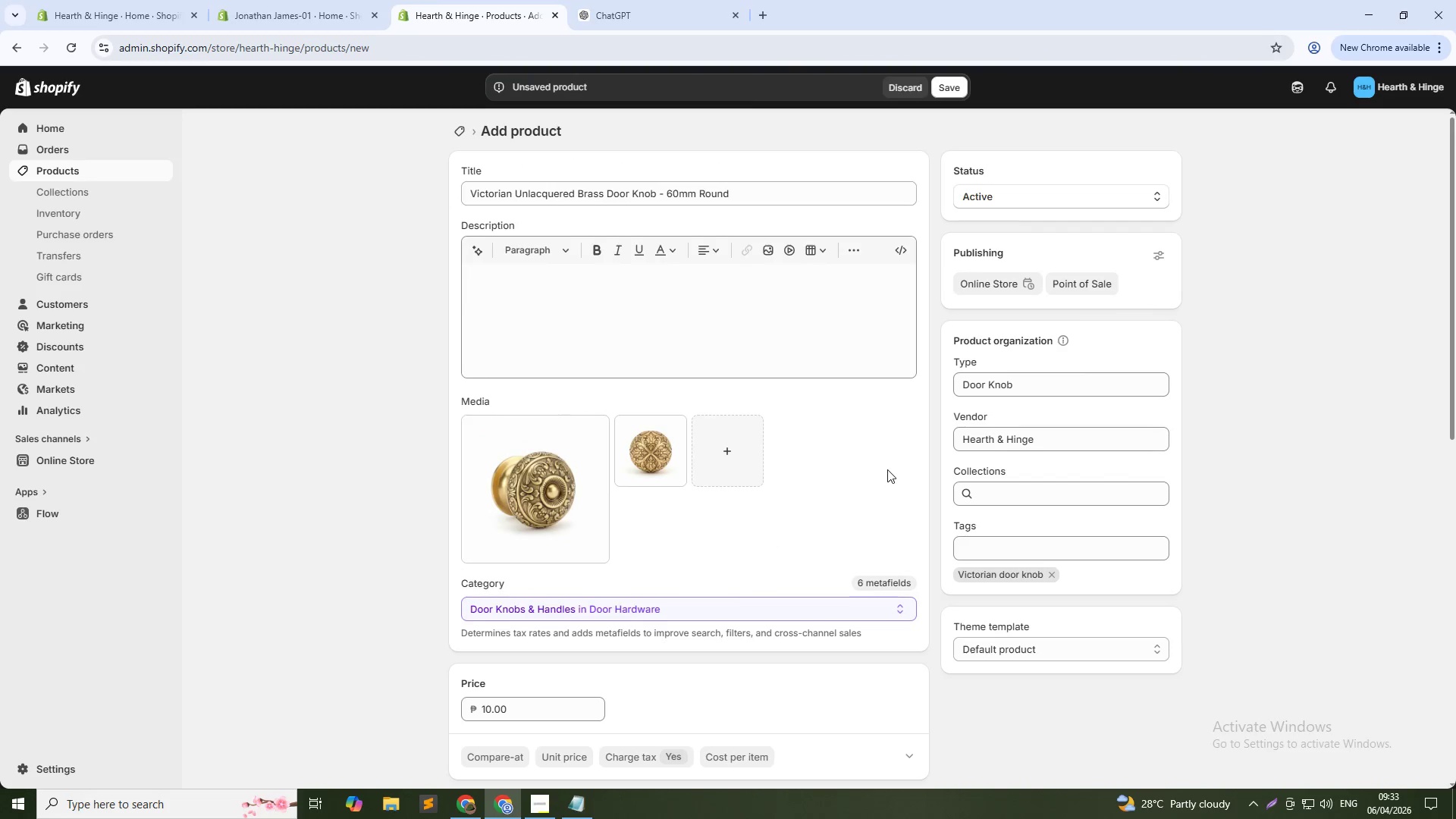 
left_click([637, 0])
 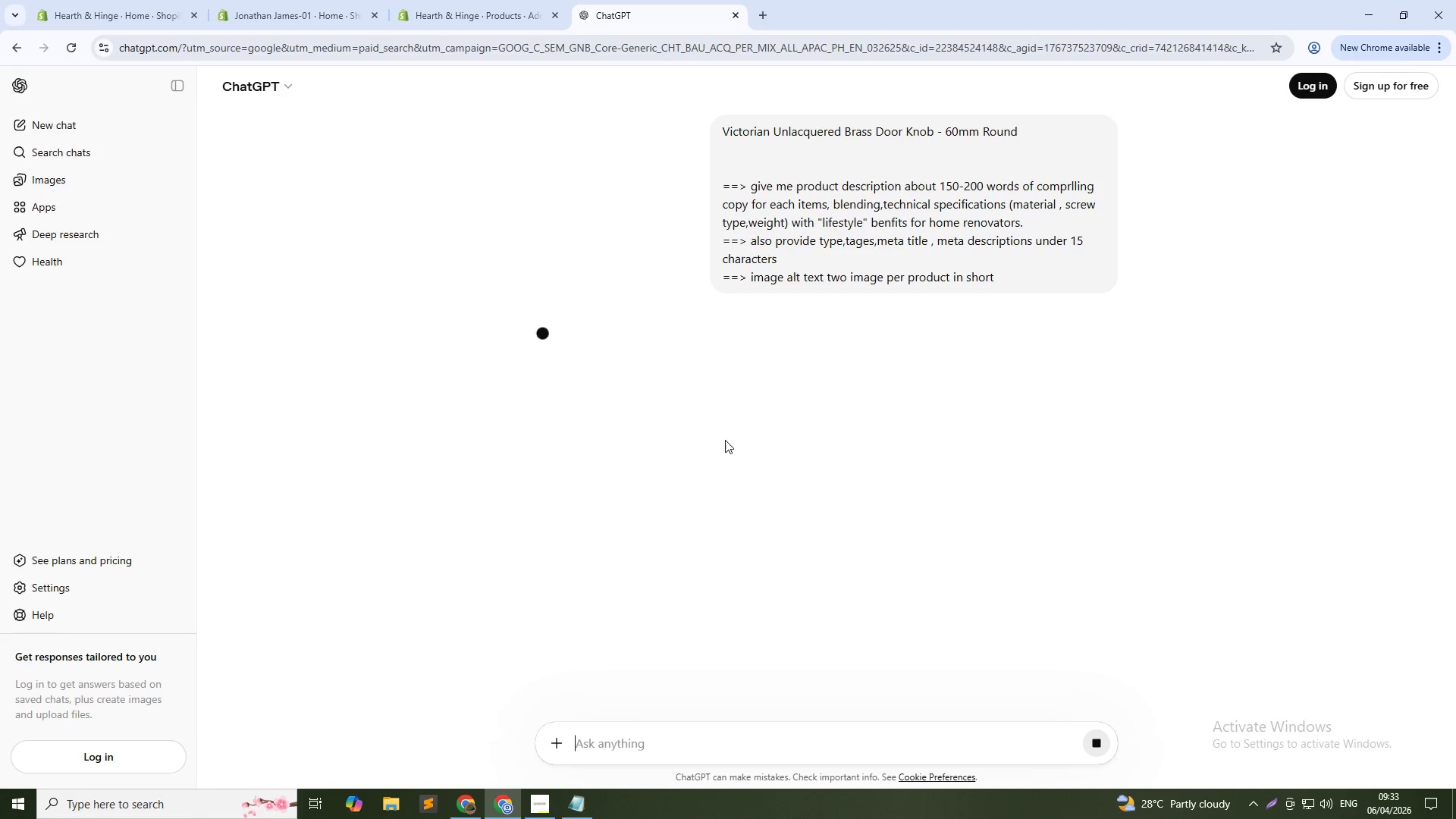 
left_click_drag(start_coordinate=[1004, 277], to_coordinate=[714, 106])
 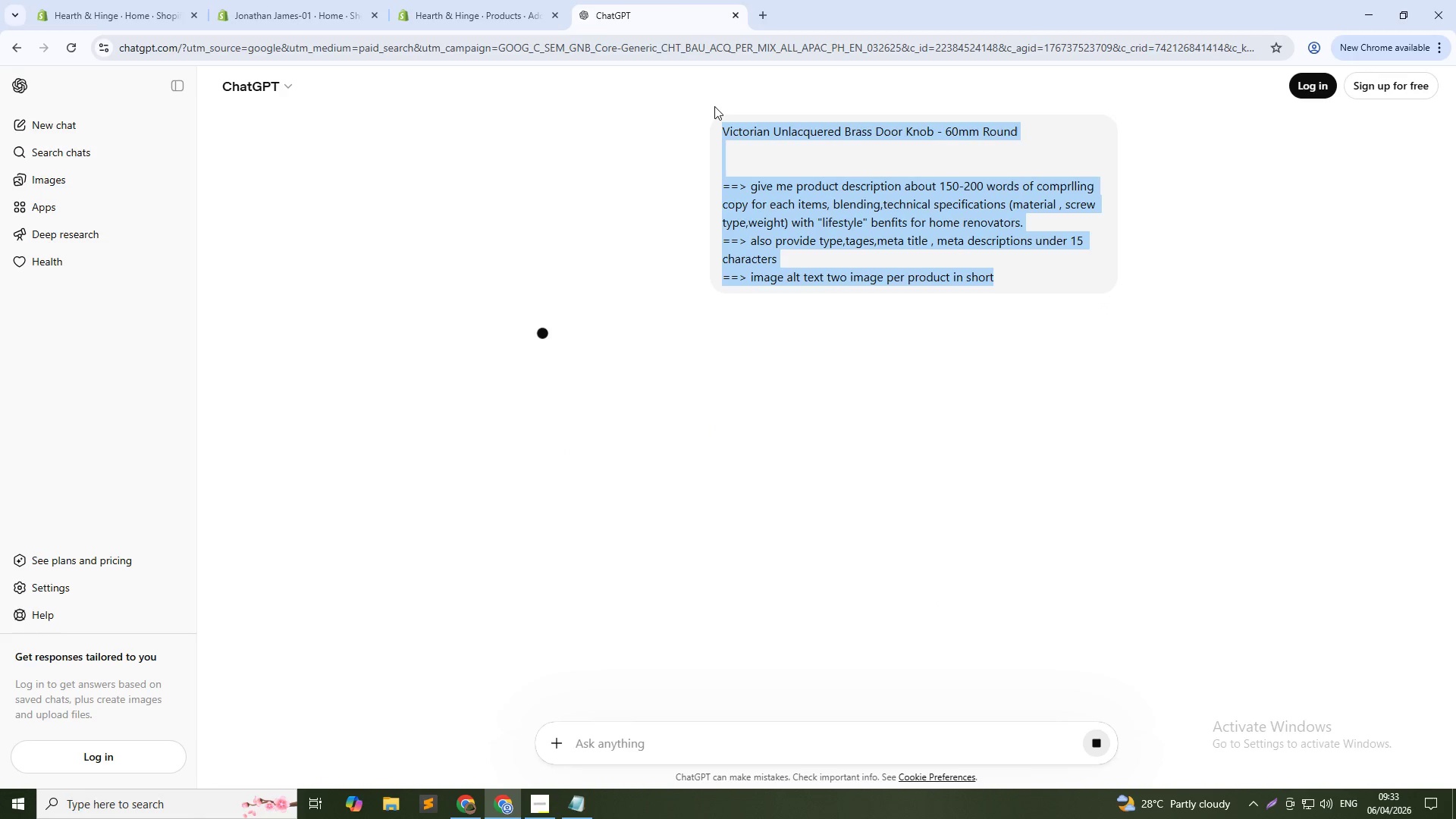 
key(Control+C)
 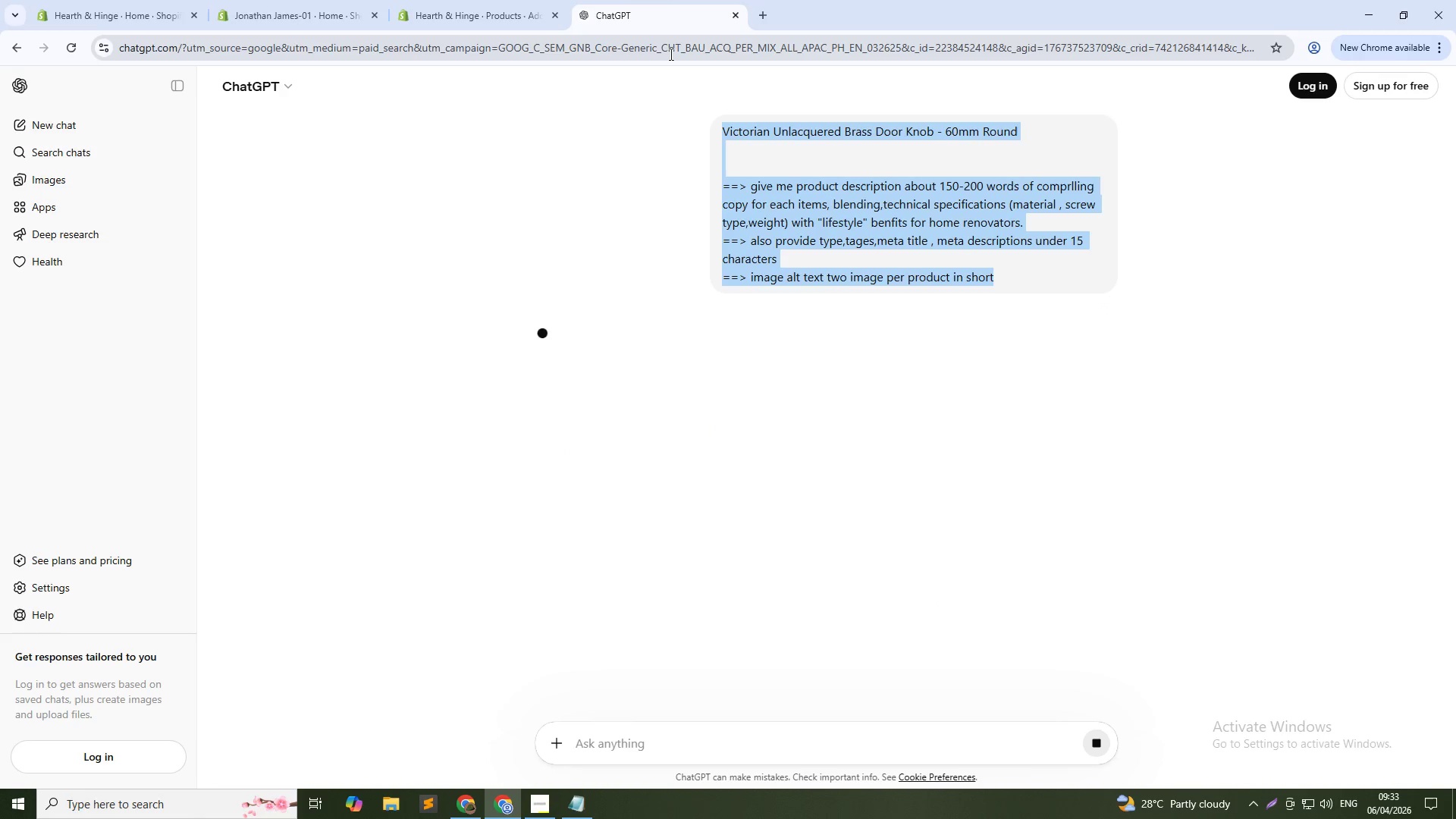 
left_click([670, 52])
 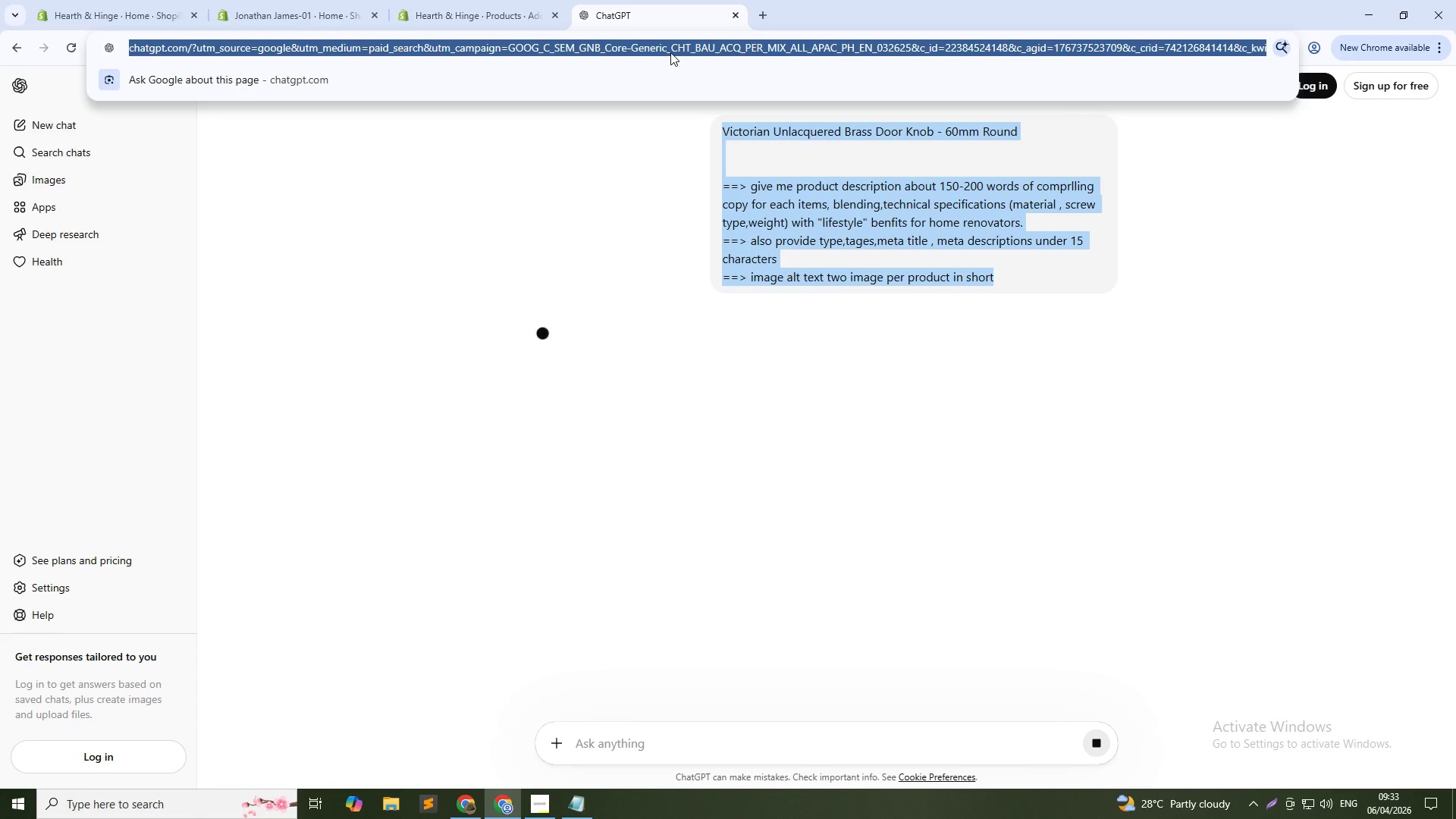 
key(NumpadEnter)
 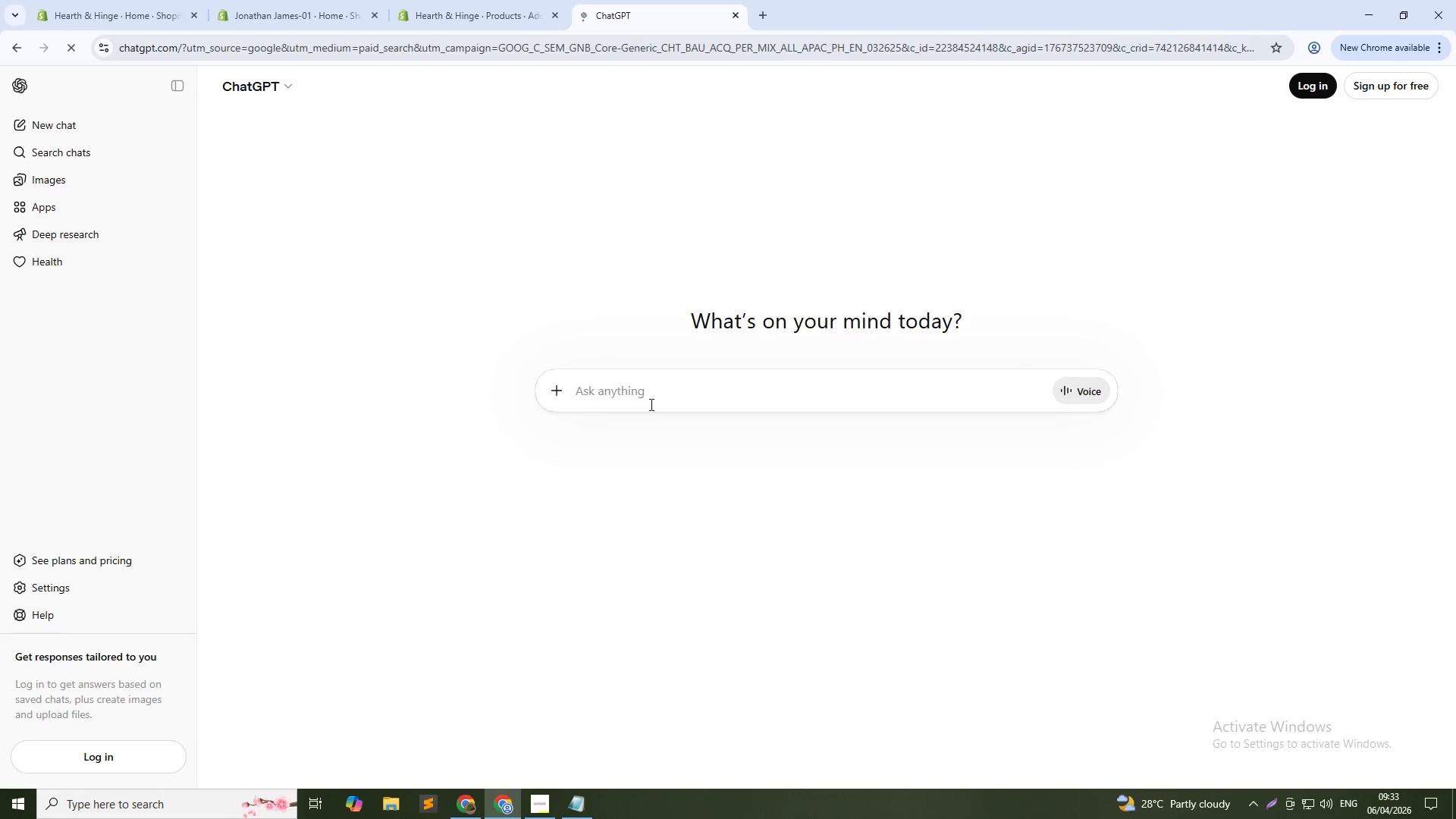 
left_click([642, 399])
 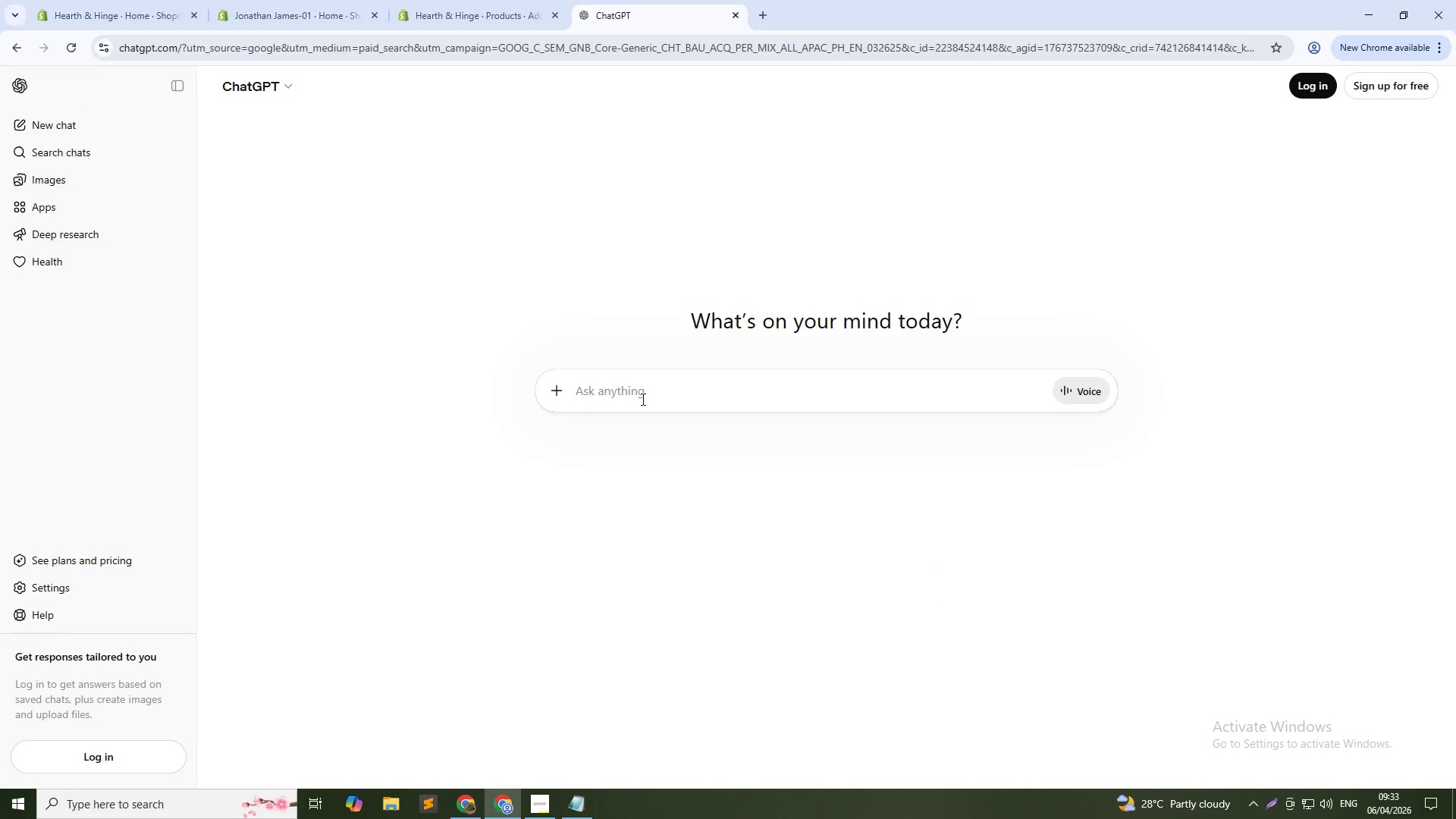 
key(Control+V)
 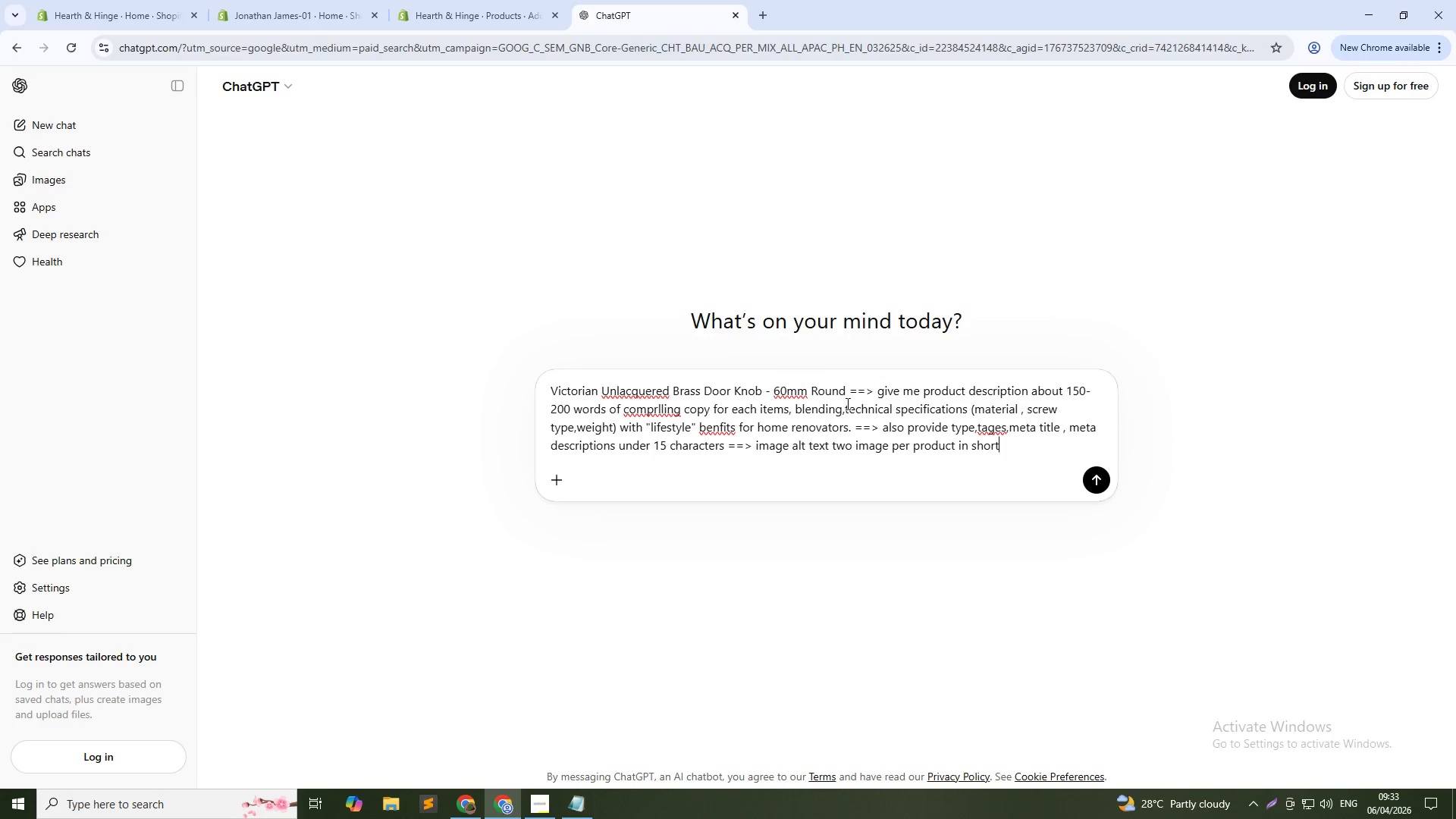 
left_click([850, 394])
 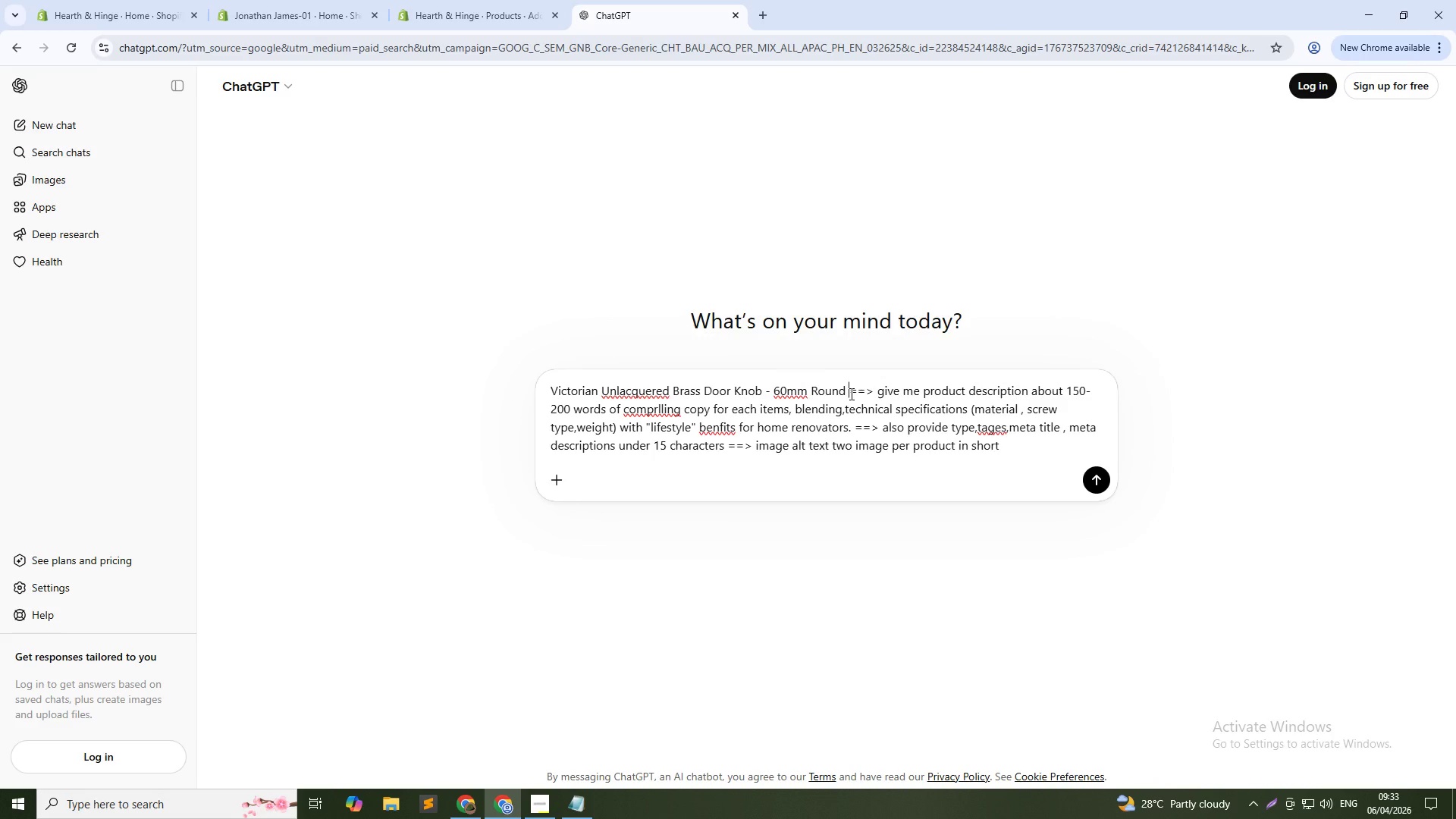 
key(Shift+NumpadEnter)
 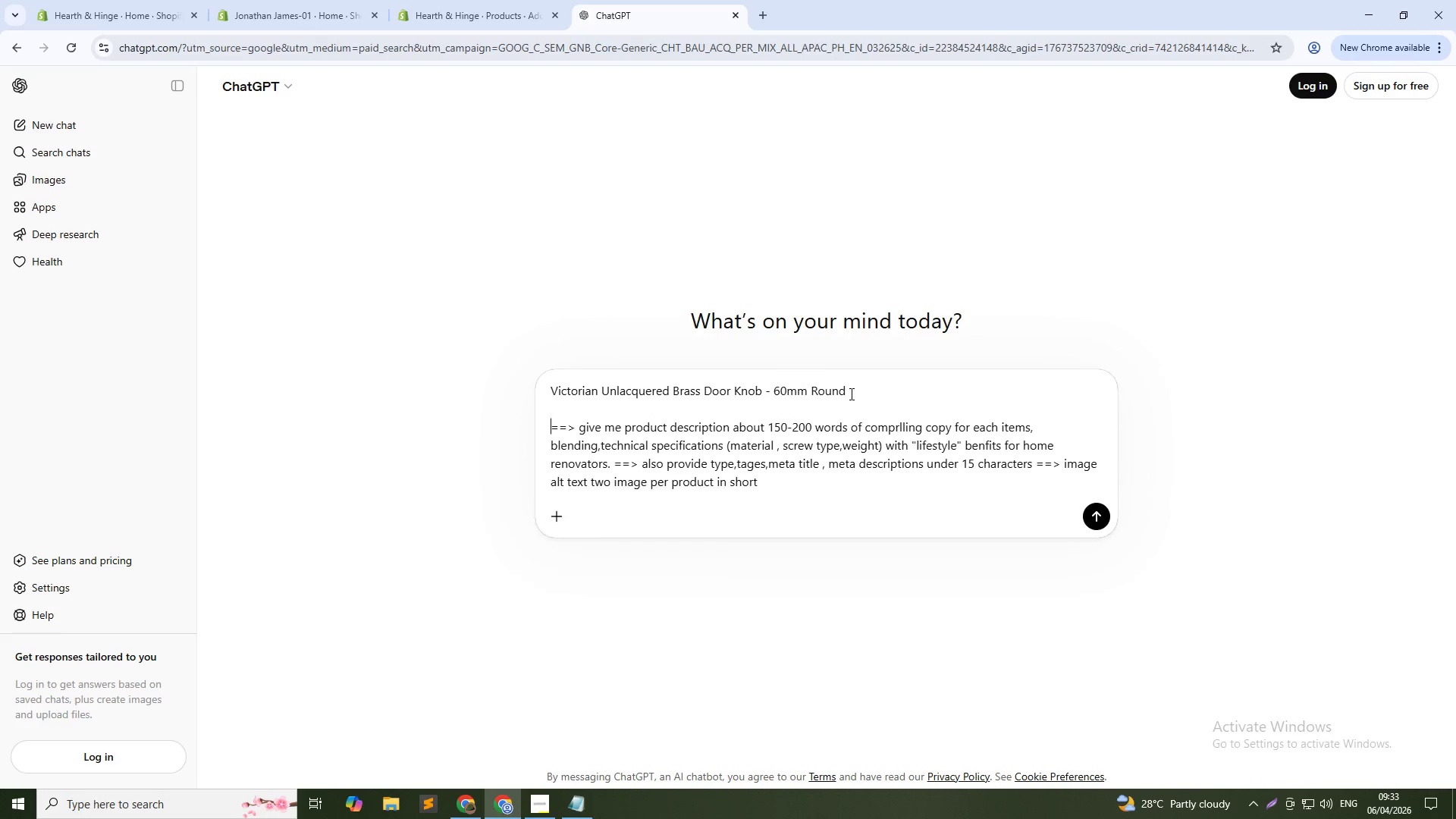 
key(Shift+NumpadEnter)
 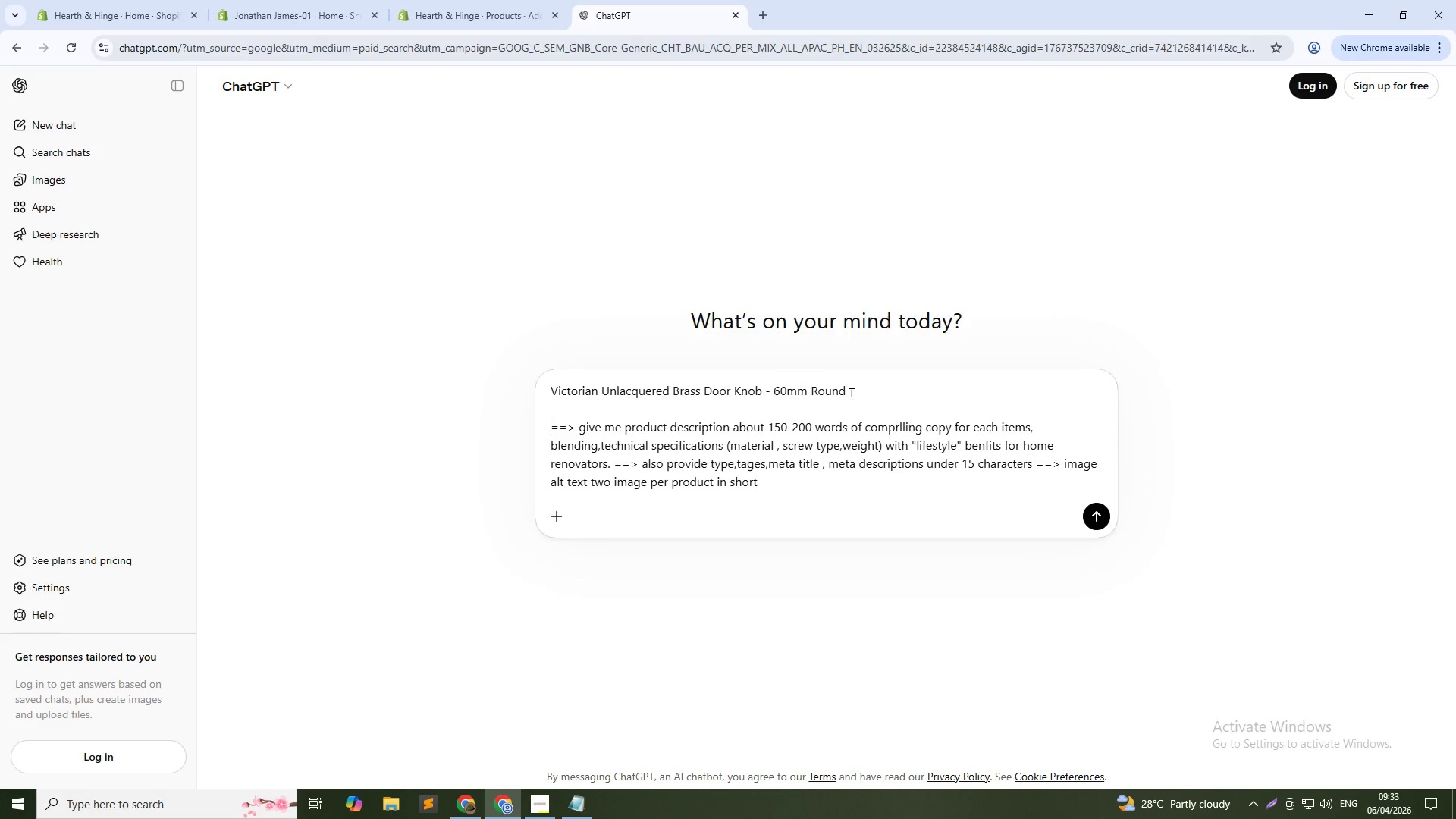 
key(Shift+NumpadEnter)
 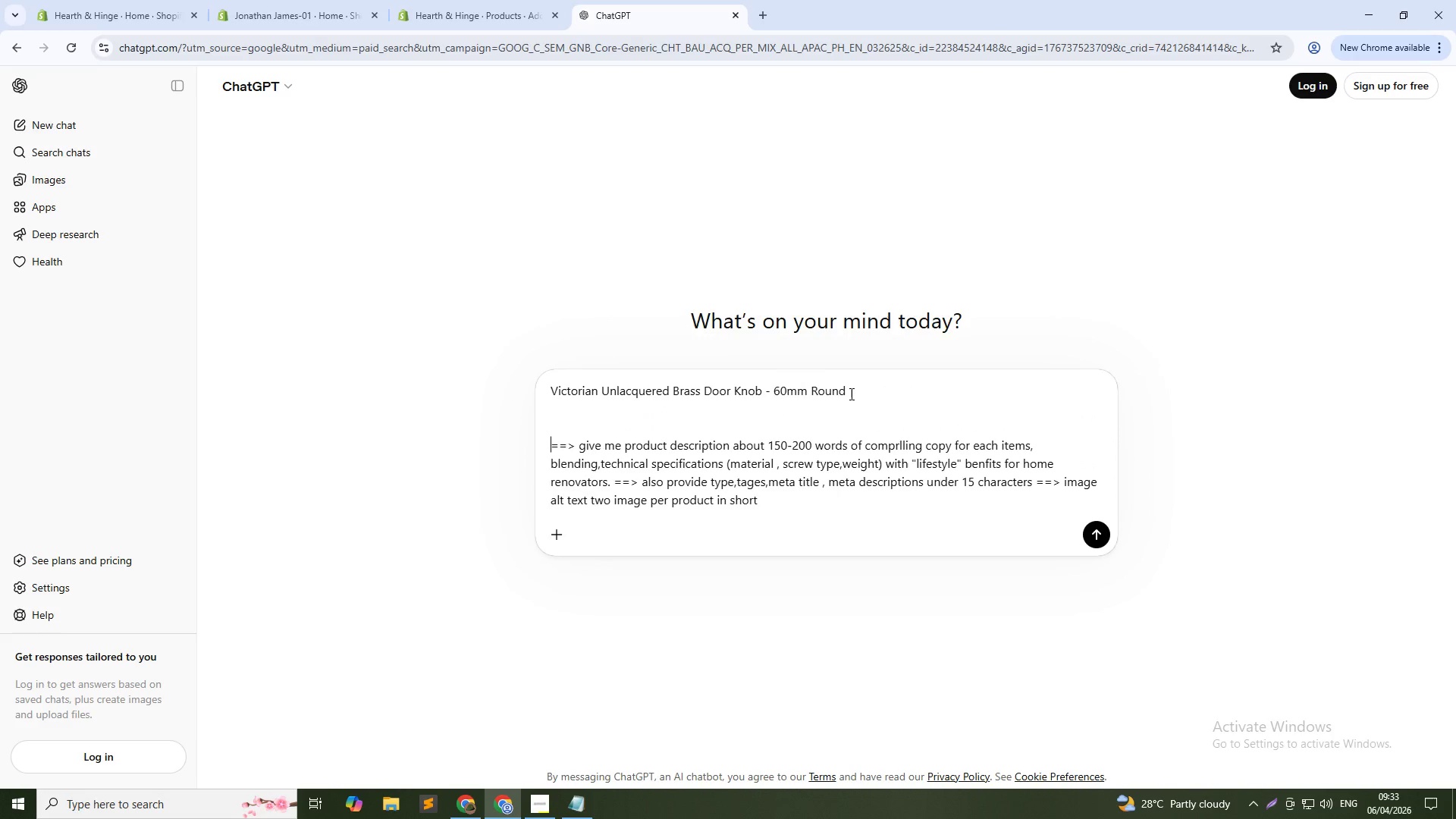 
key(NumpadEnter)
 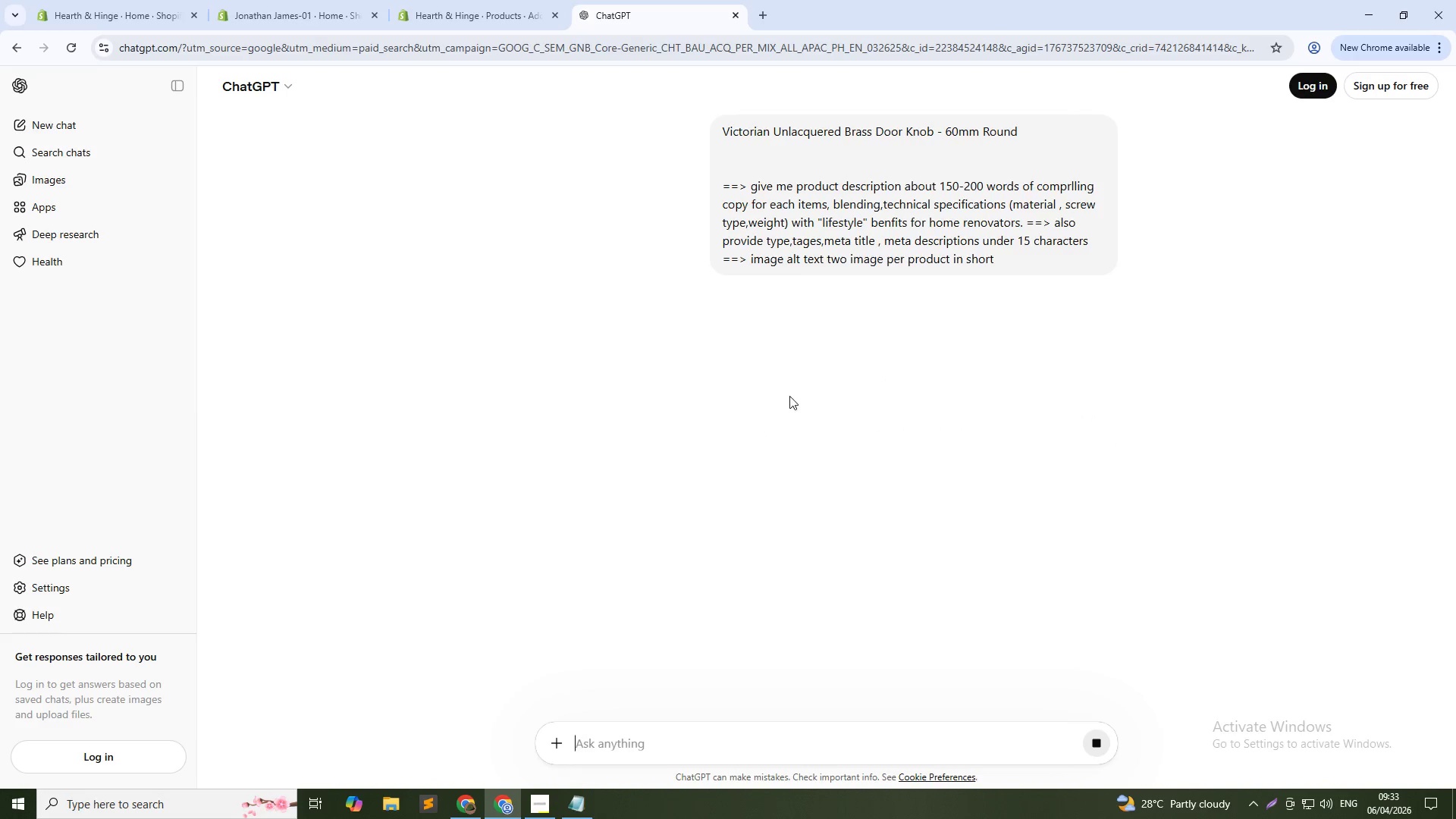 
scroll: coordinate [724, 385], scroll_direction: up, amount: 2.0
 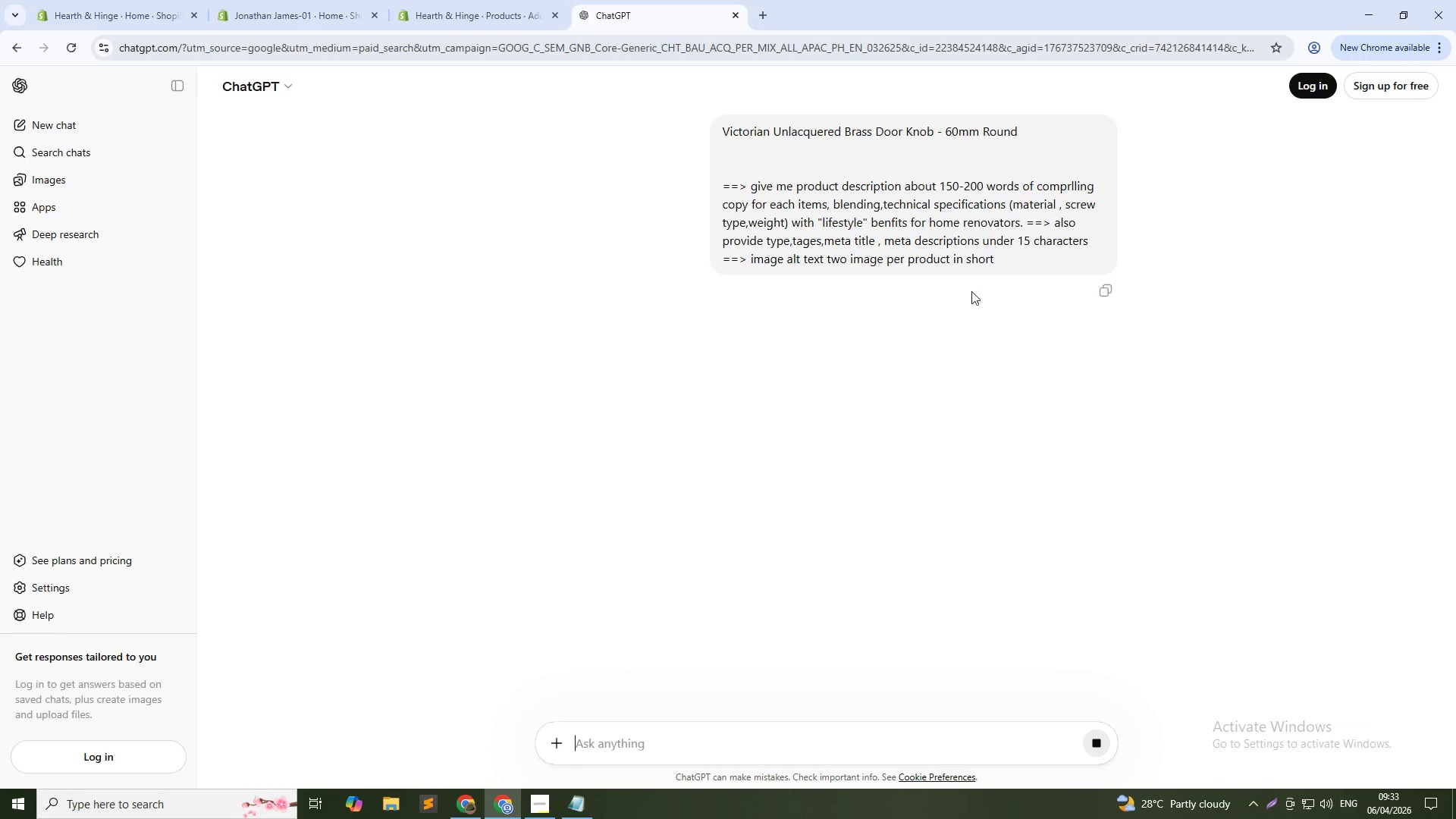 
wait(7.8)
 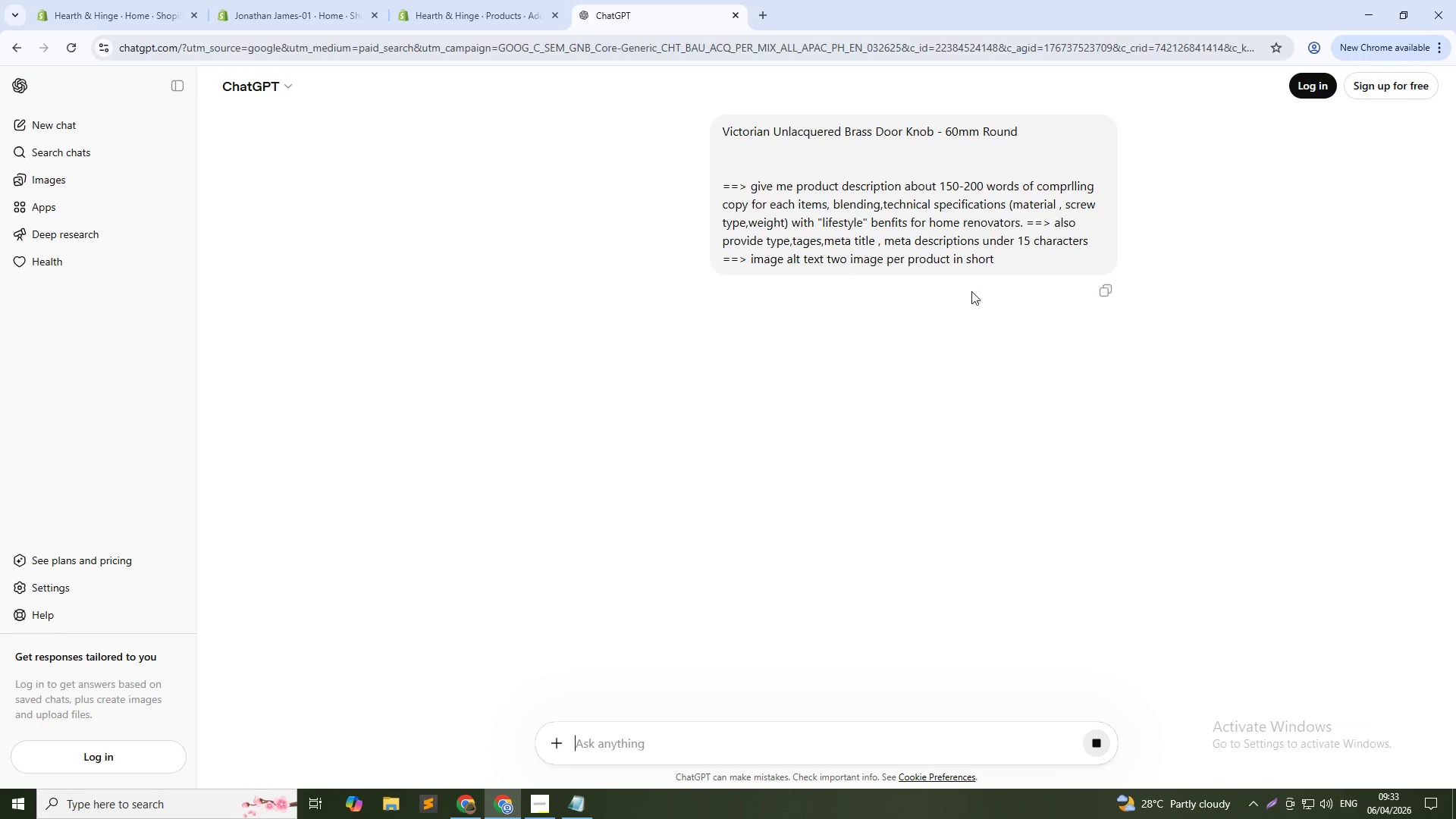 
left_click([1095, 686])
 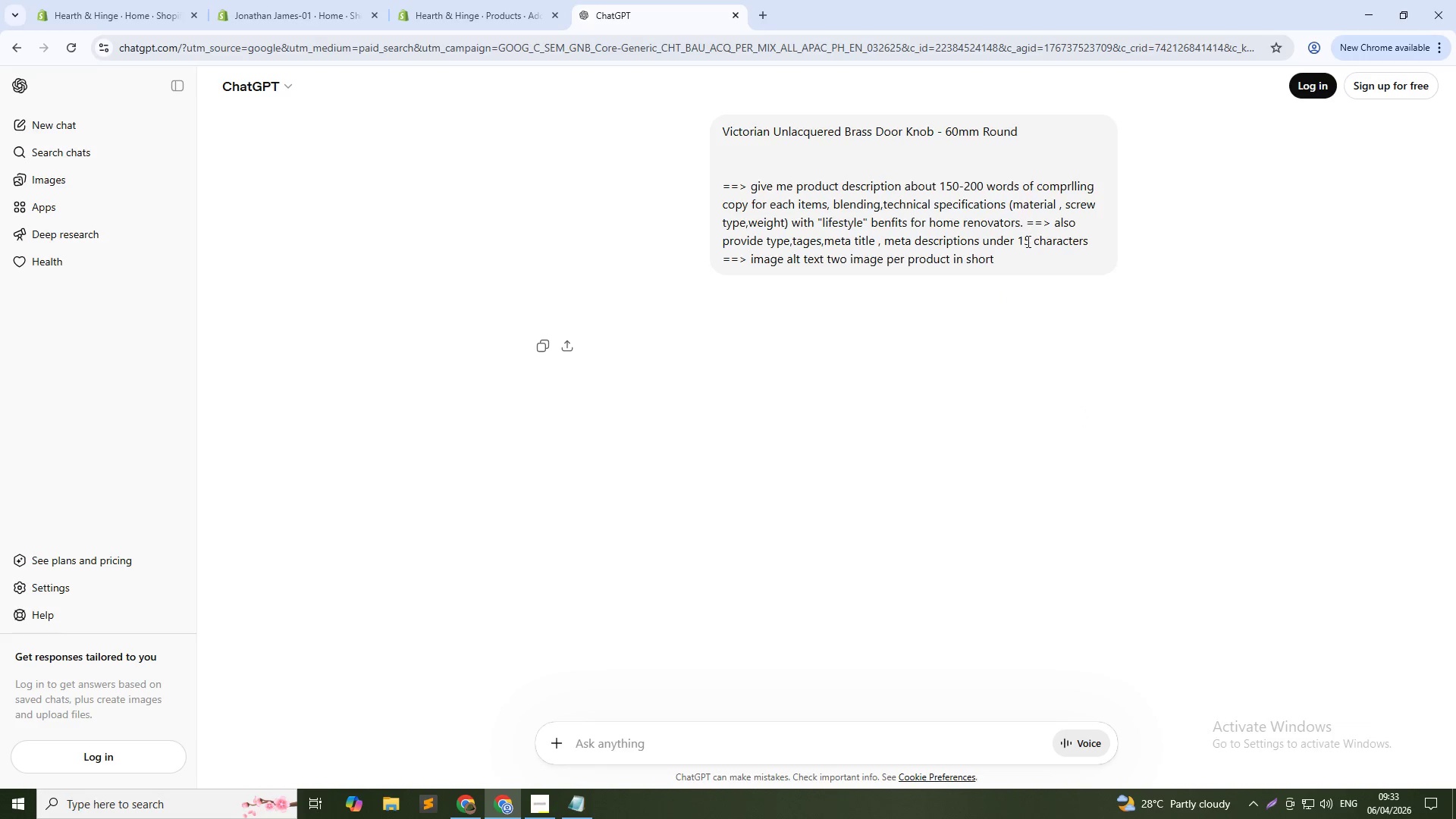 
left_click([1099, 296])
 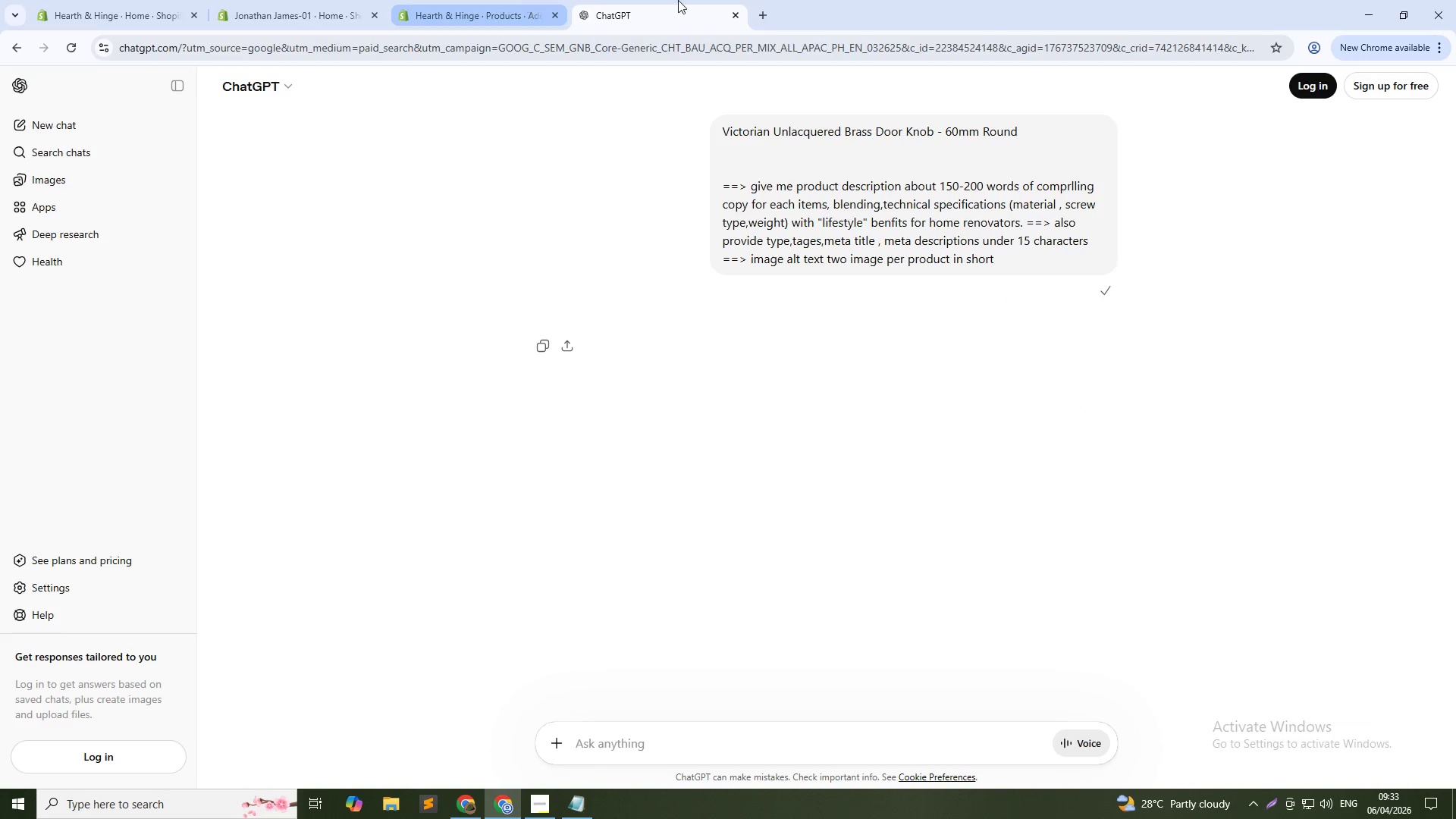 
middle_click([678, 0])
 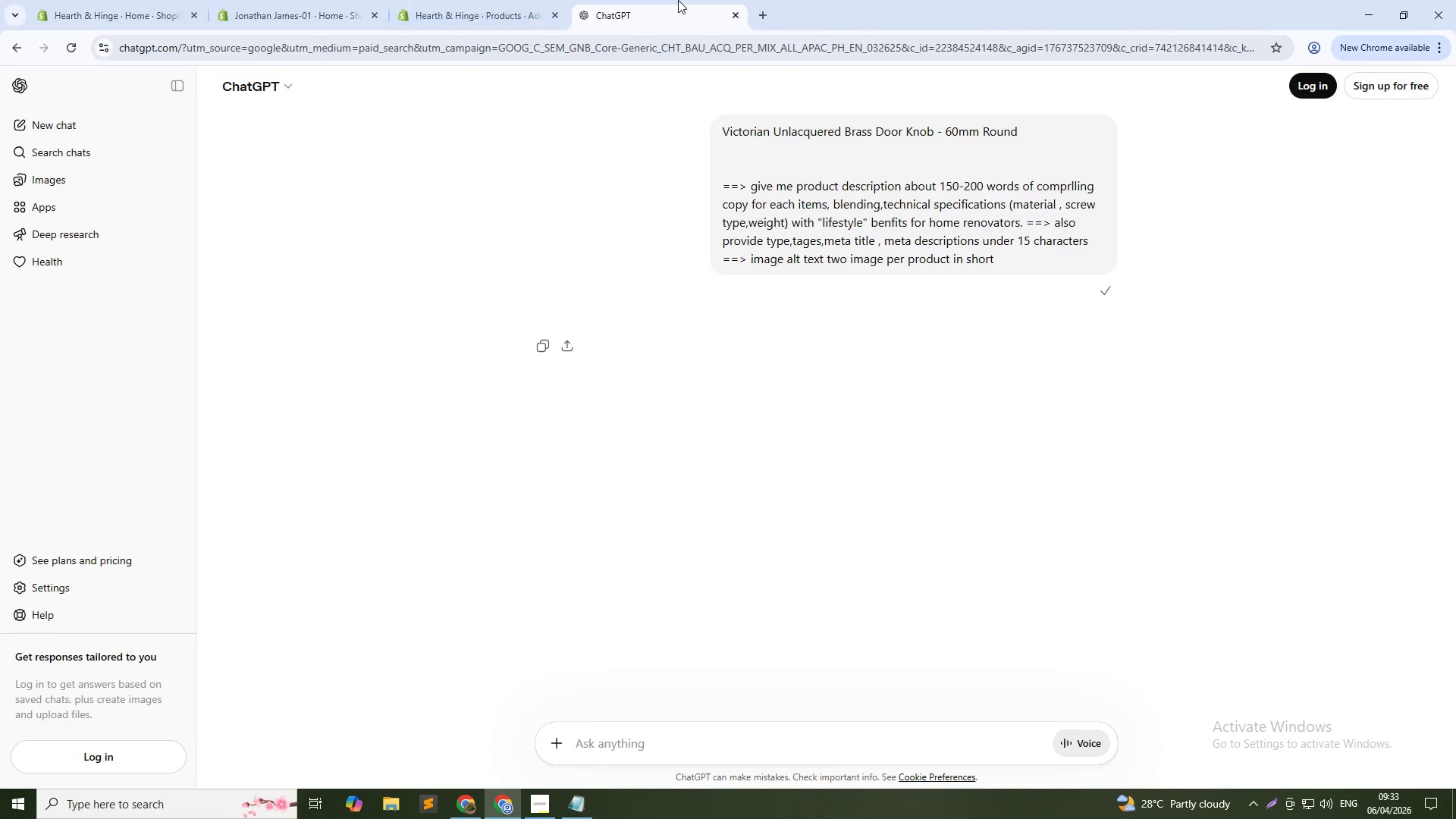 
scroll: coordinate [678, 0], scroll_direction: none, amount: 0.0
 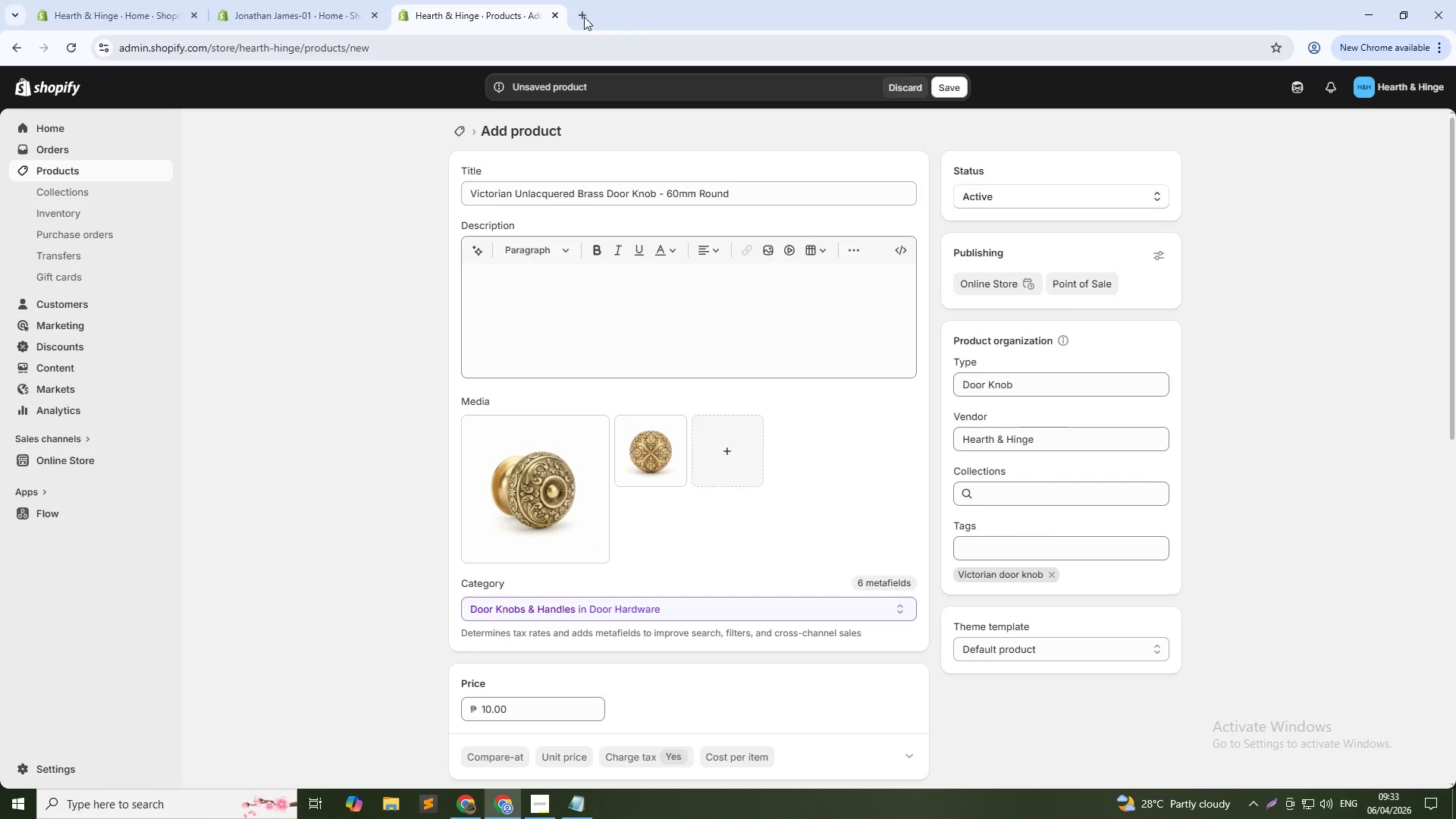 
left_click([584, 17])
 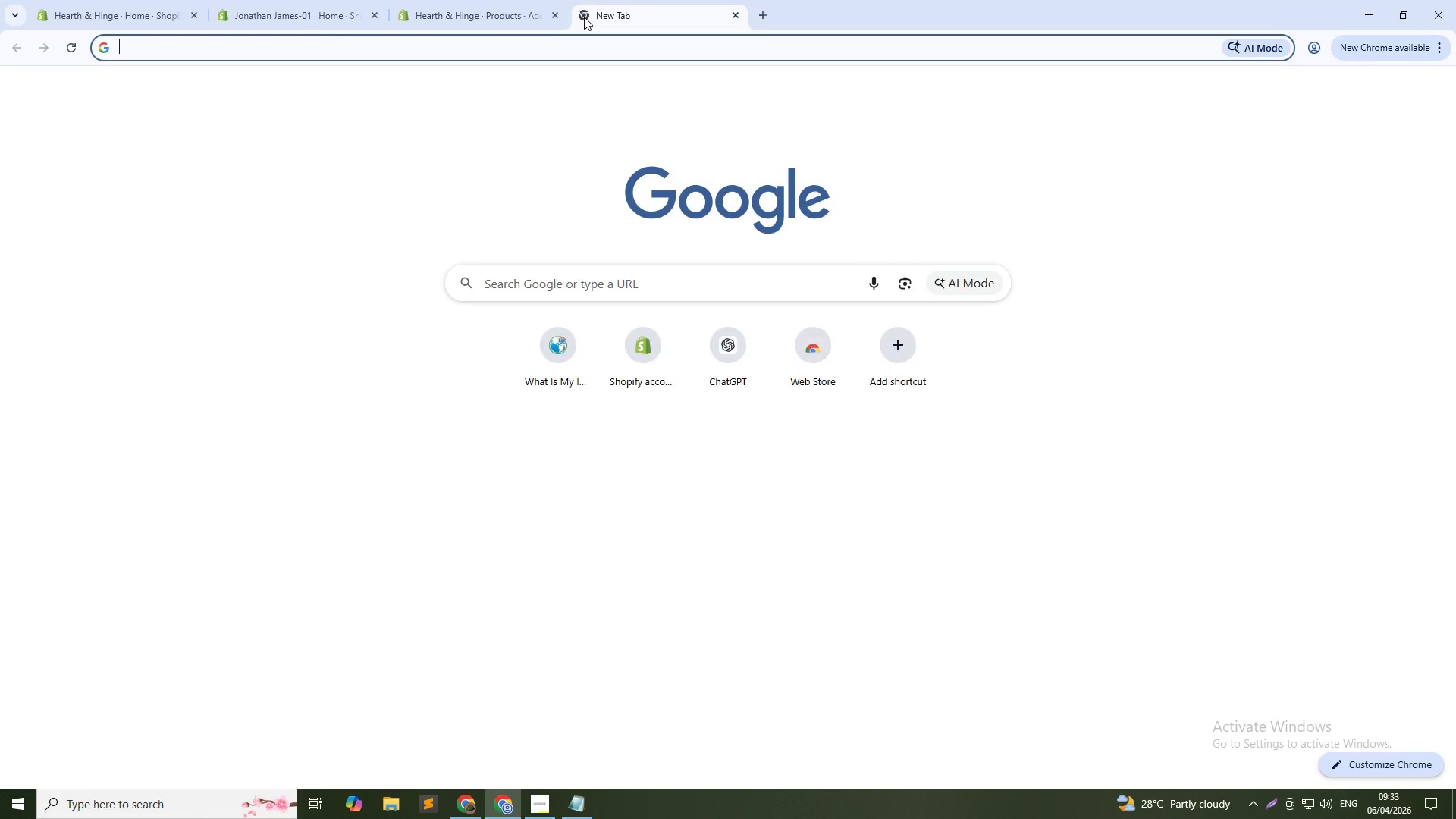 
type(chat)
 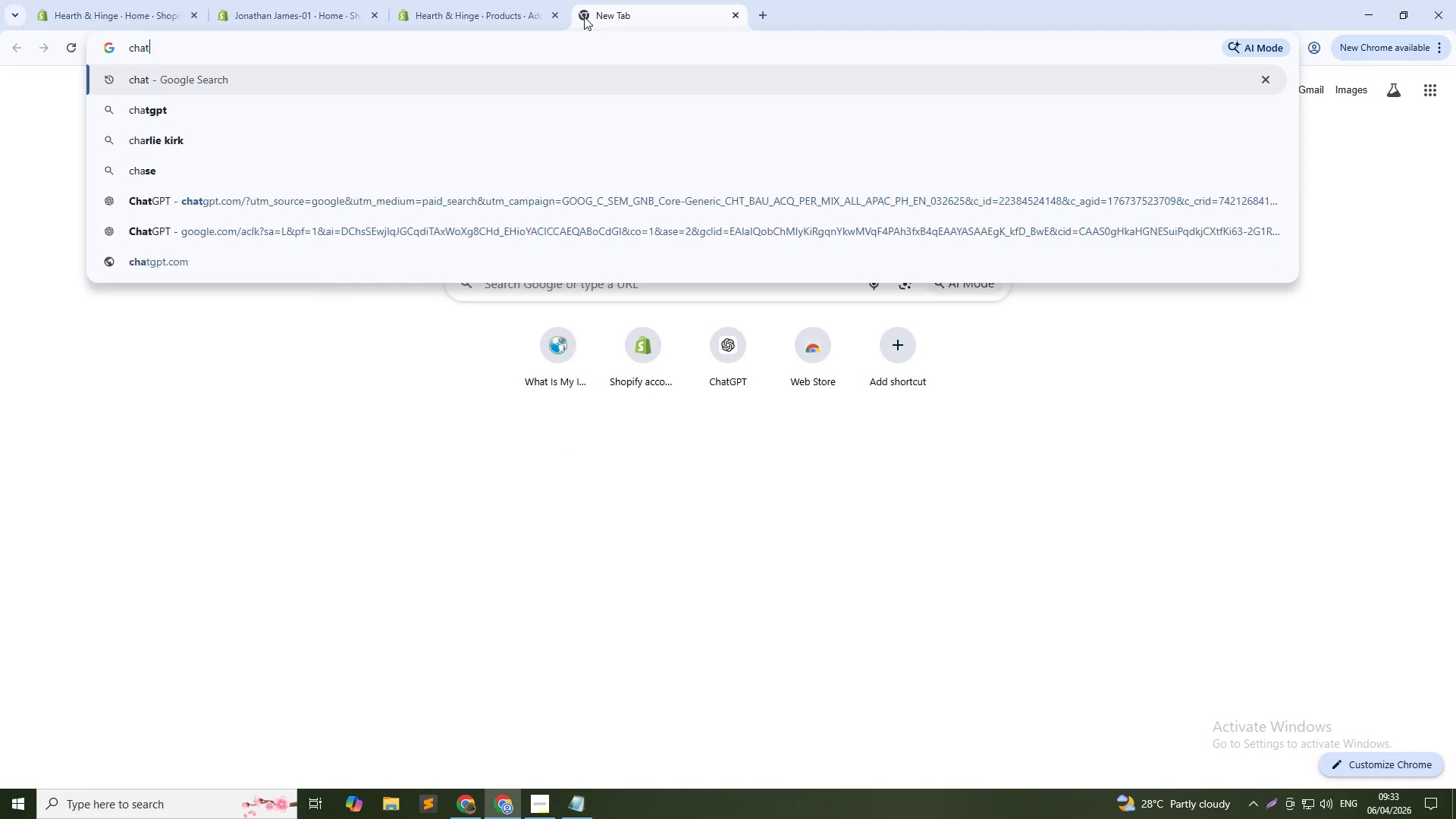 
key(Enter)
 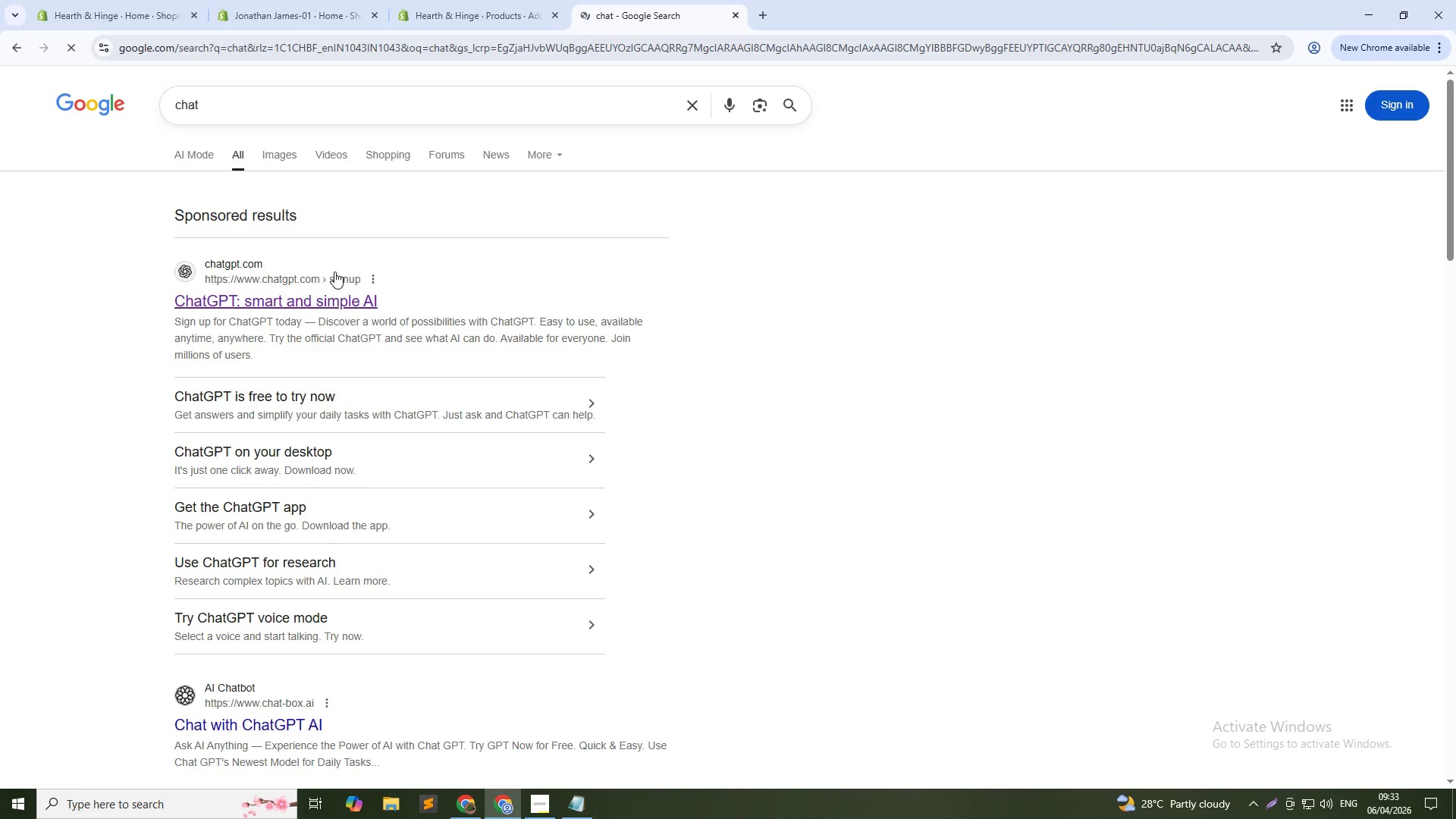 
left_click([287, 306])
 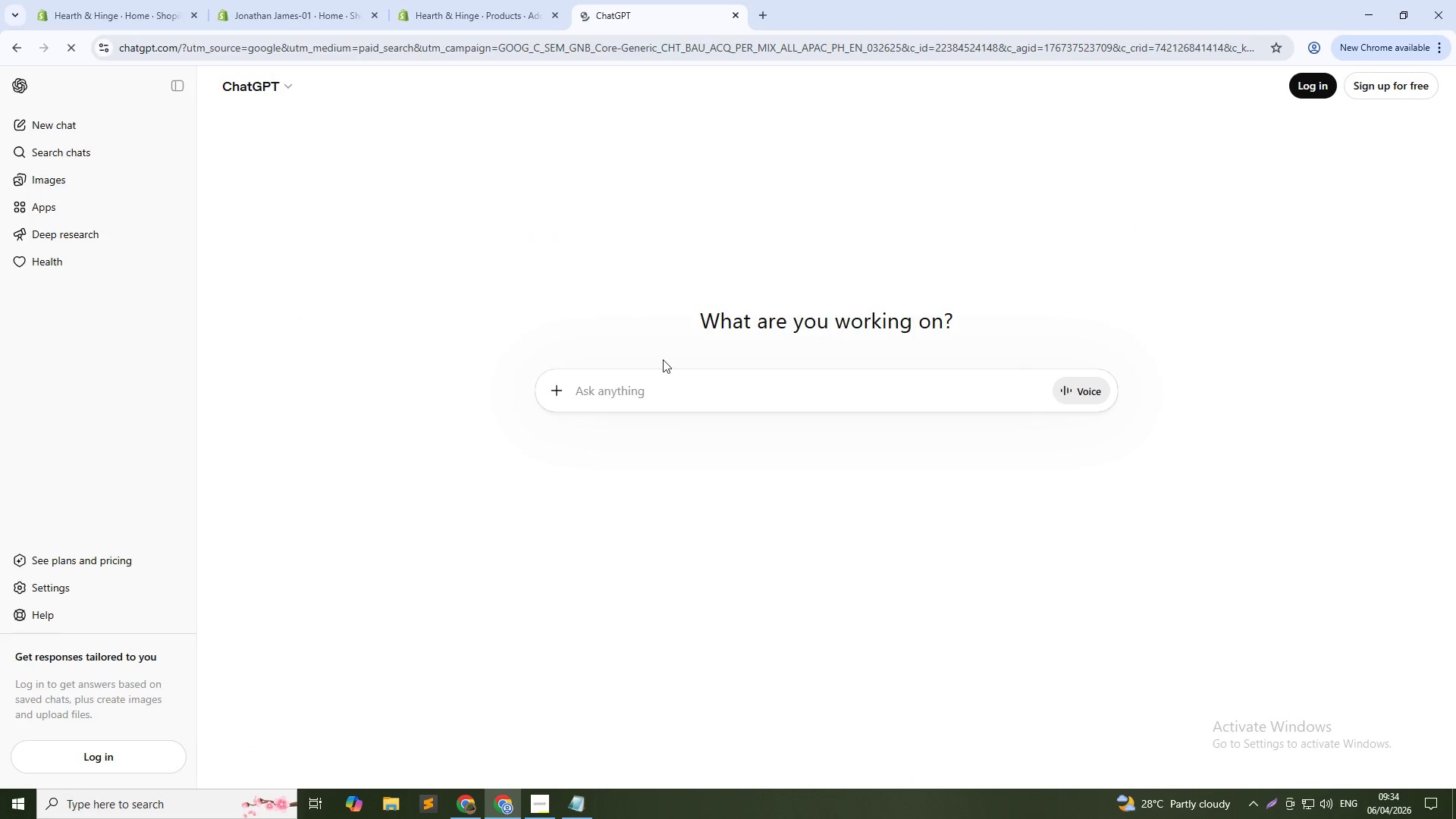 
left_click([662, 387])
 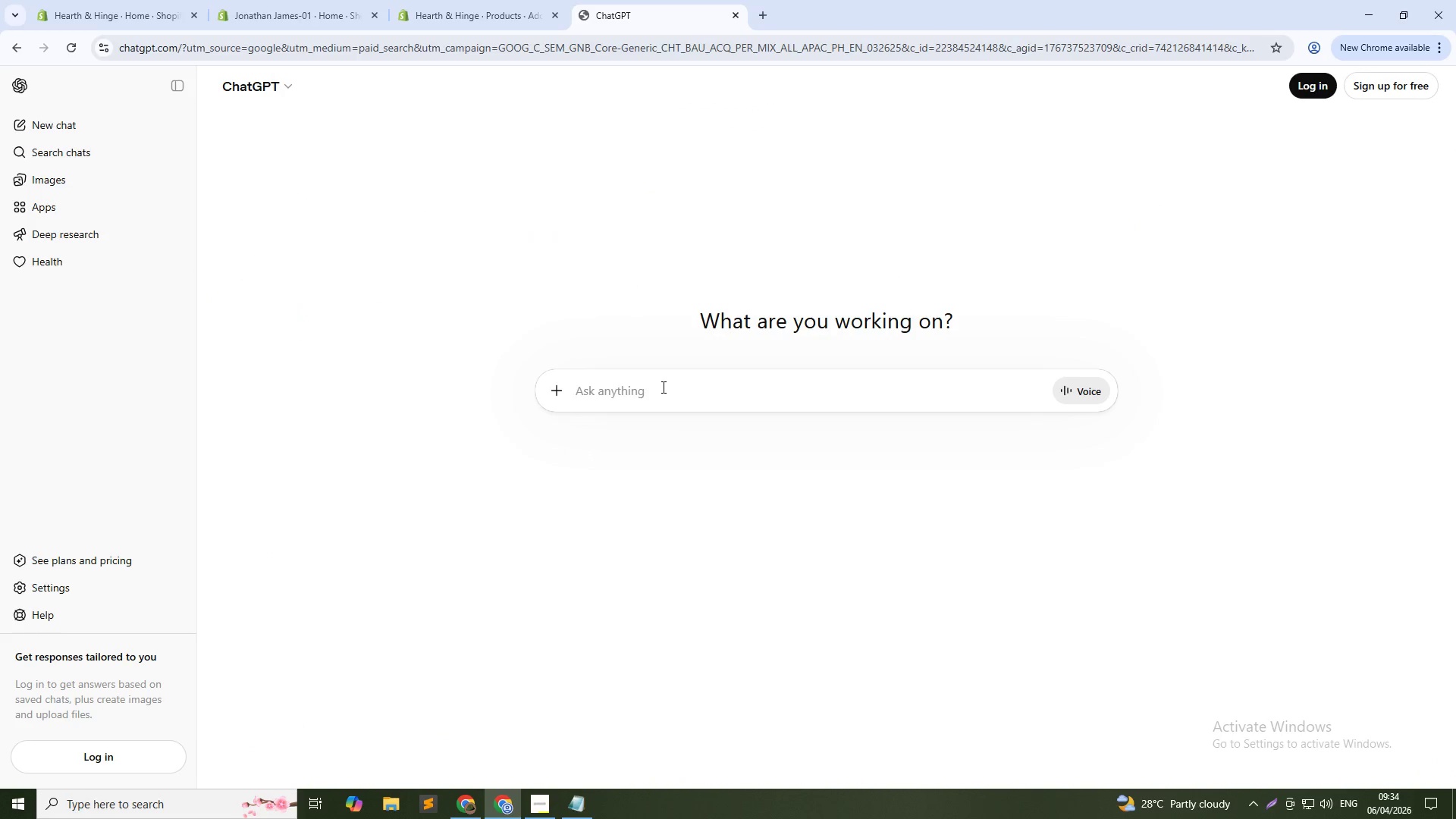 
key(Control+V)
 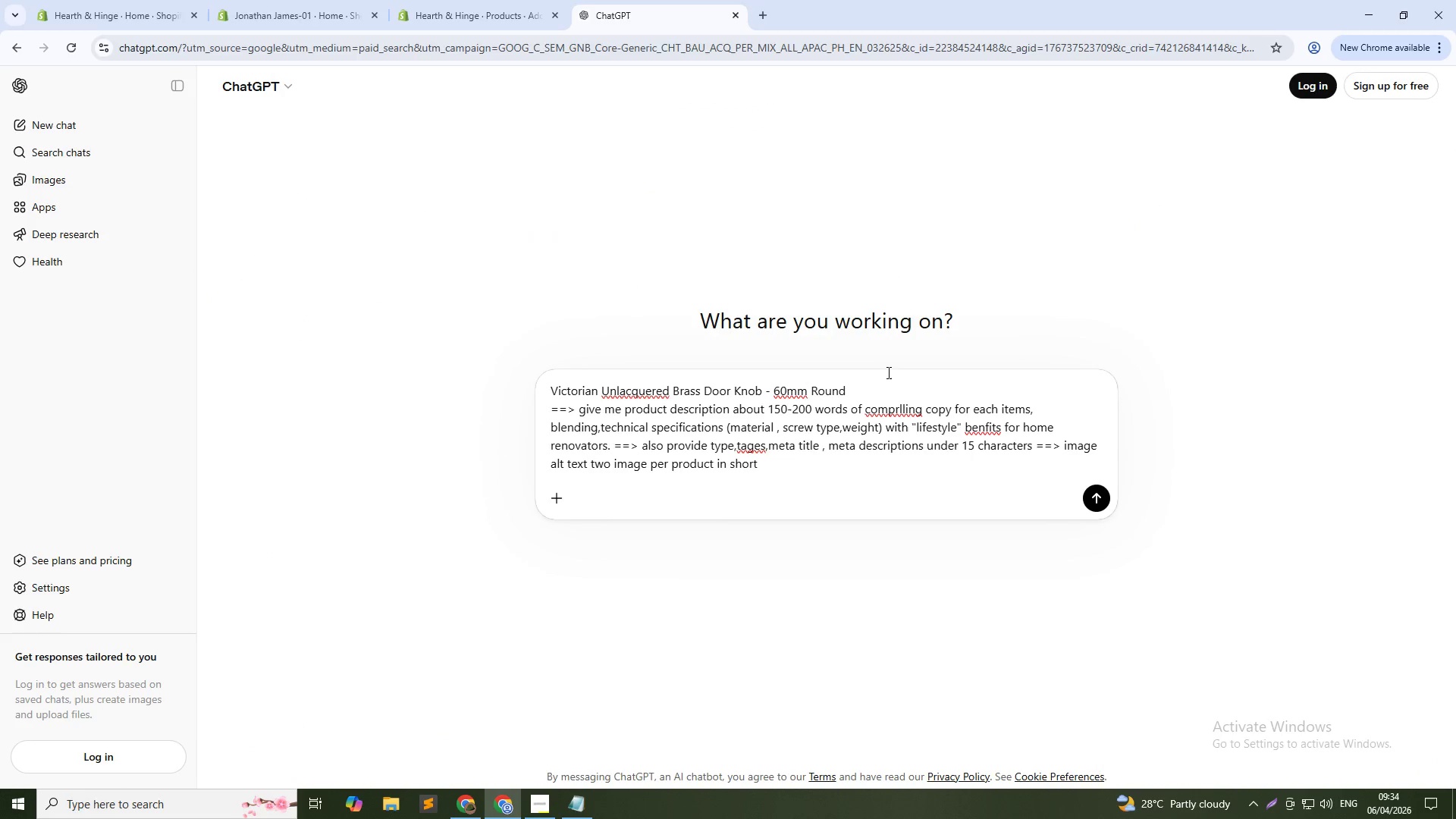 
left_click([882, 393])
 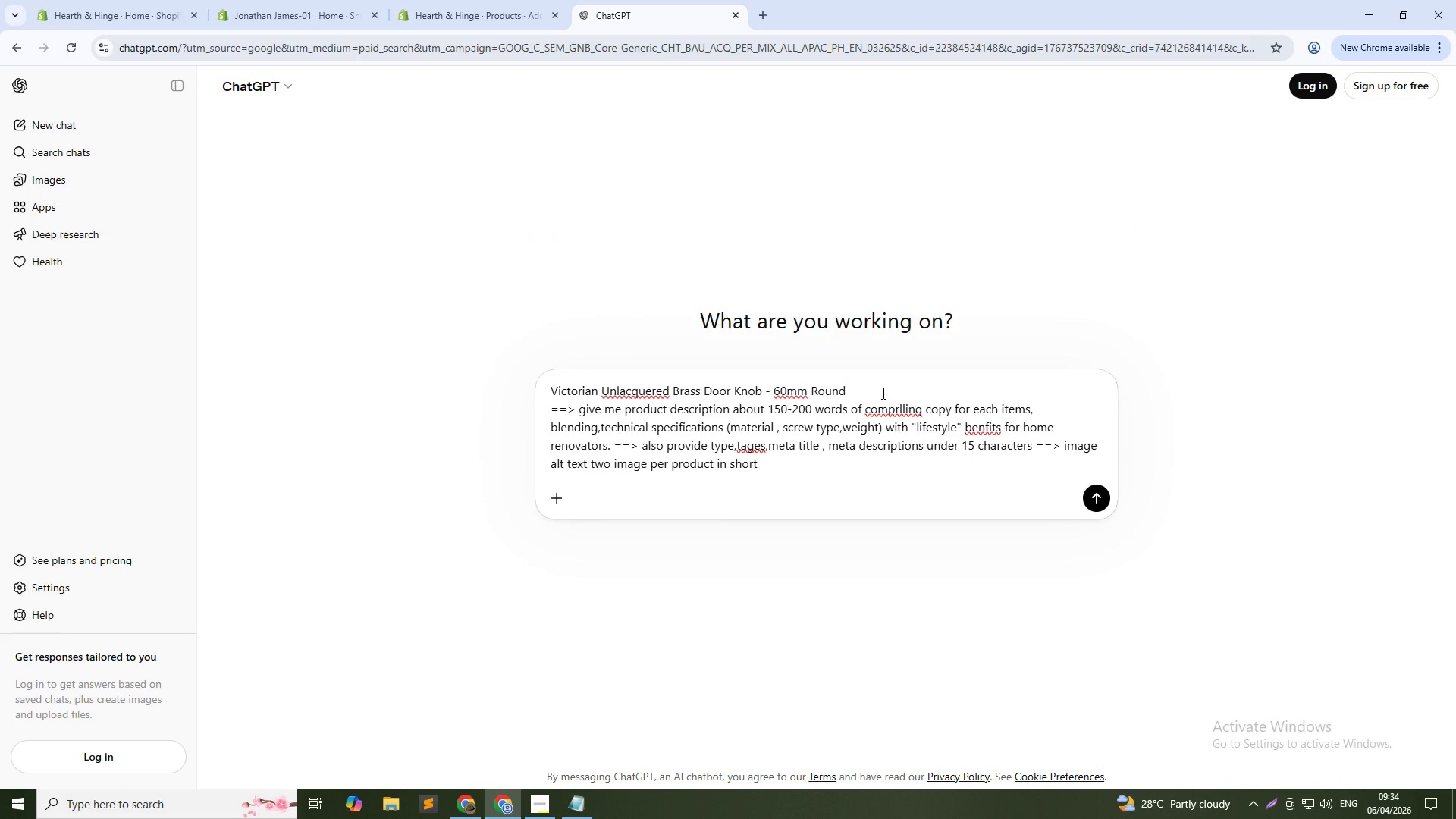 
key(Shift+NumpadEnter)
 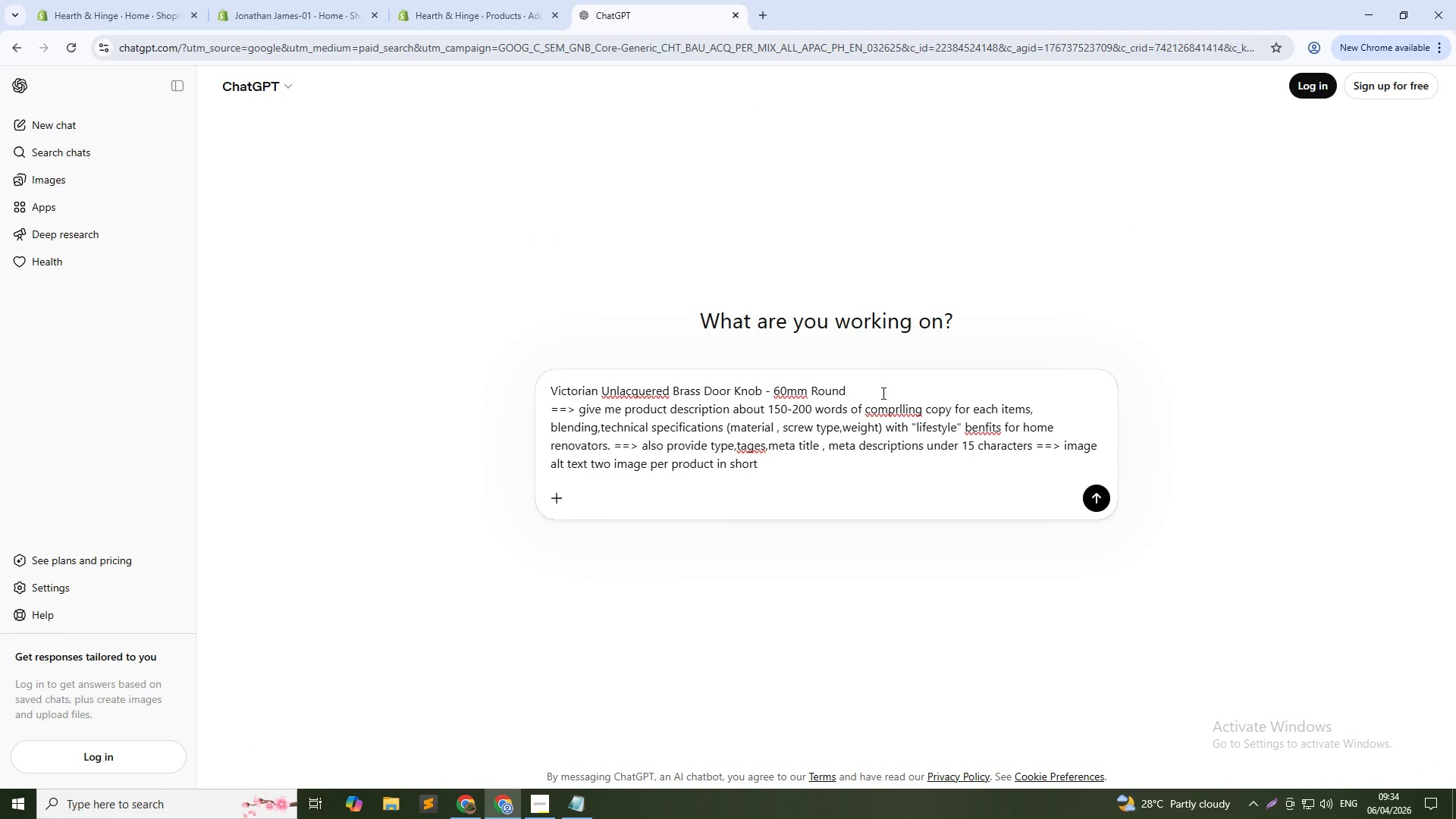 
left_click([882, 393])
 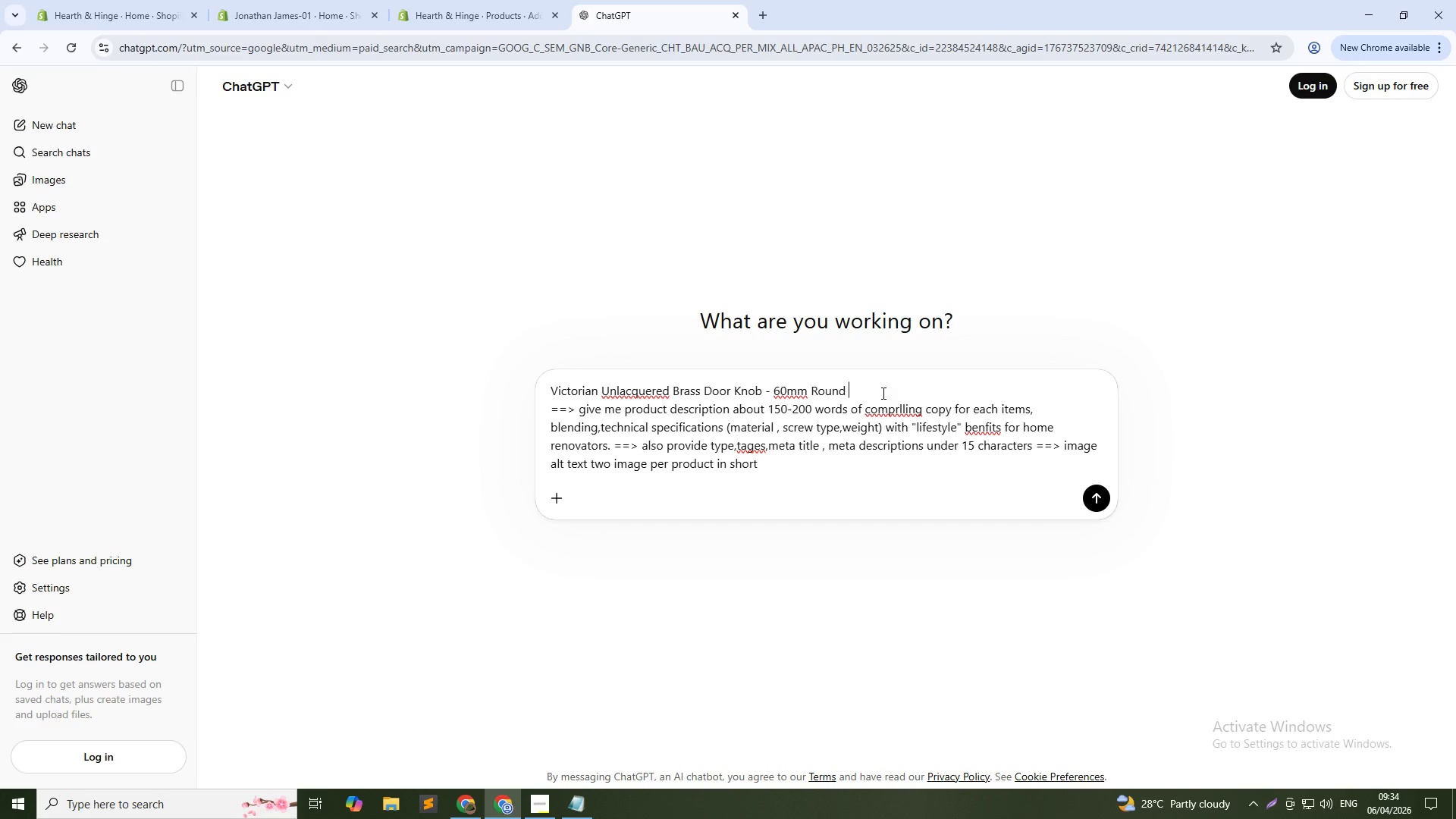 
key(Shift+NumpadEnter)
 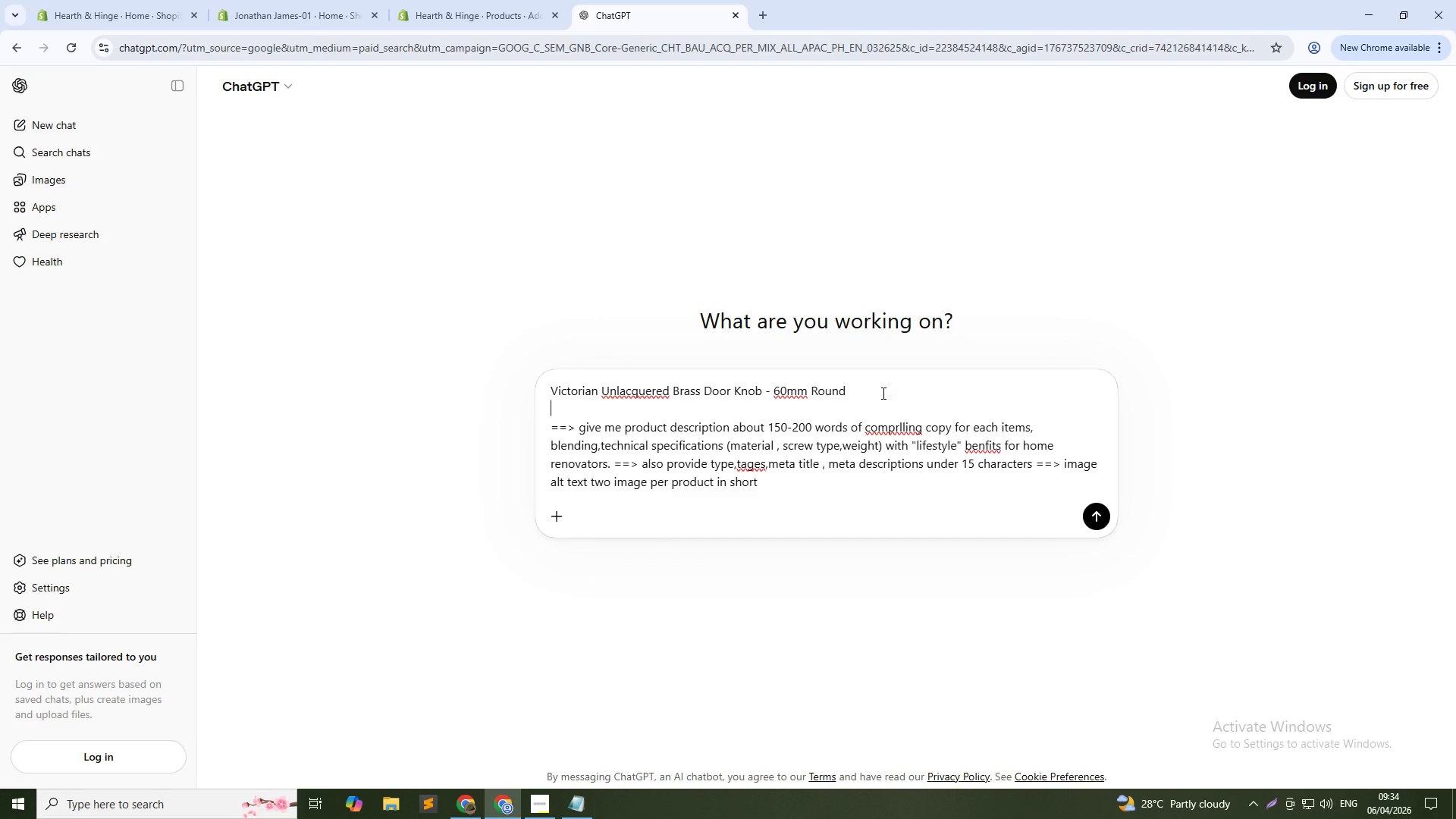 
key(NumpadEnter)
 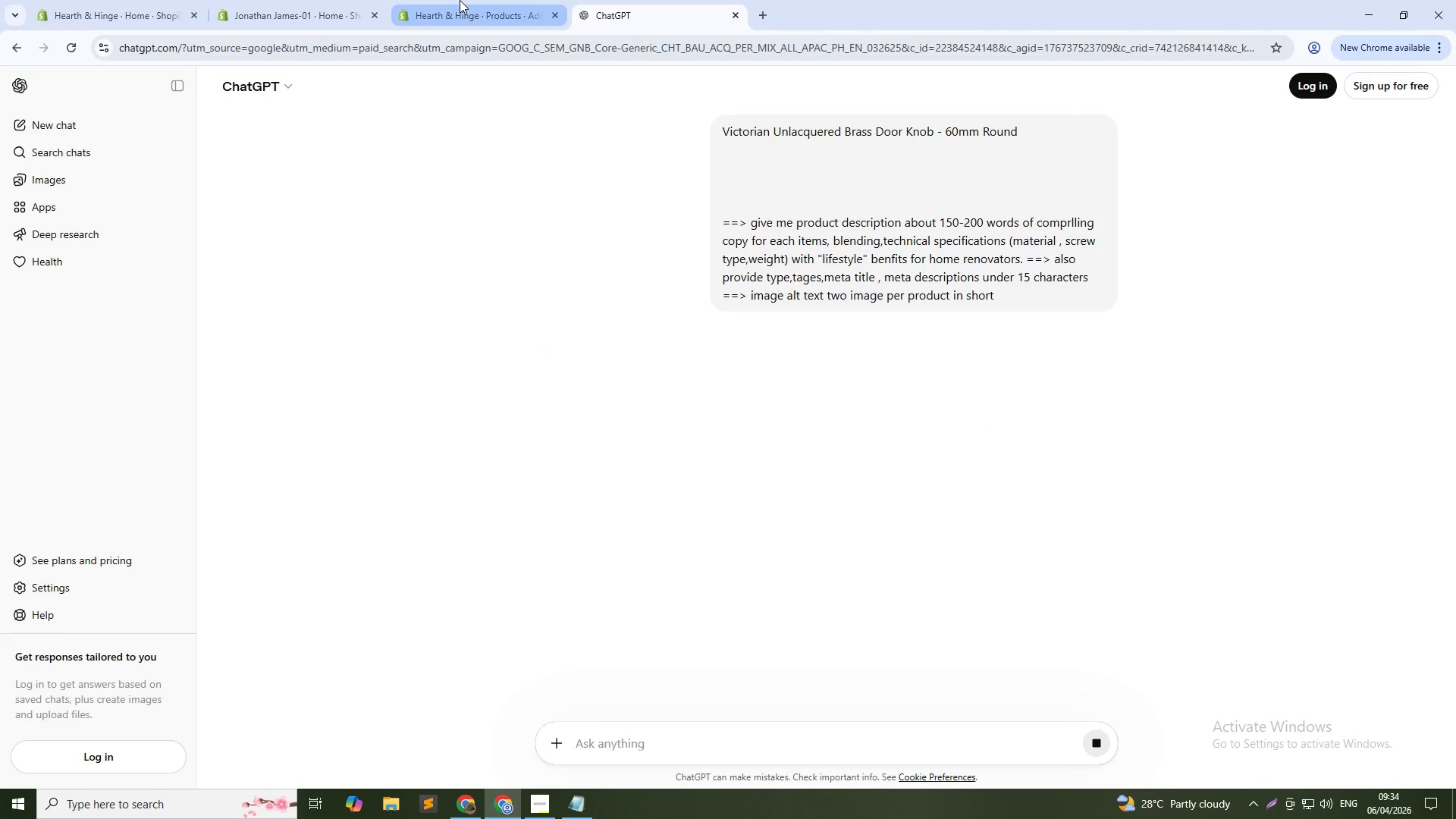 
left_click([460, 0])
 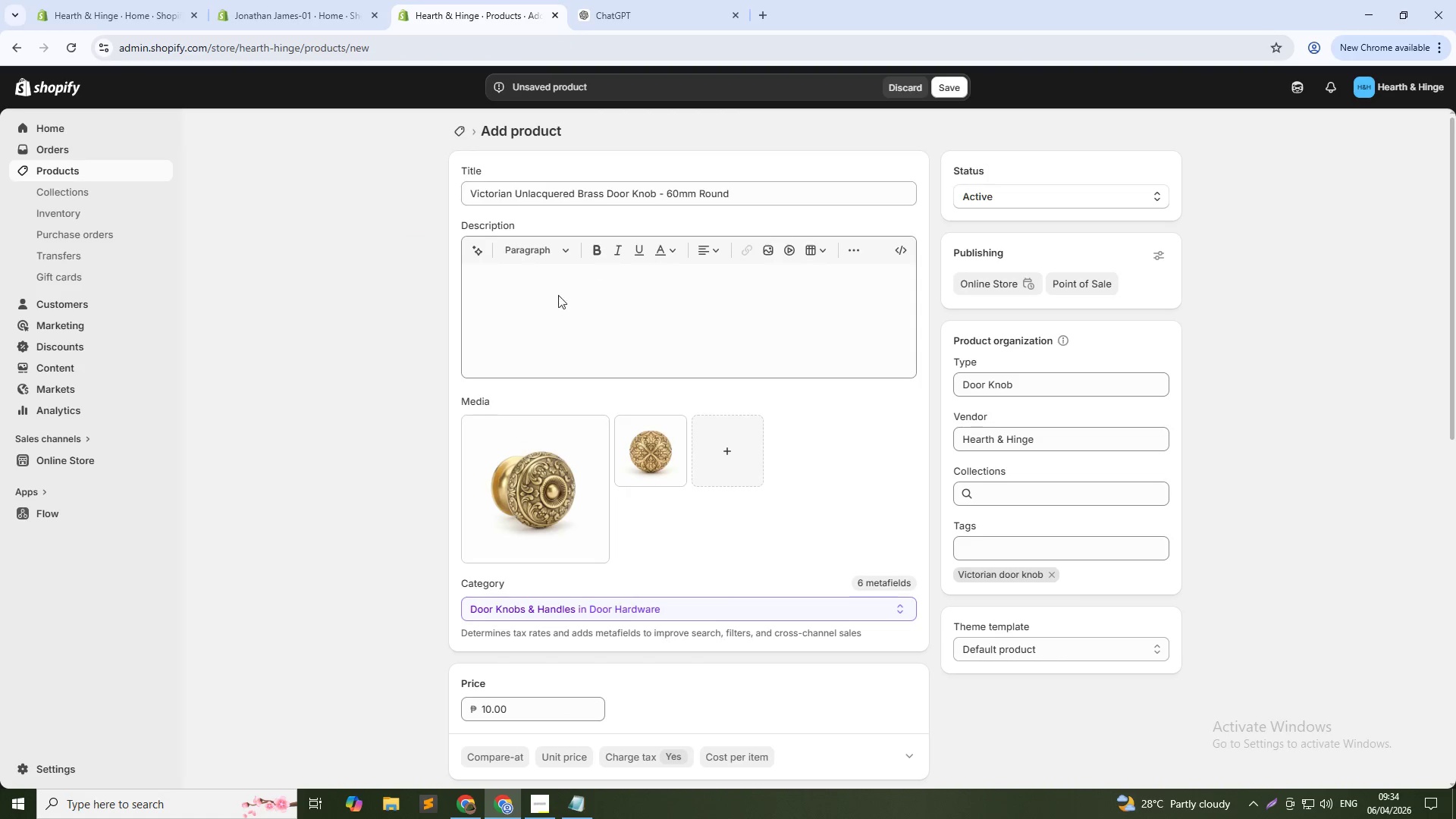 
left_click([548, 296])
 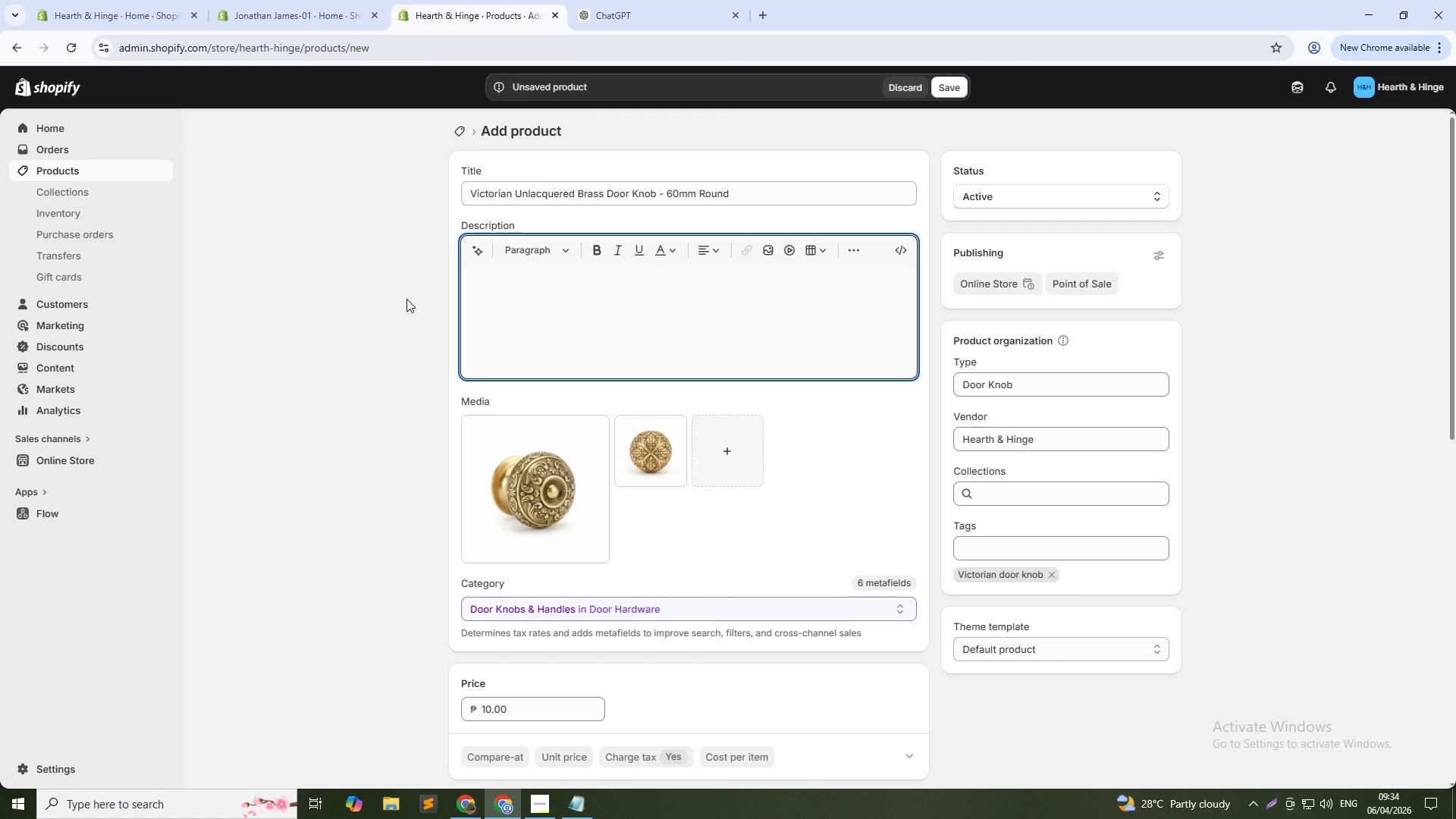 
wait(7.25)
 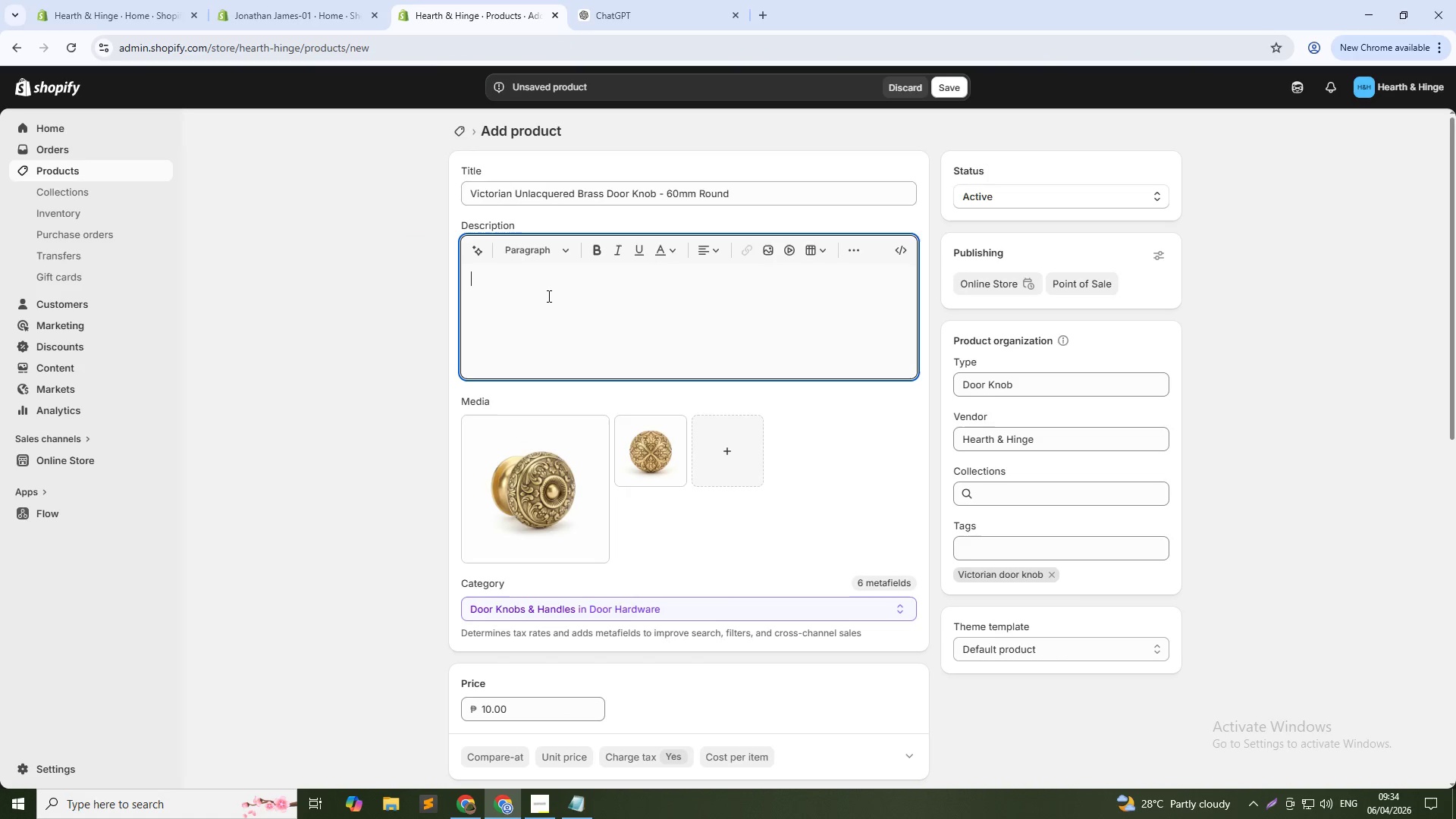 
type(Bring timelasee elegance into your home with this Victorian Unlacqu)
 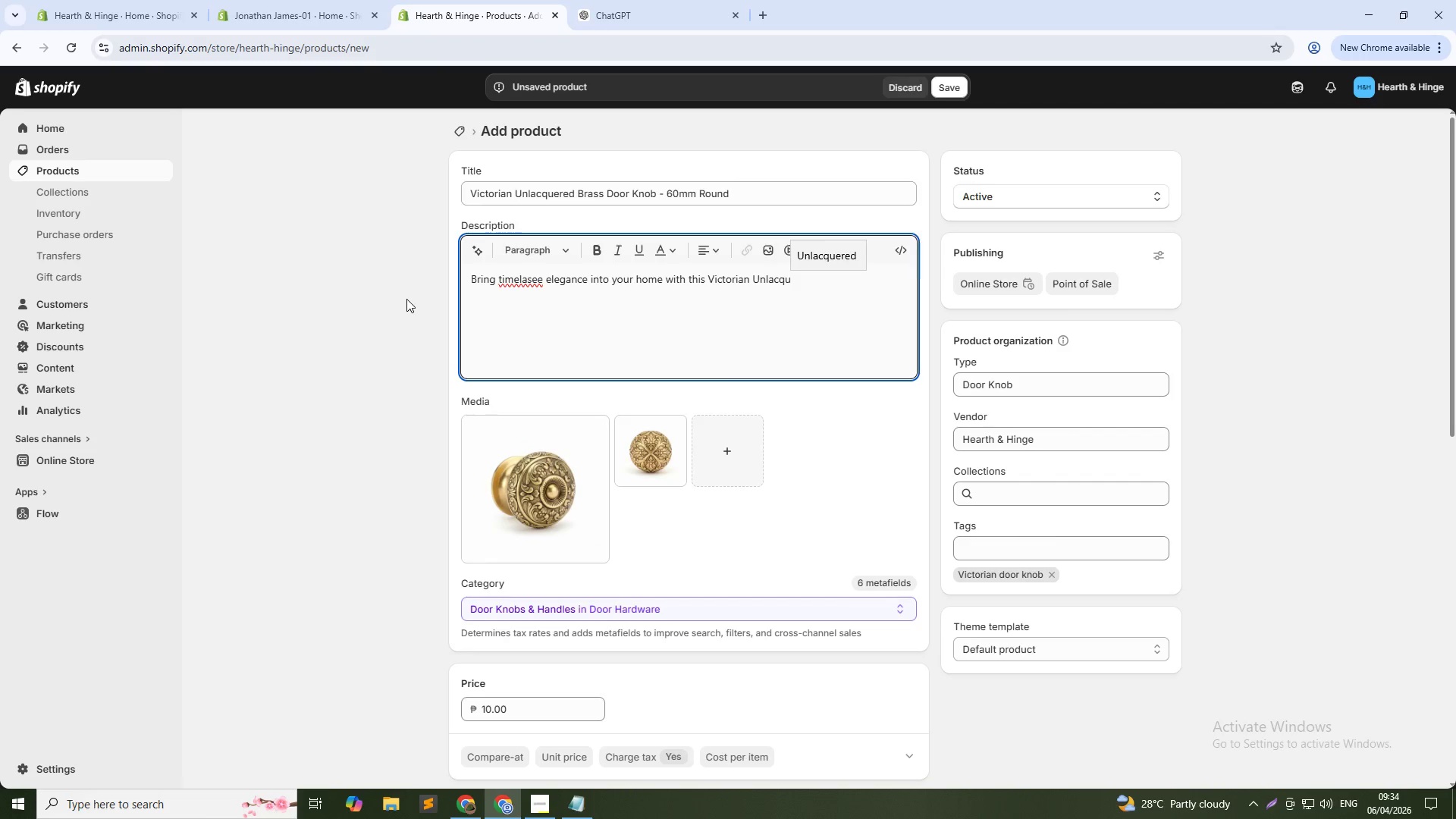 
key(Enter)
 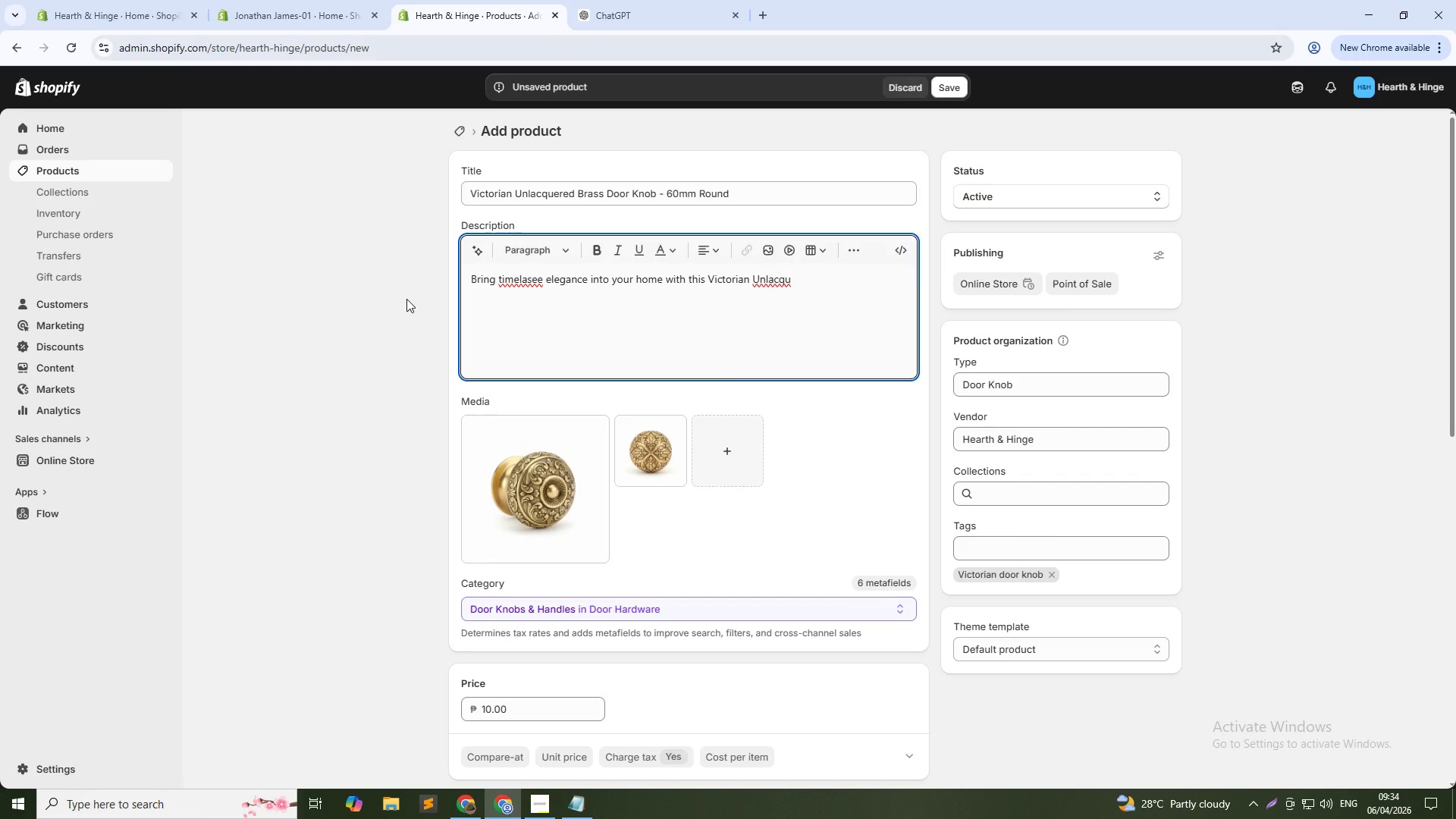 
key(Backspace)
type(ered Brass F)
key(Backspace)
type(Door Knob, crafted to reflect the charm of classic period design. Made from solid, high-quality brass, this 60mm round knob offers both durability and a naturally evolving finish that develops a rich patina over time-perfect for homrowners who appreciate authentic charag)
key(Backspace)
type(chter.)
key(Backspace)
key(Backspace)
key(Backspace)
key(Backspace)
key(Backspace)
key(Backspace)
type(cter.)
 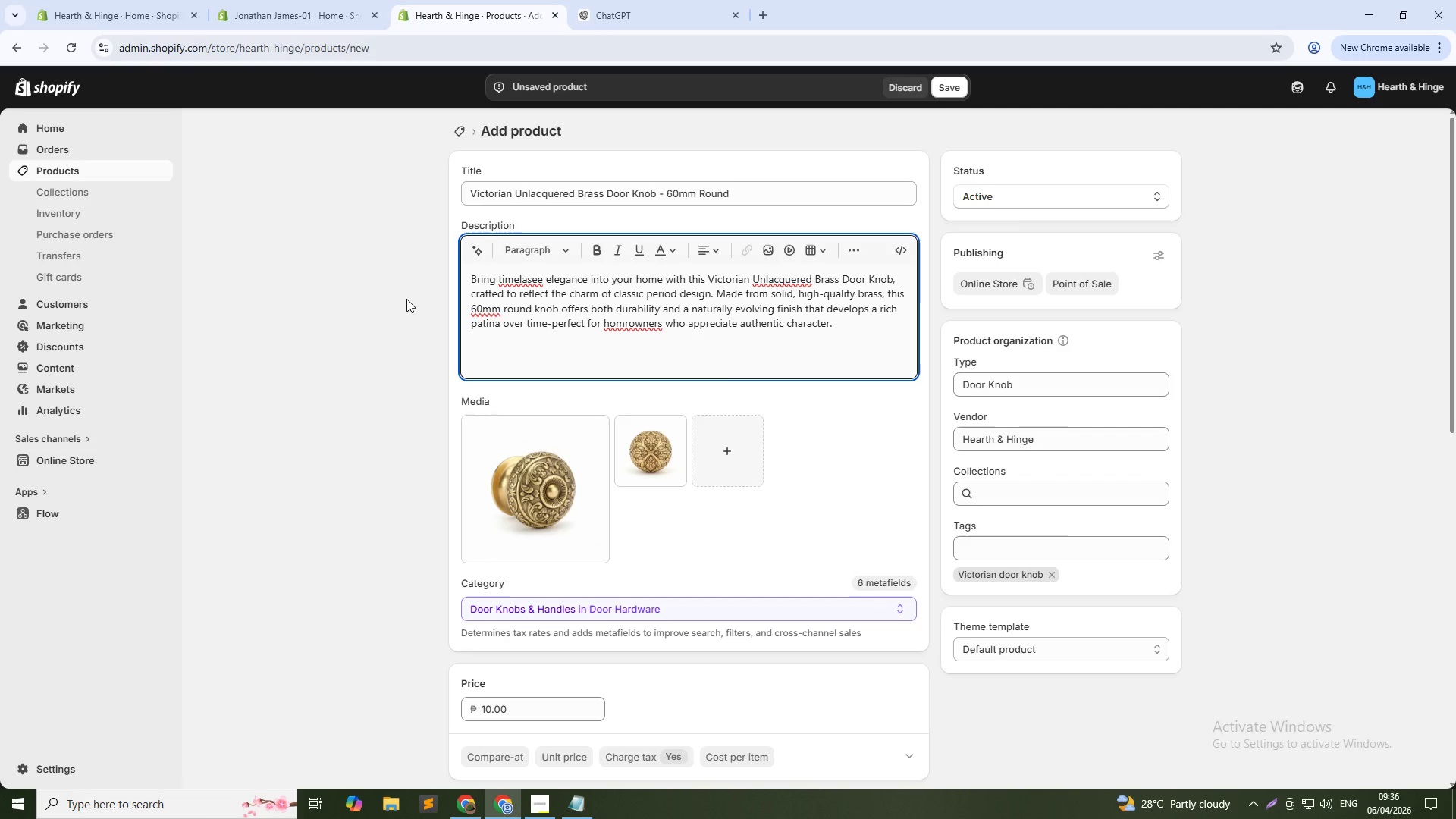 
key(Shift+Enter)
 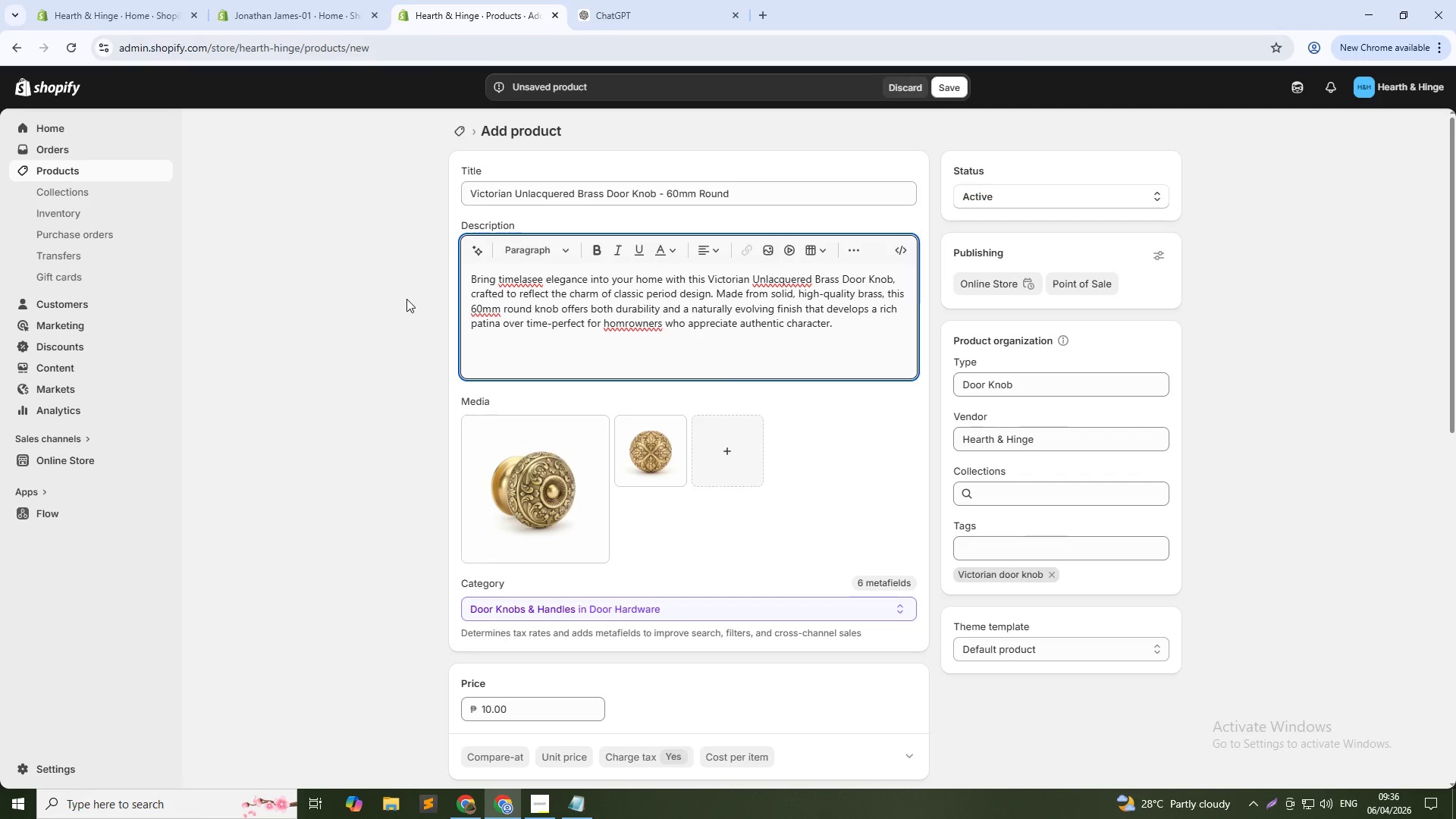 
key(Shift+Enter)
 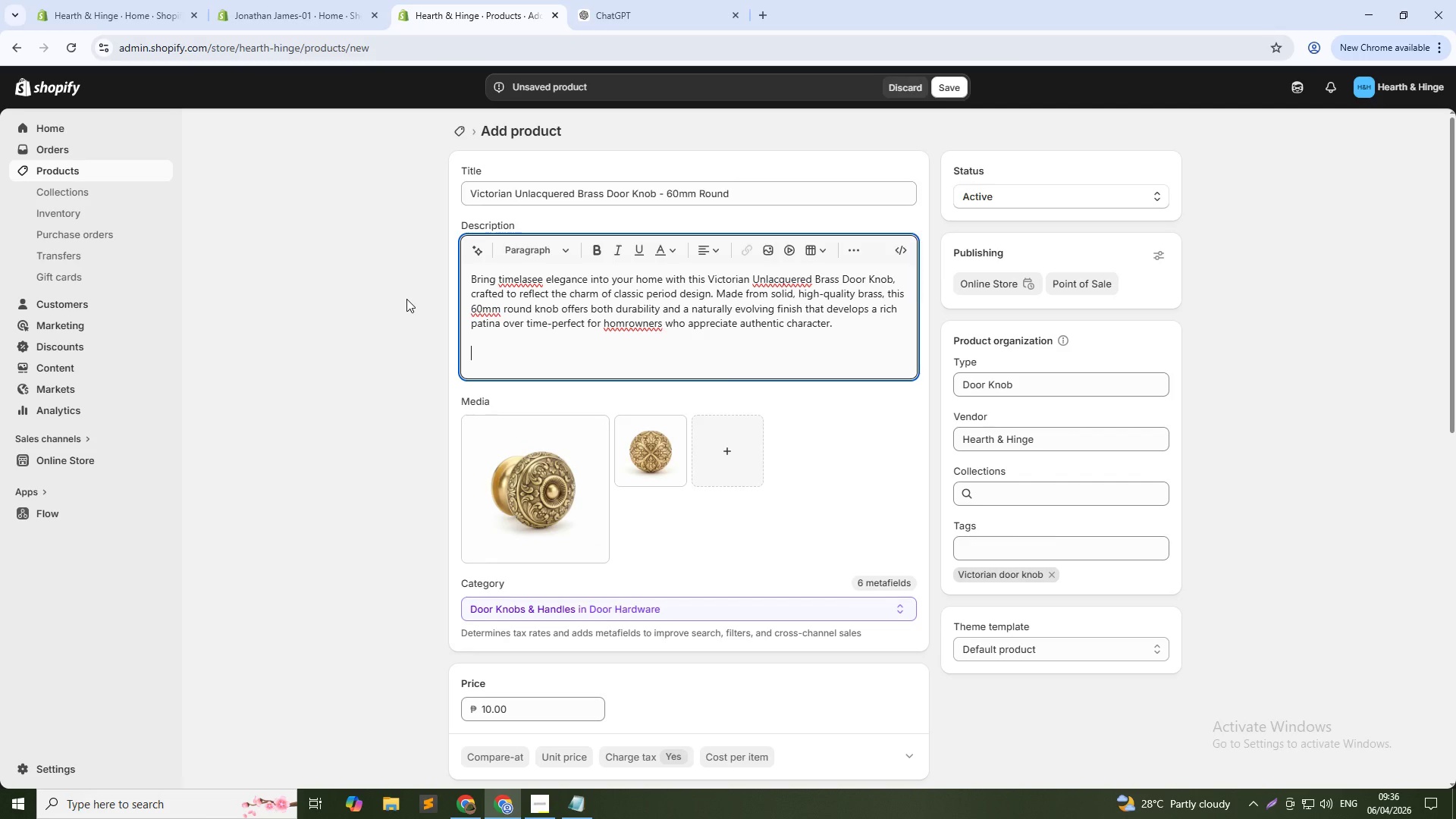 
type(Designed for smooth daily use, the knob features a comfortable grip and a study)
key(Backspace)
key(Backspace)
type(rdy spindle mecha)
 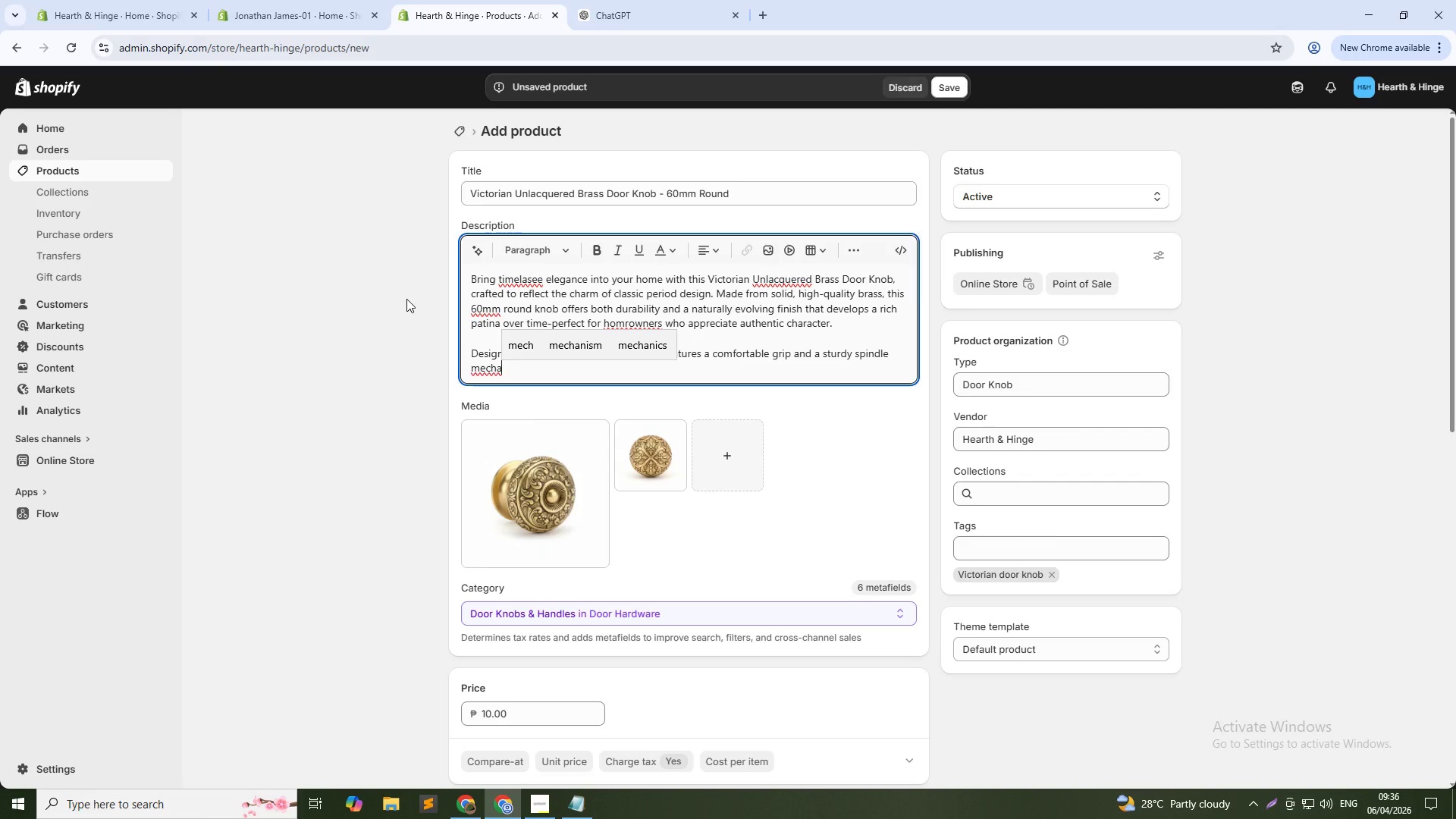 
key(ArrowRight)
 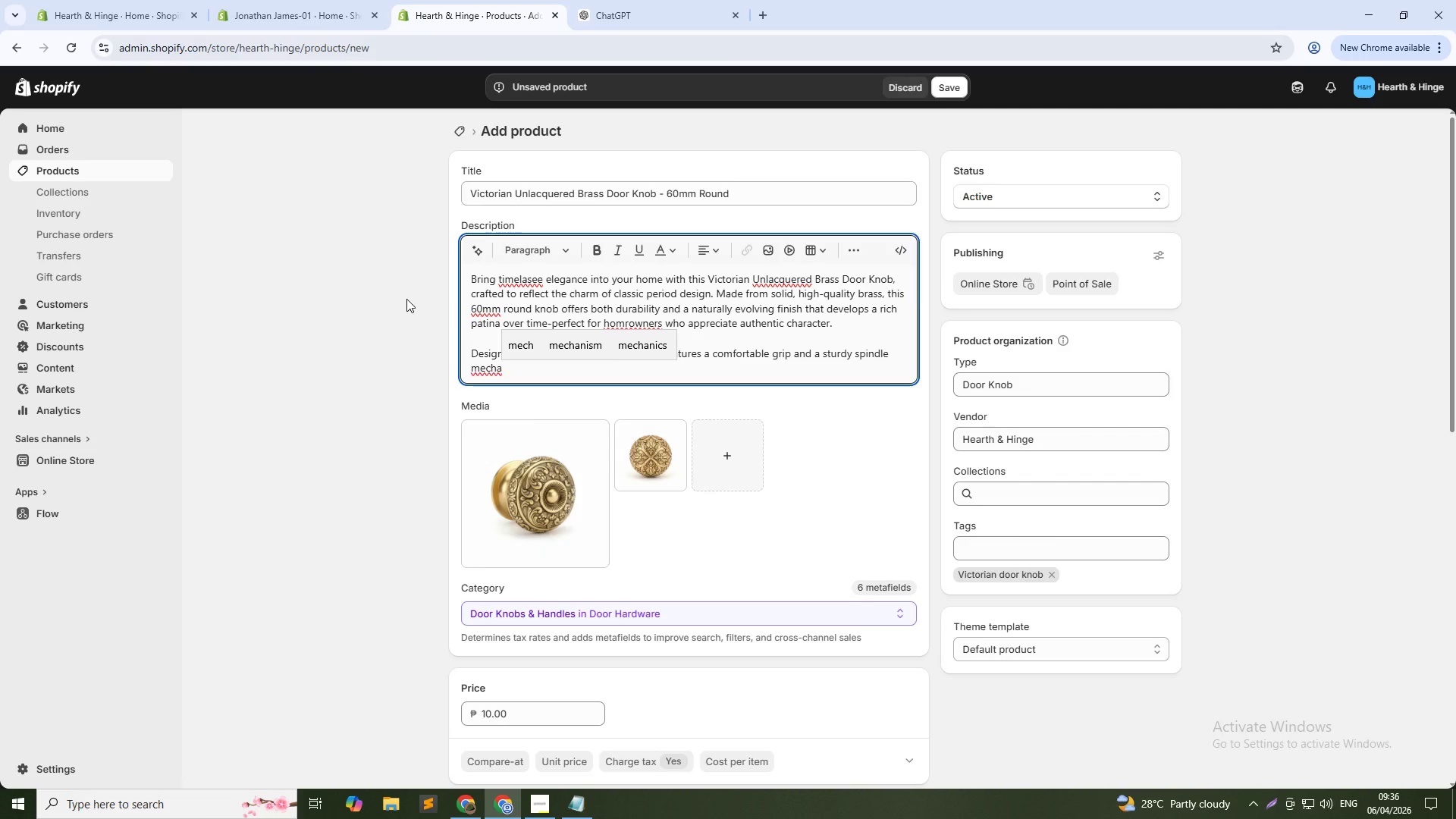 
type(mishm)
key(Backspace)
key(Backspace)
type(m)
 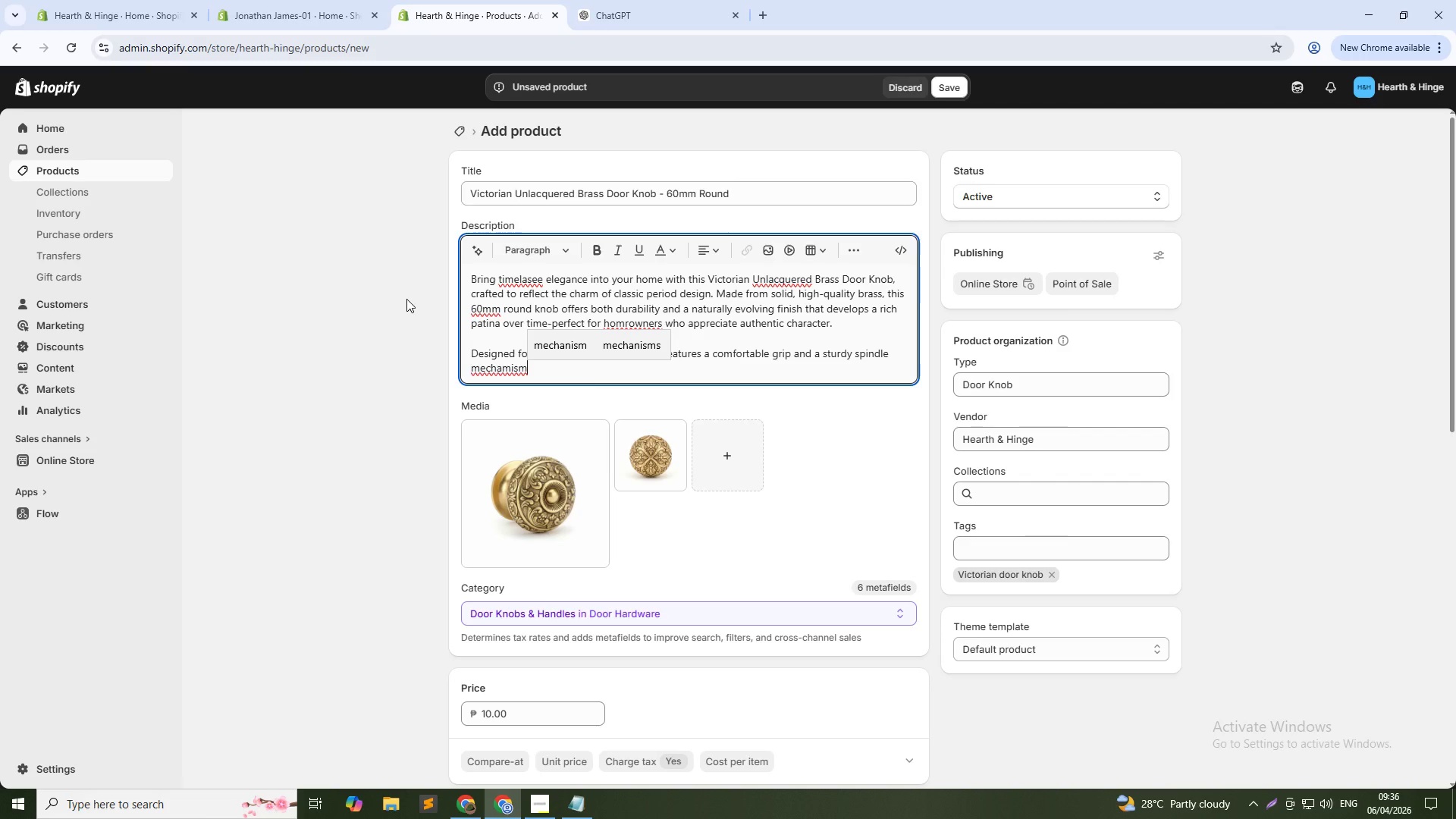 
key(Backspace)
key(Backspace)
key(Backspace)
key(Backspace)
type(nishm)
key(Backspace)
key(Backspace)
key(Backspace)
type(m)
key(Backspace)
type(sm for relaible opeation. The unlacquered finish allows the brass to age gracefully, making each piece uniqe as it responds to its environment,)
key(Backspace)
type(. Ideal for heritage renovations, restorations, or adding a vintage touch to med)
key(Backspace)
key(Backspace)
type(odern interiors.)
 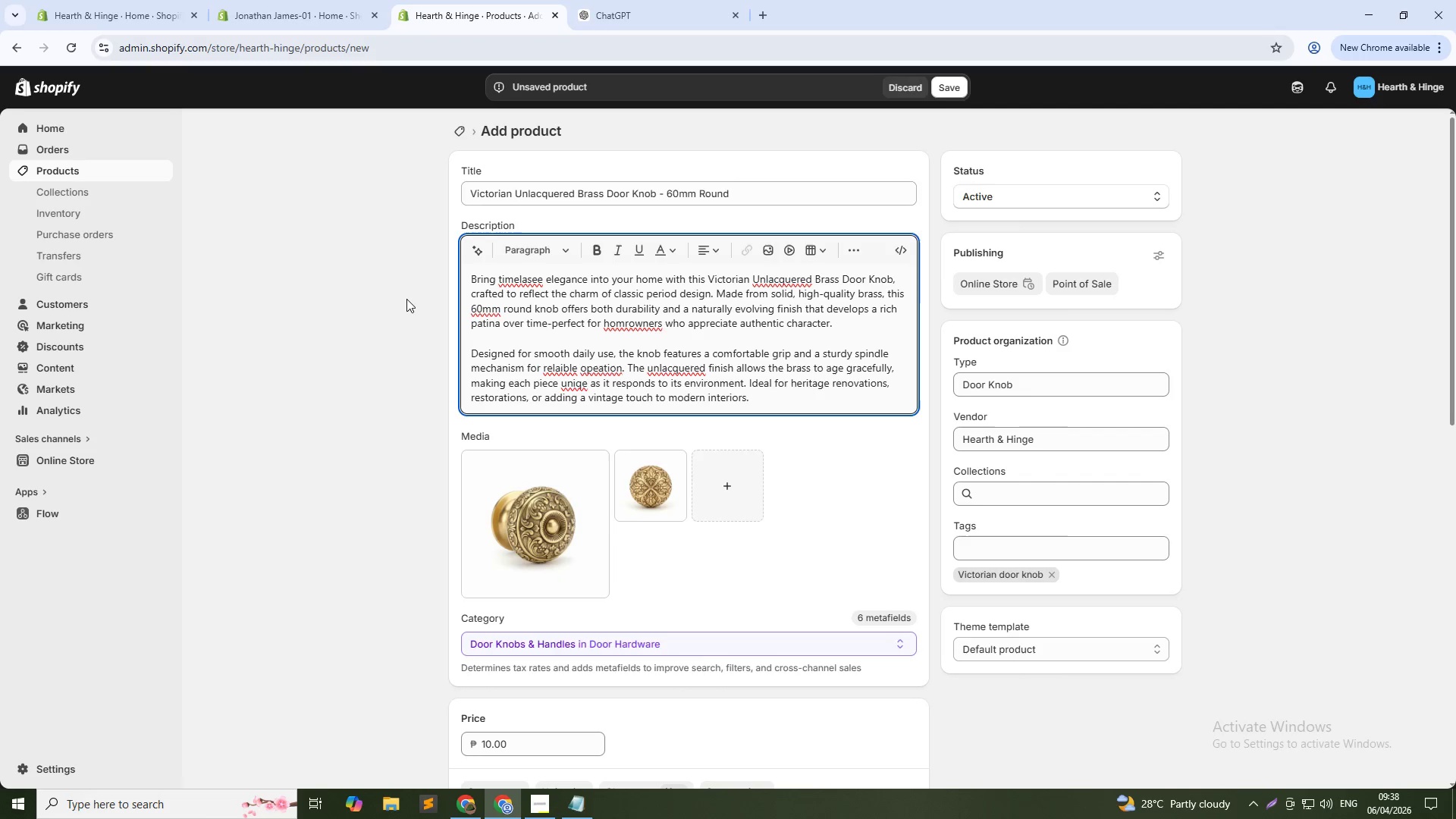 
key(Shift+Enter)
 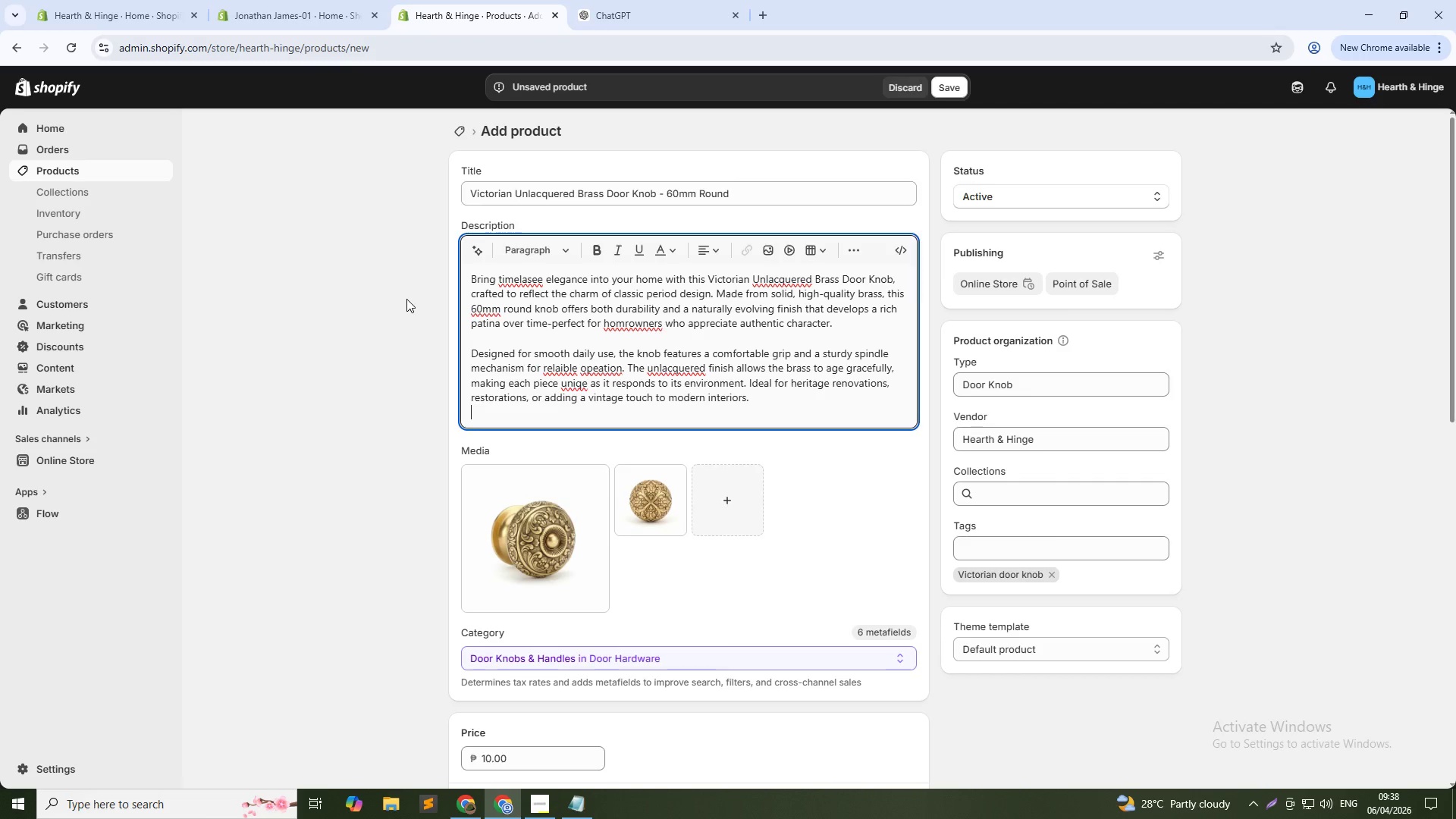 
key(Shift+Enter)
 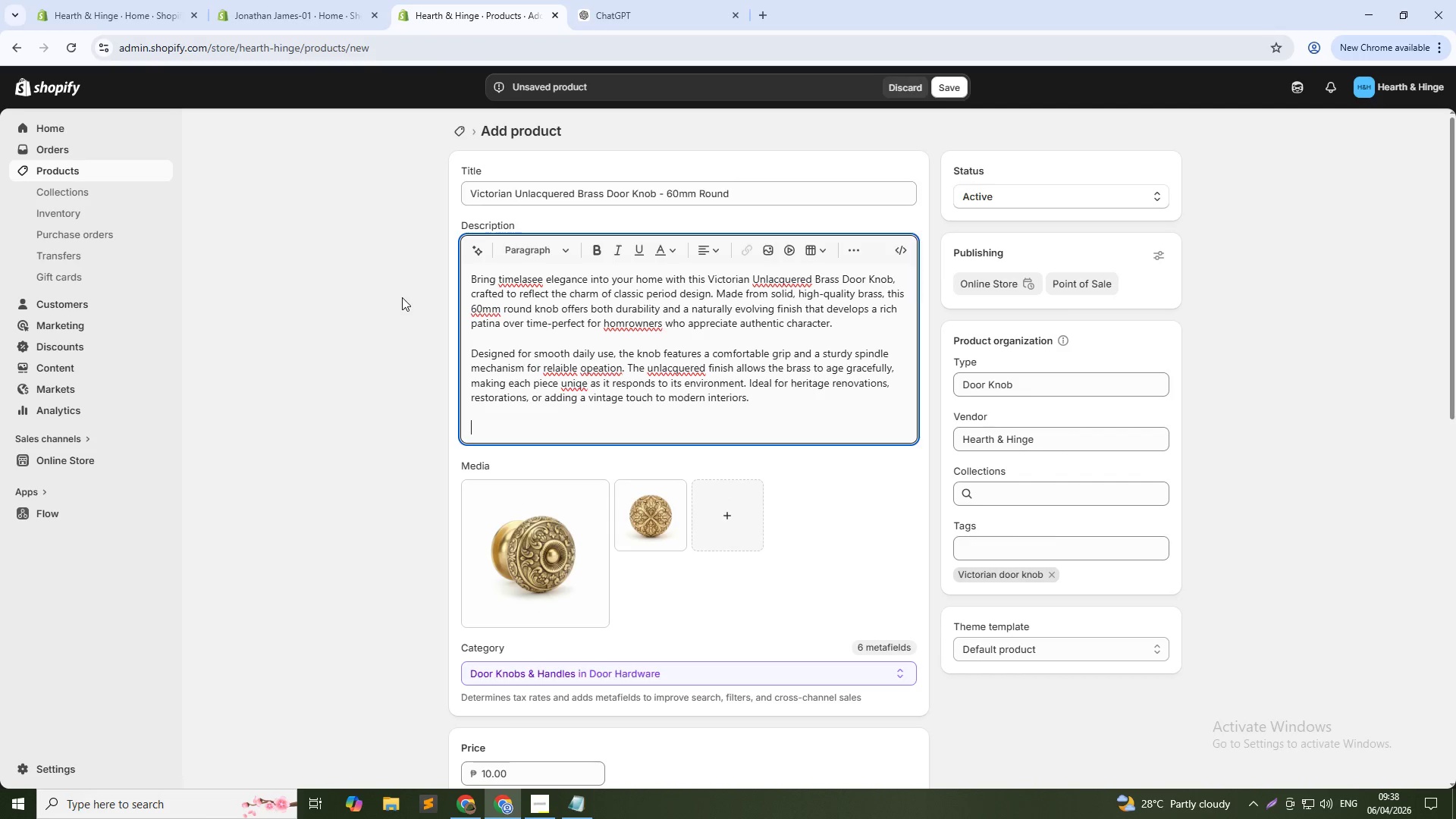 
wait(8.06)
 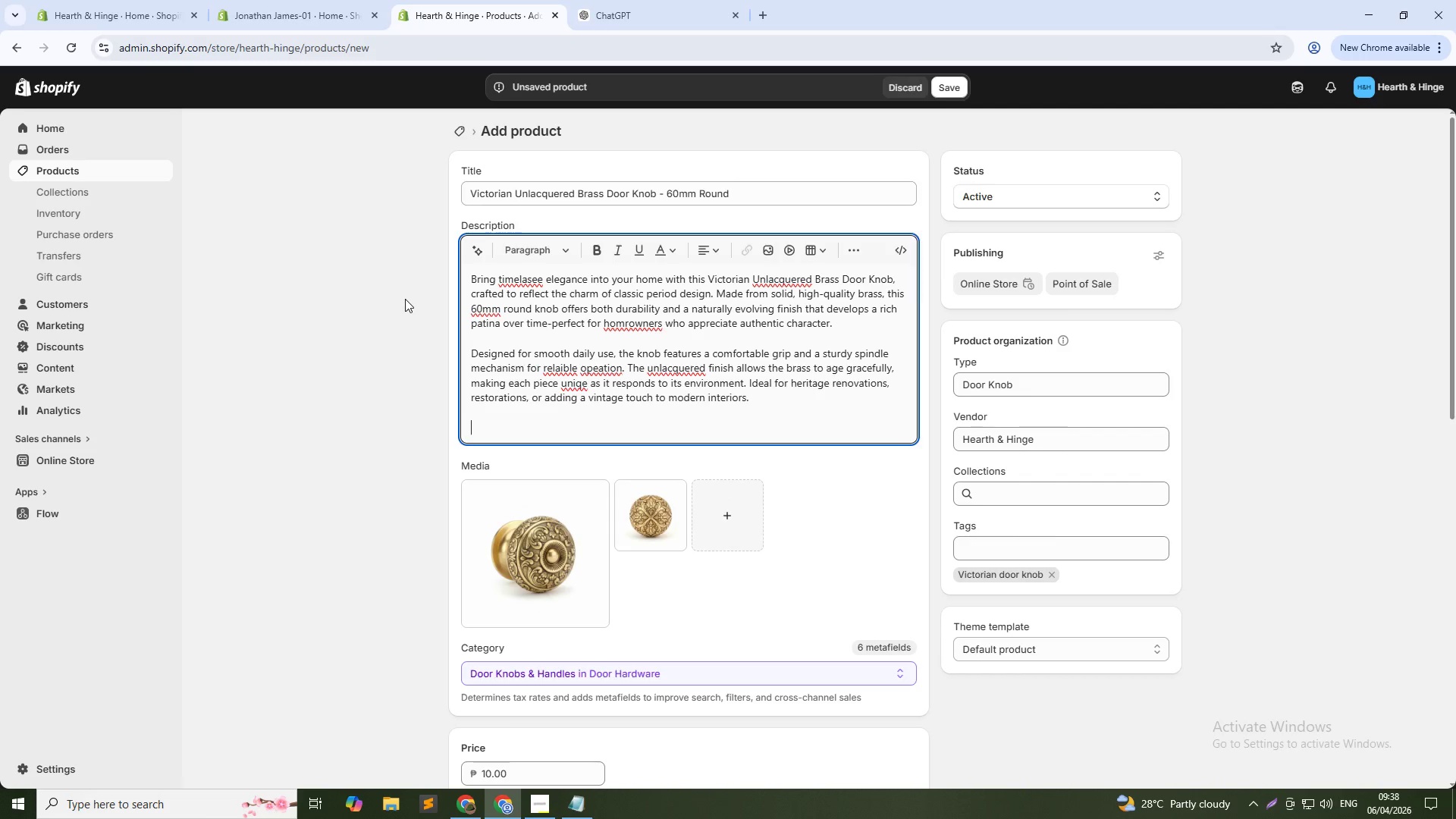 
type(Technical Spe)
key(Tab)
 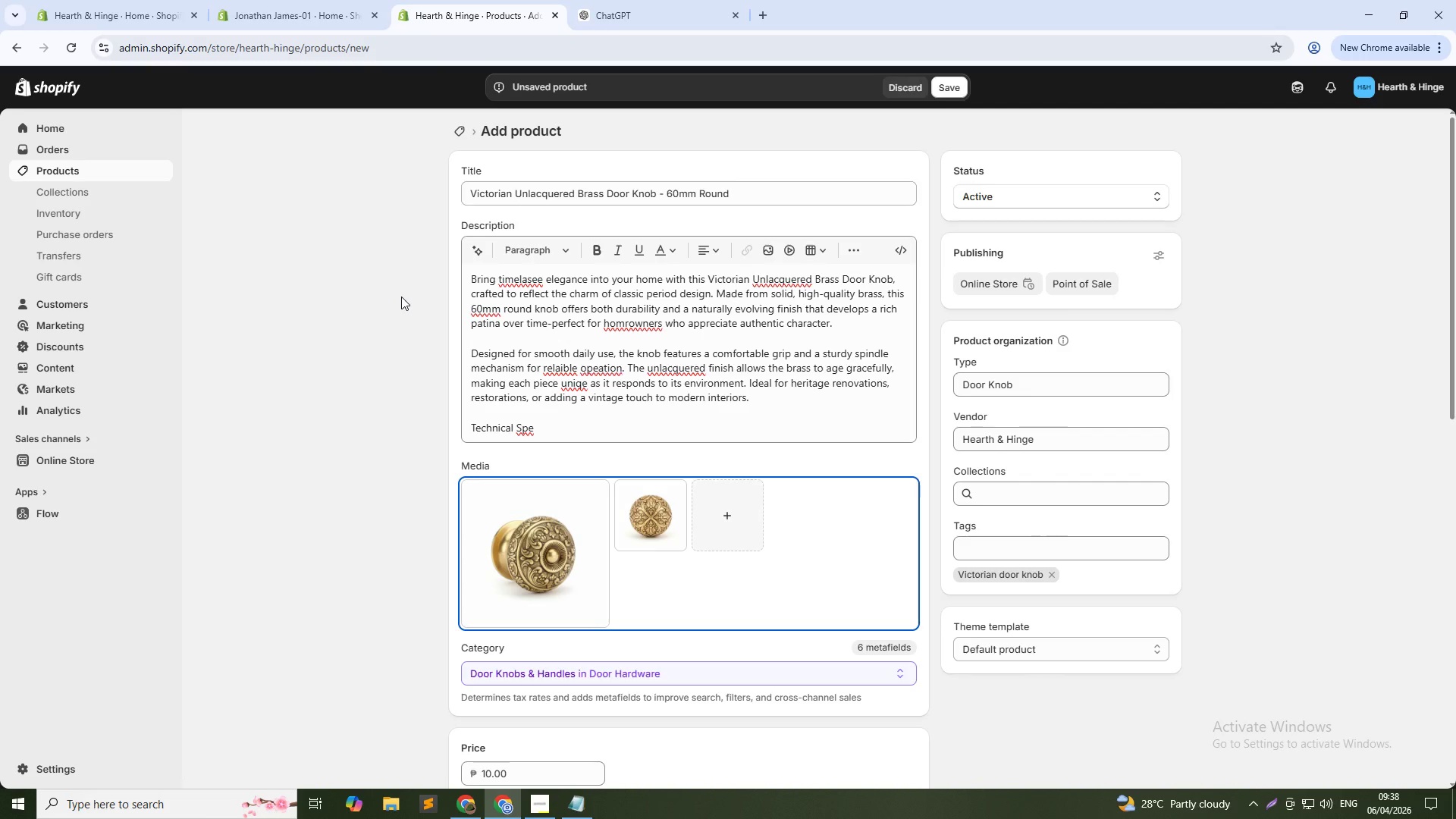 
left_click([558, 425])
 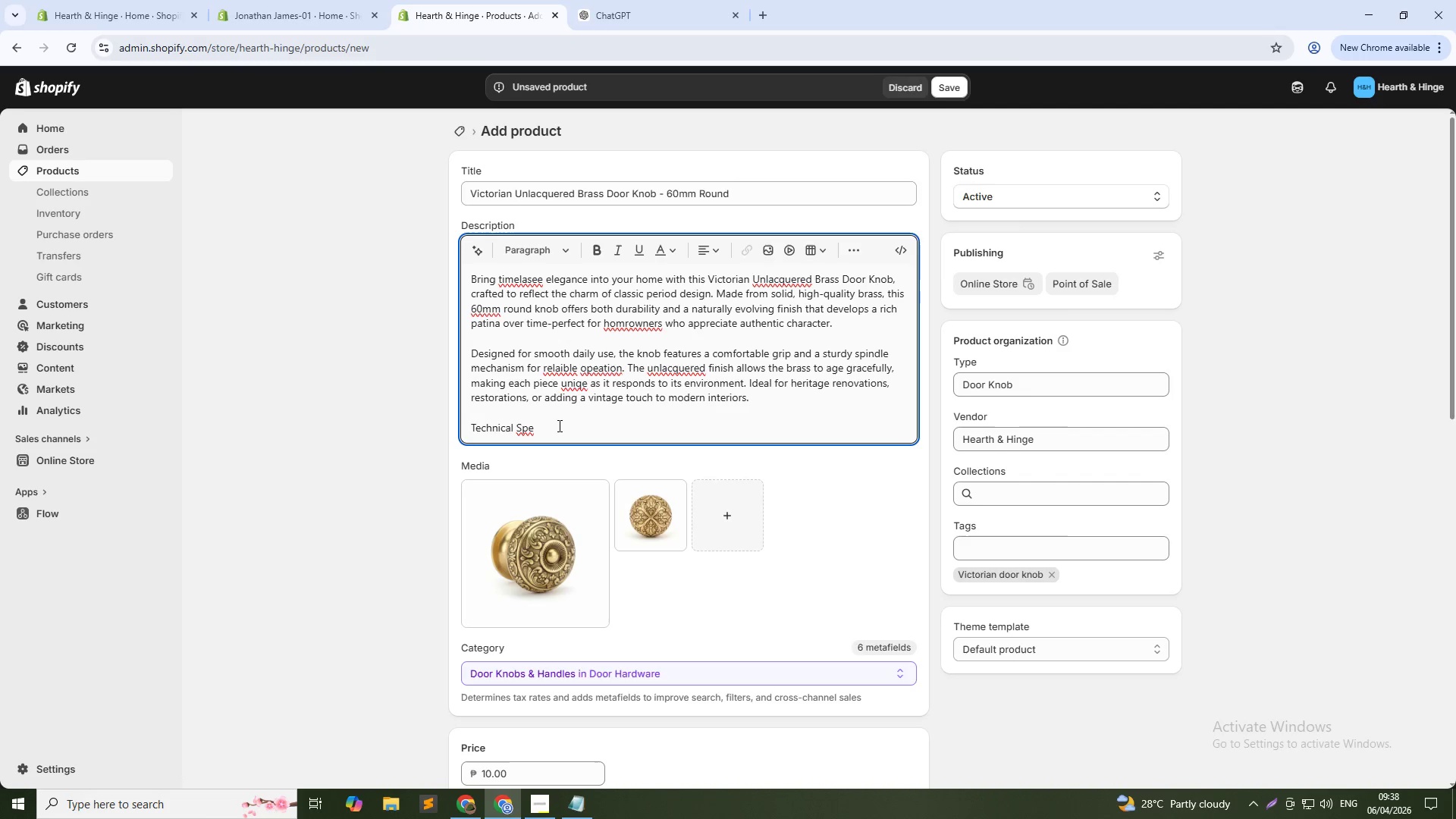 
type(cifications:)
 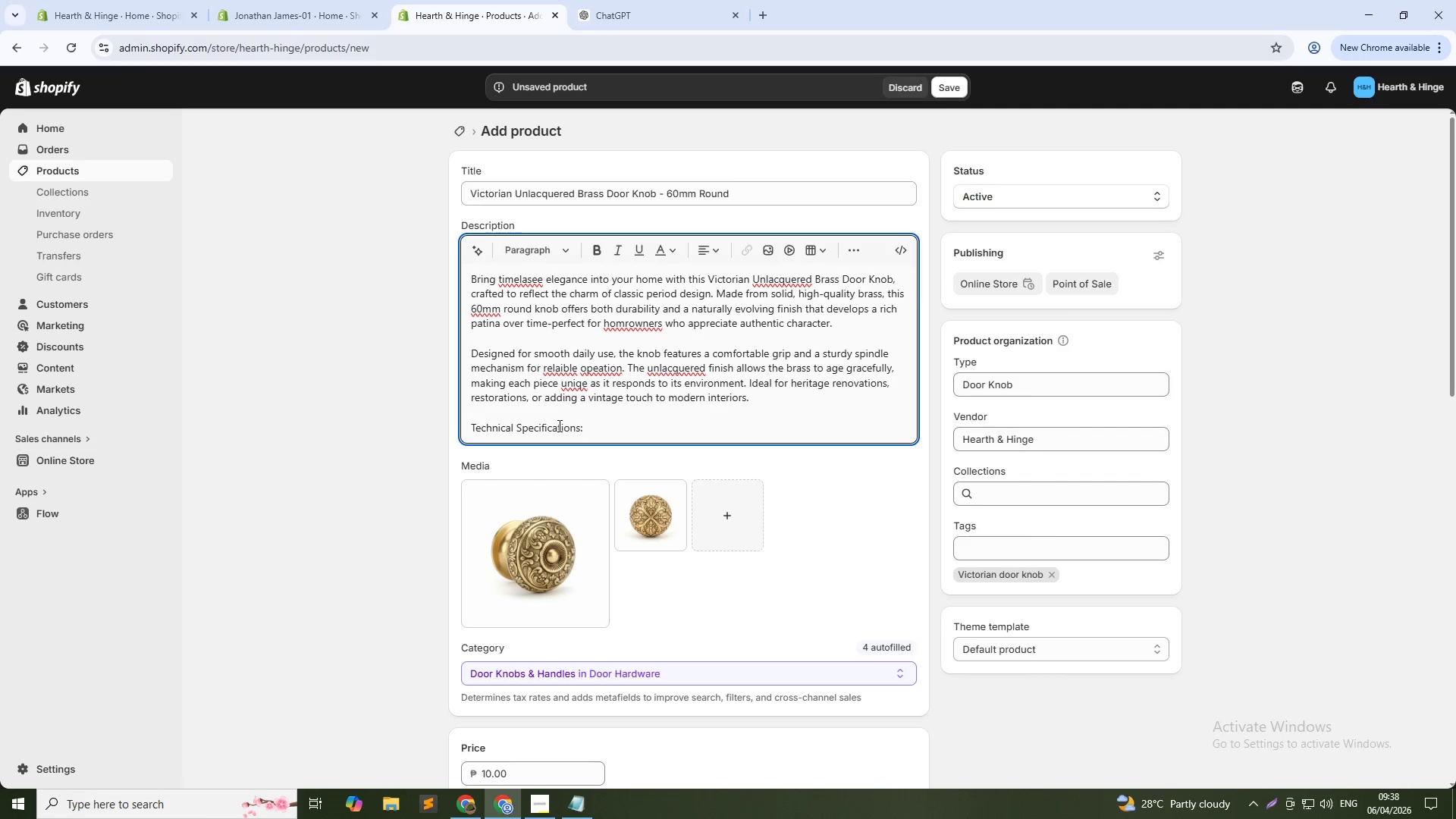 
key(Shift+Enter)
 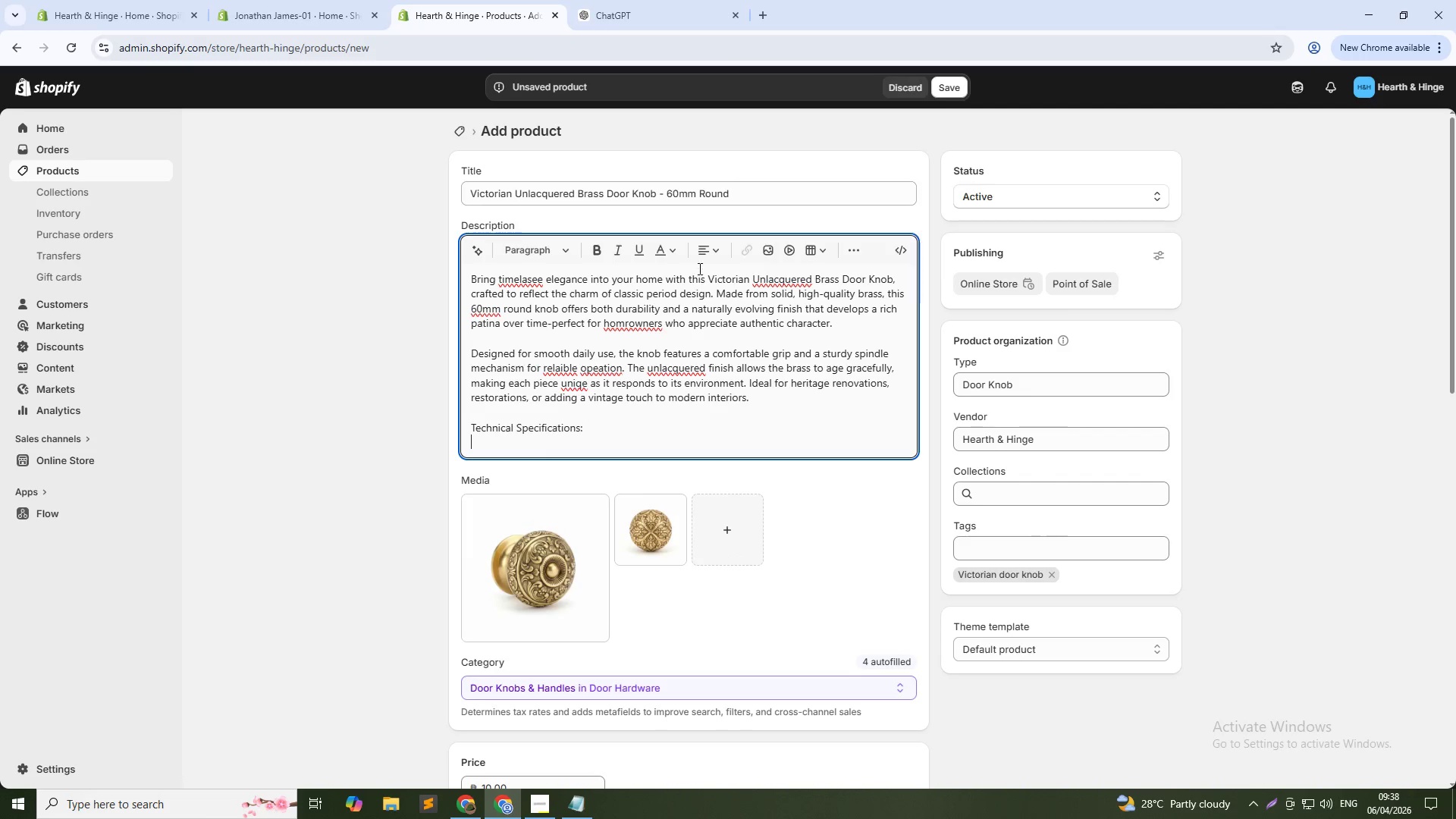 
left_click([705, 249])
 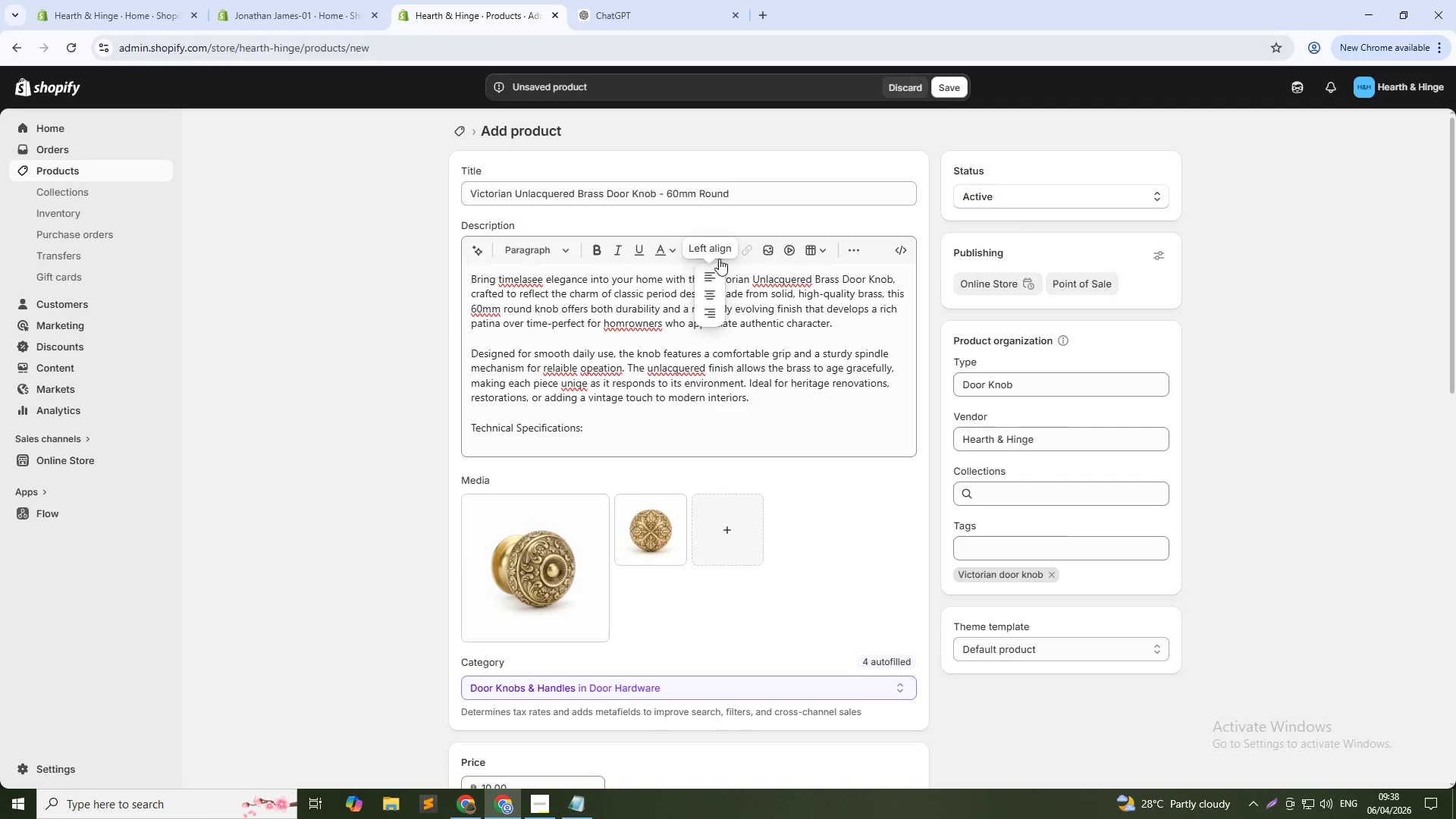 
left_click([718, 250])
 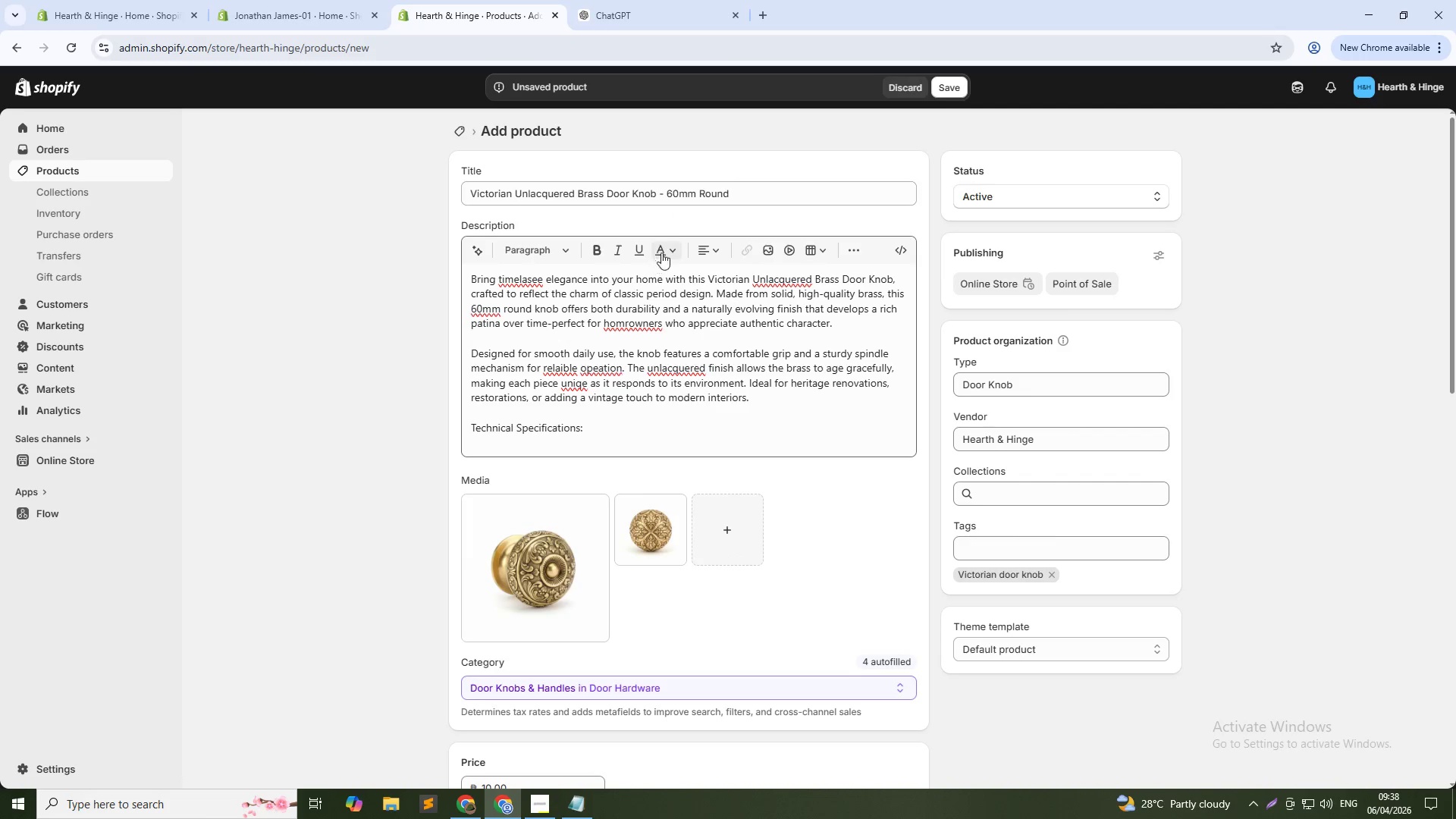 
left_click([671, 249])
 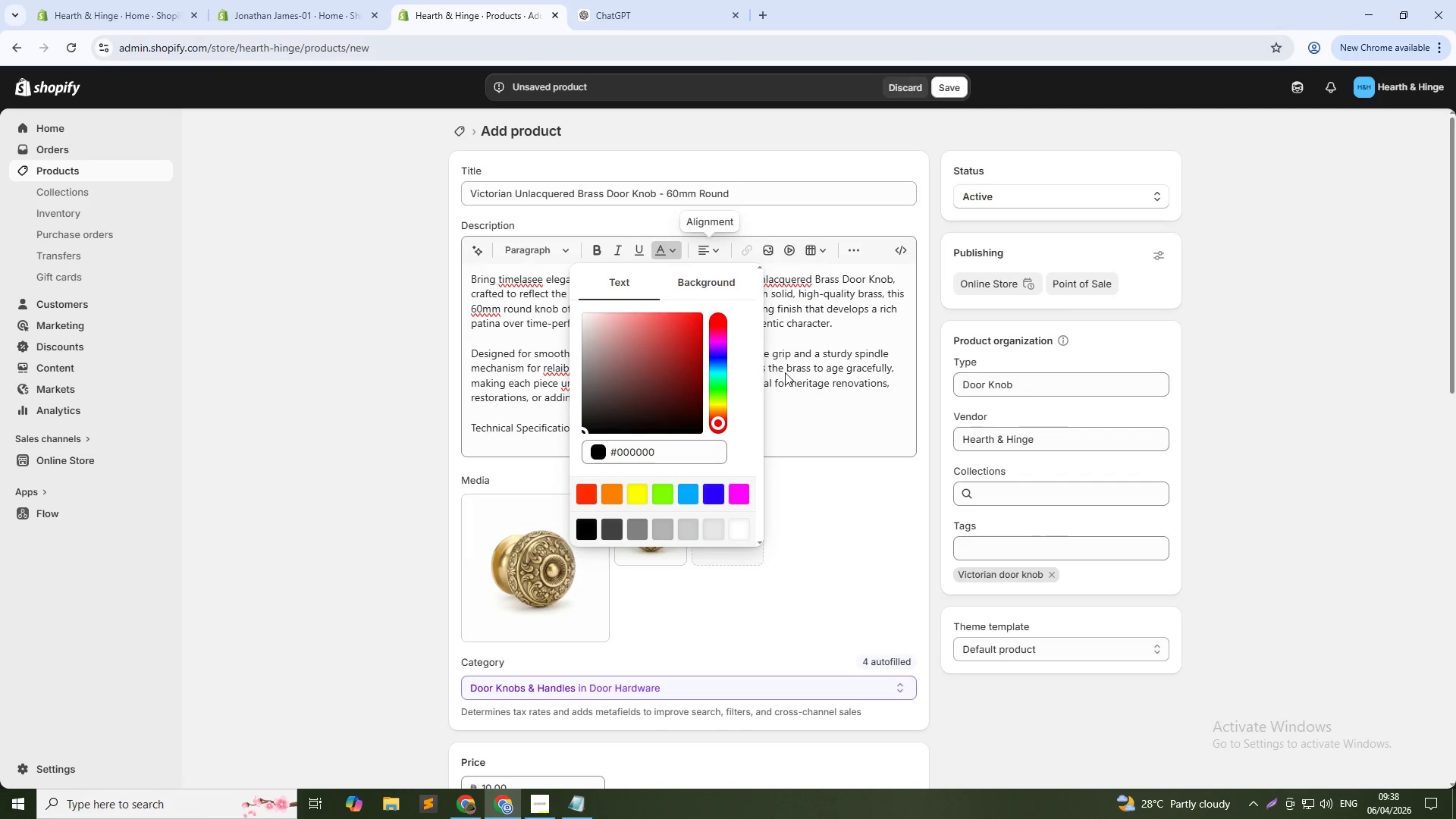 
left_click([800, 435])
 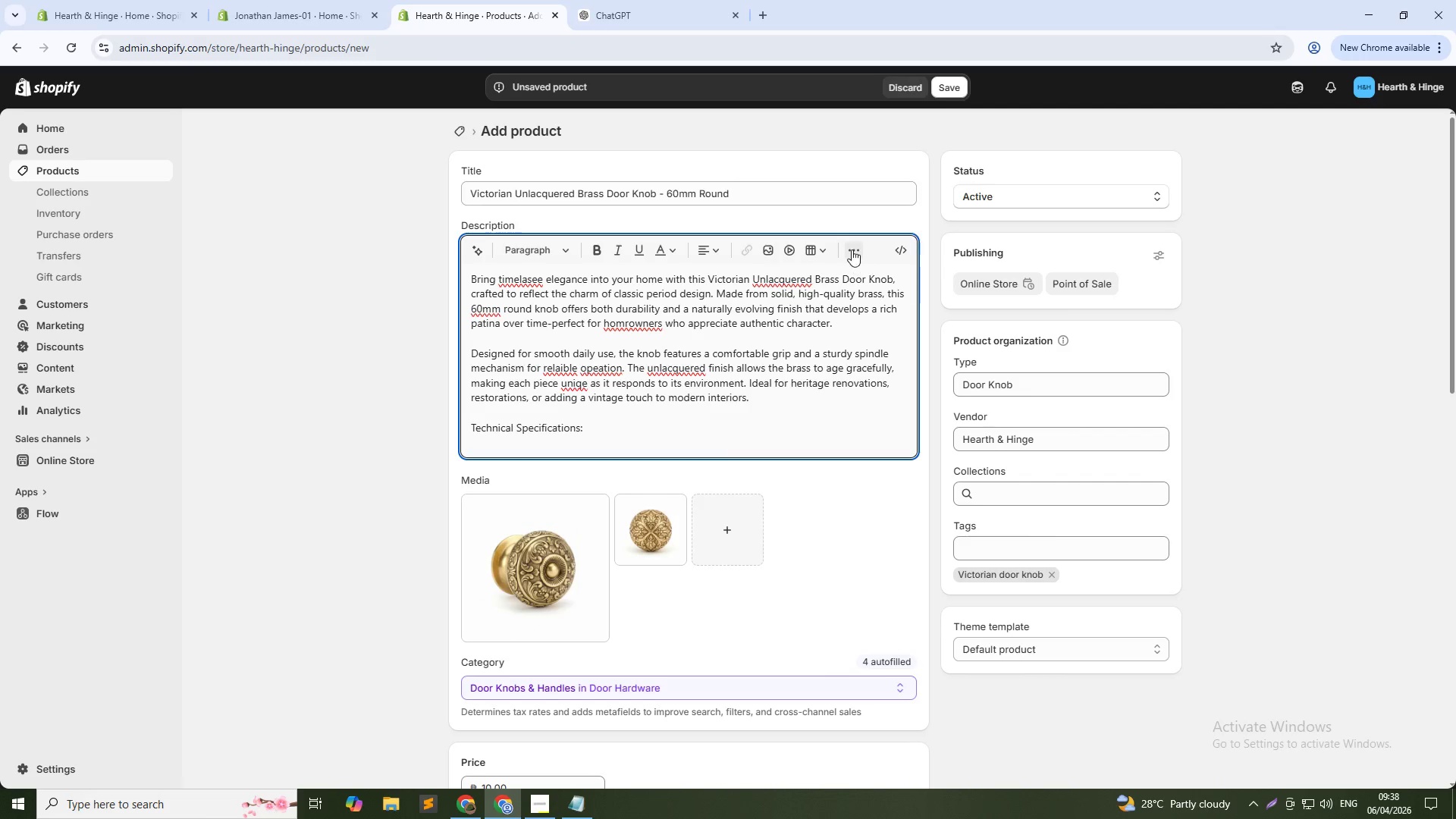 
left_click([852, 249])
 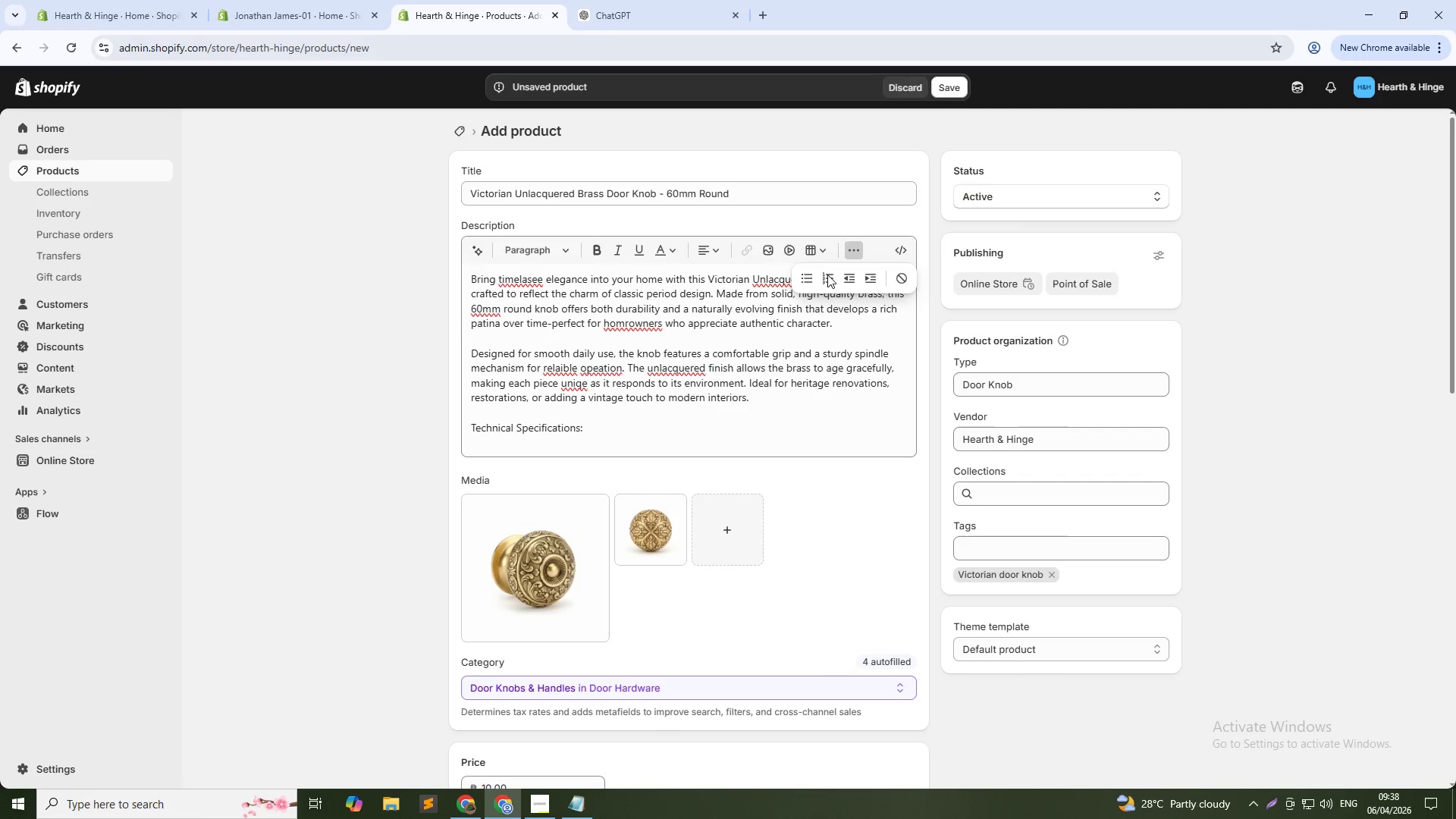 
left_click([806, 279])
 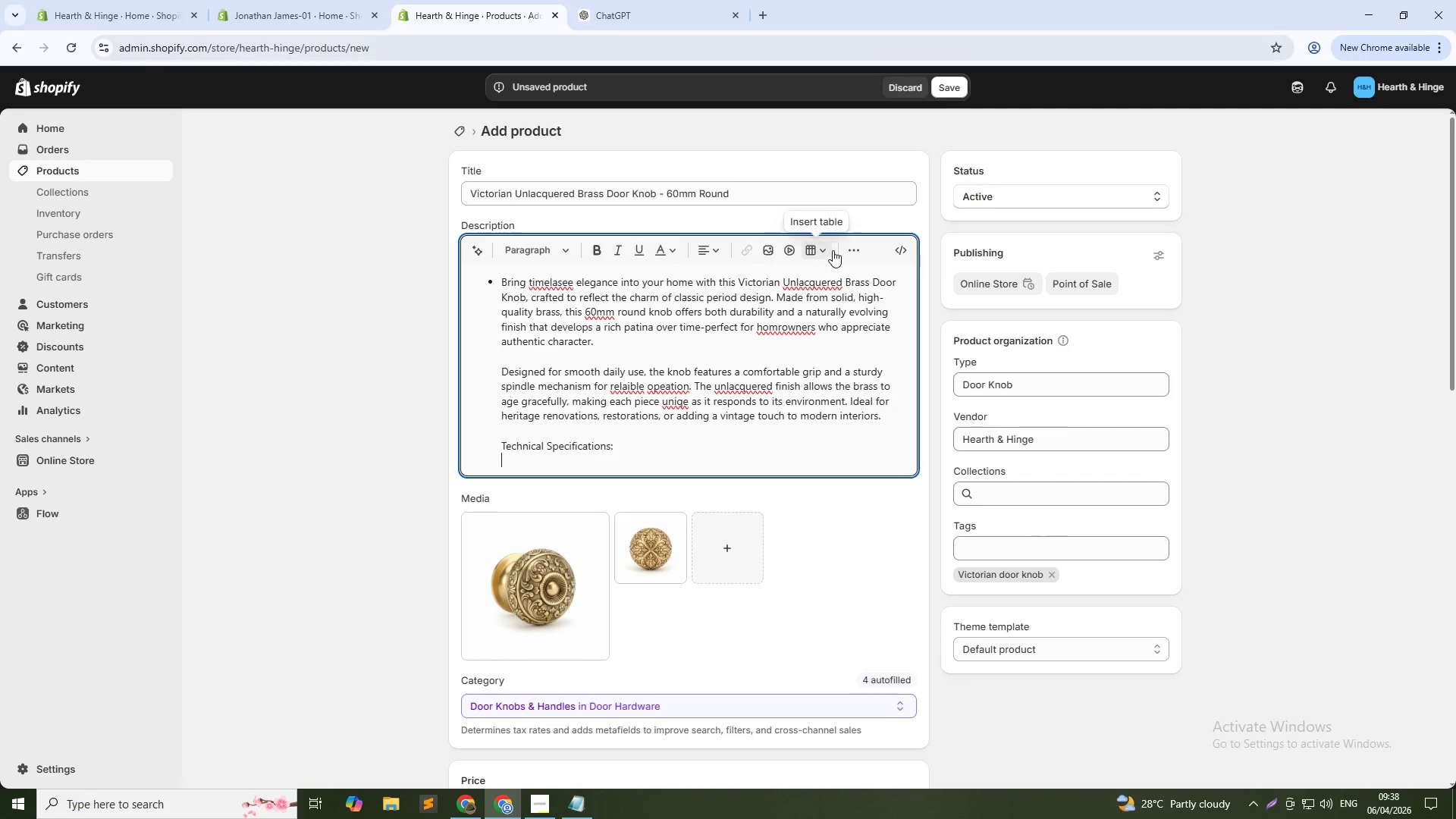 
left_click([824, 250])
 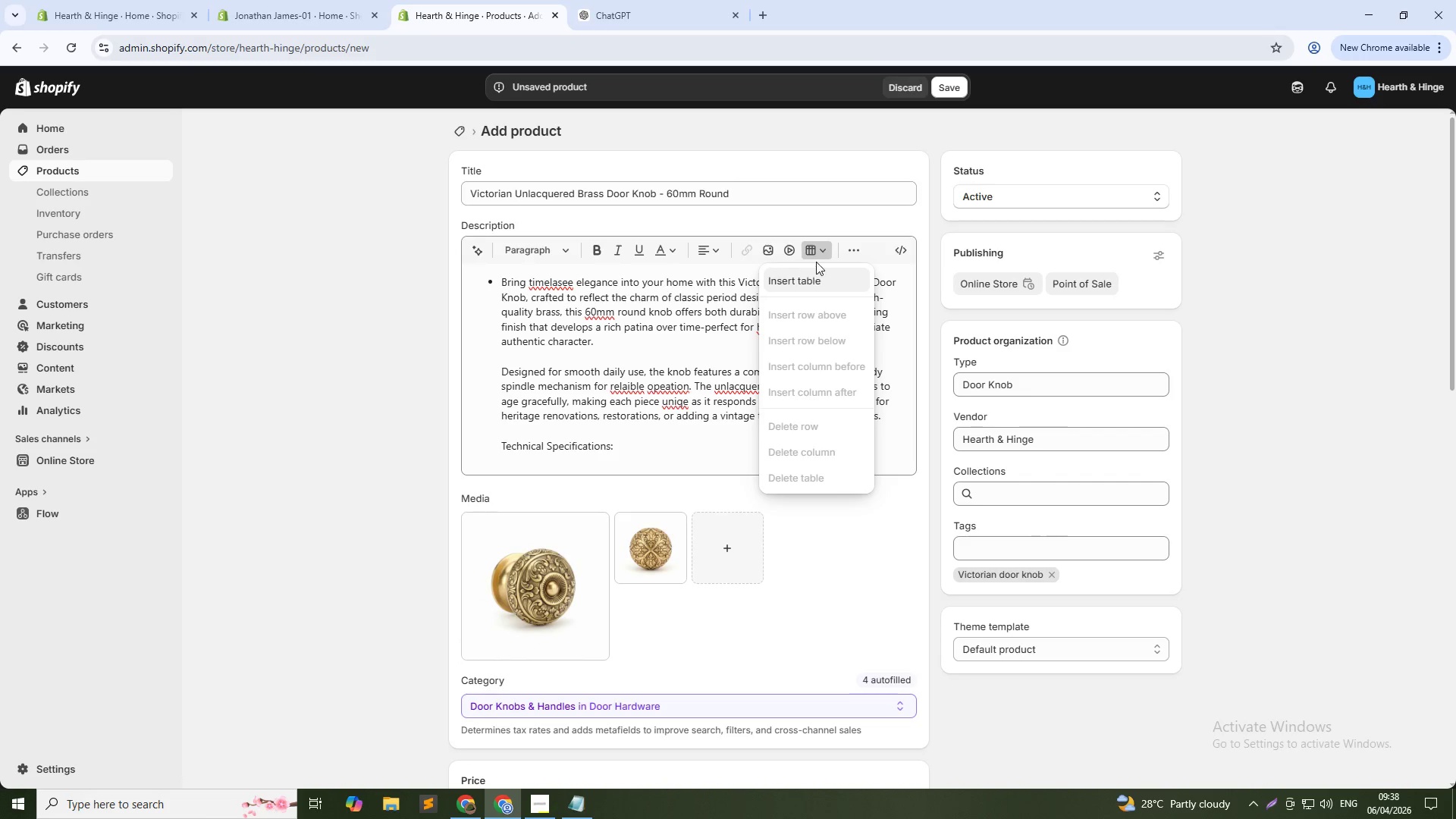 
left_click([826, 250])
 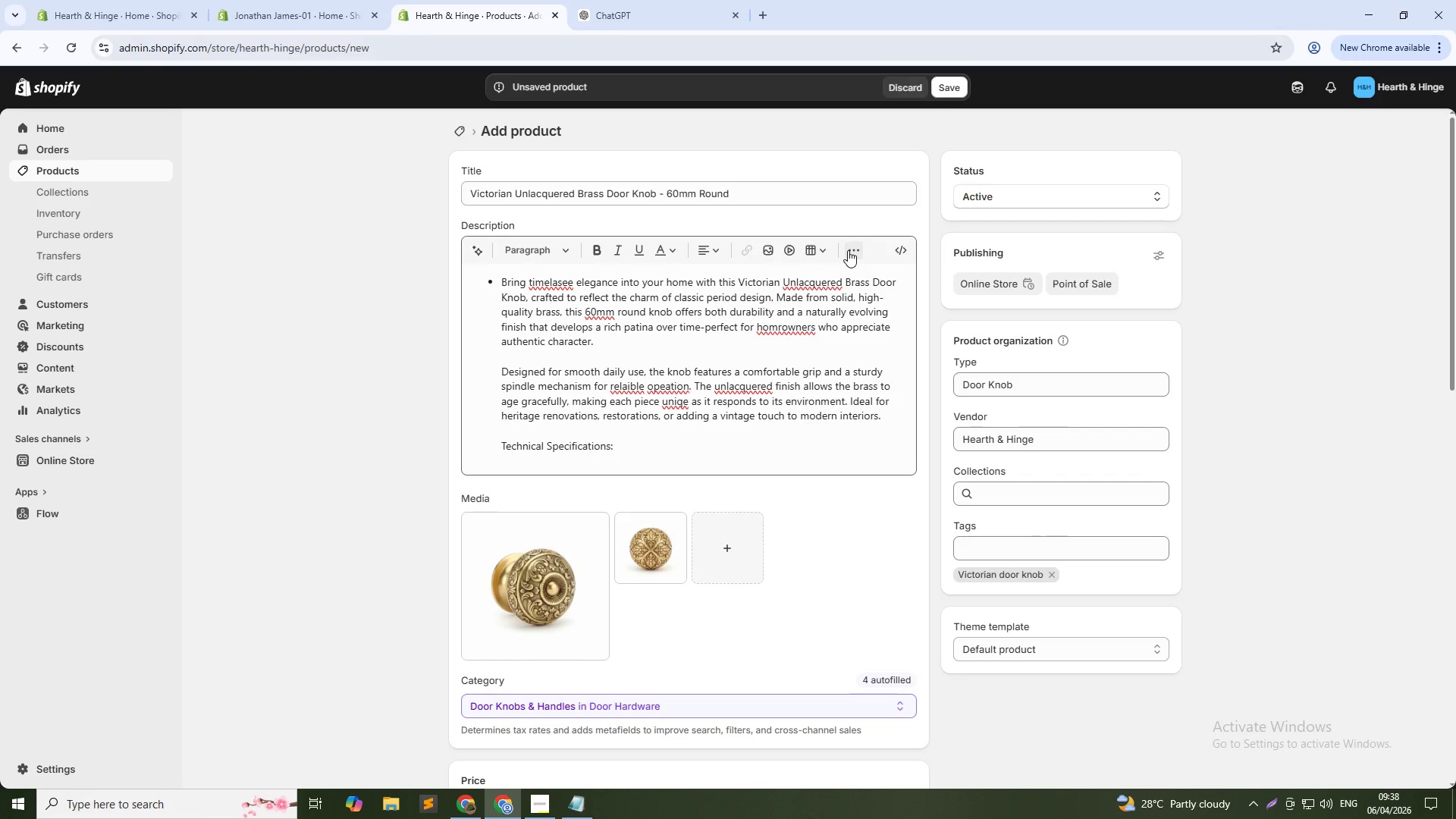 
left_click([848, 250])
 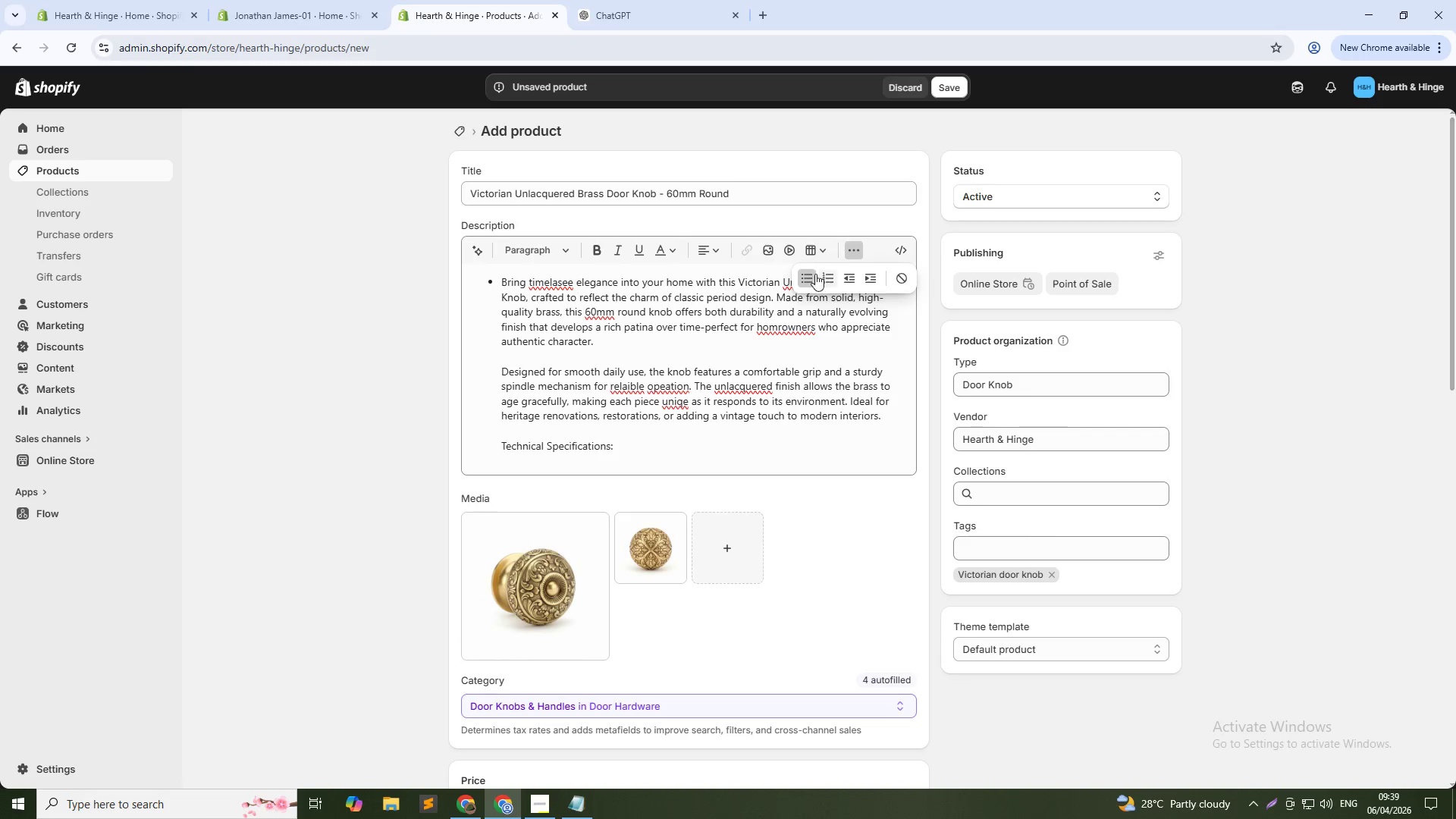 
left_click([807, 274])
 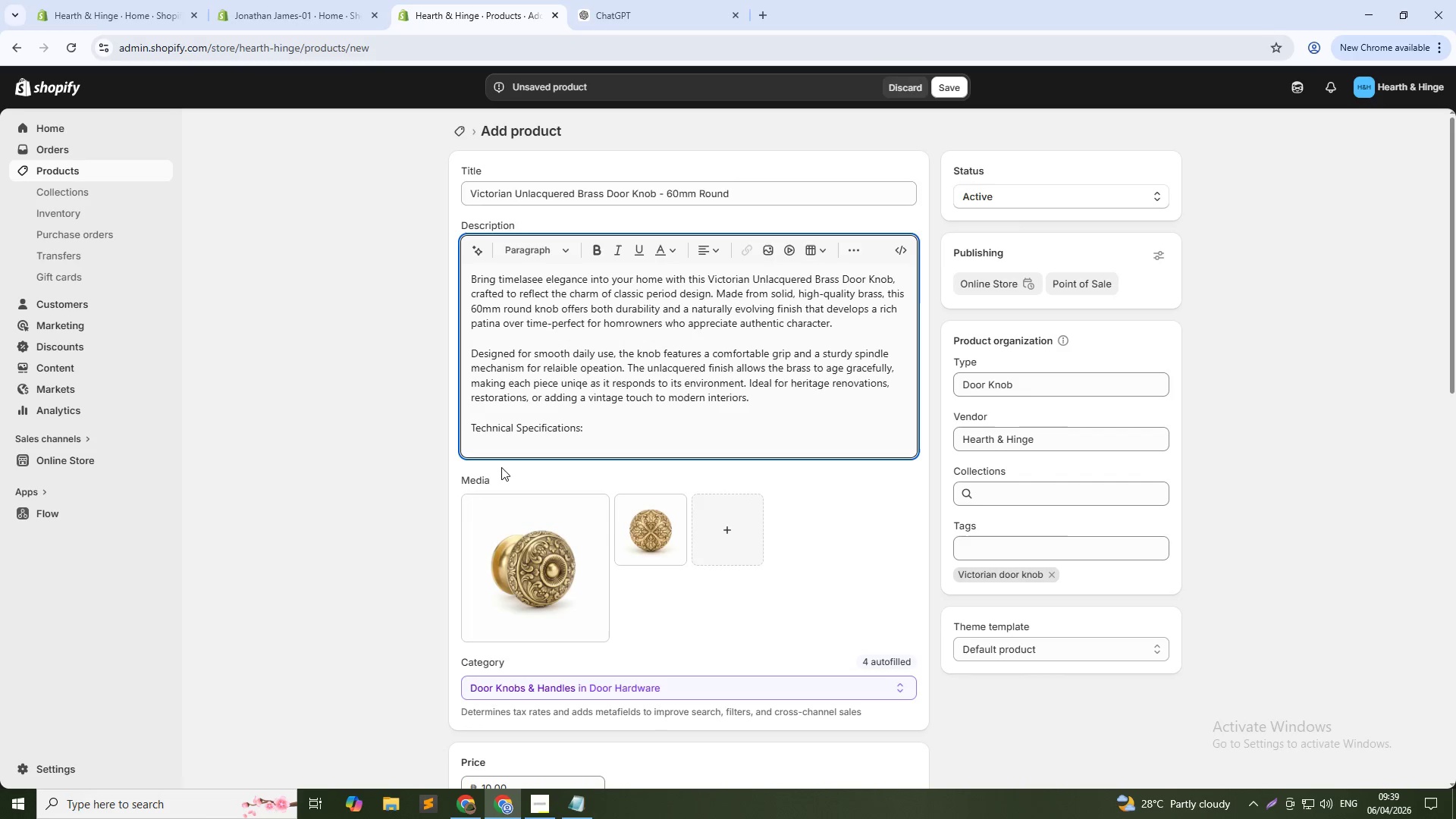 
key(Enter)
 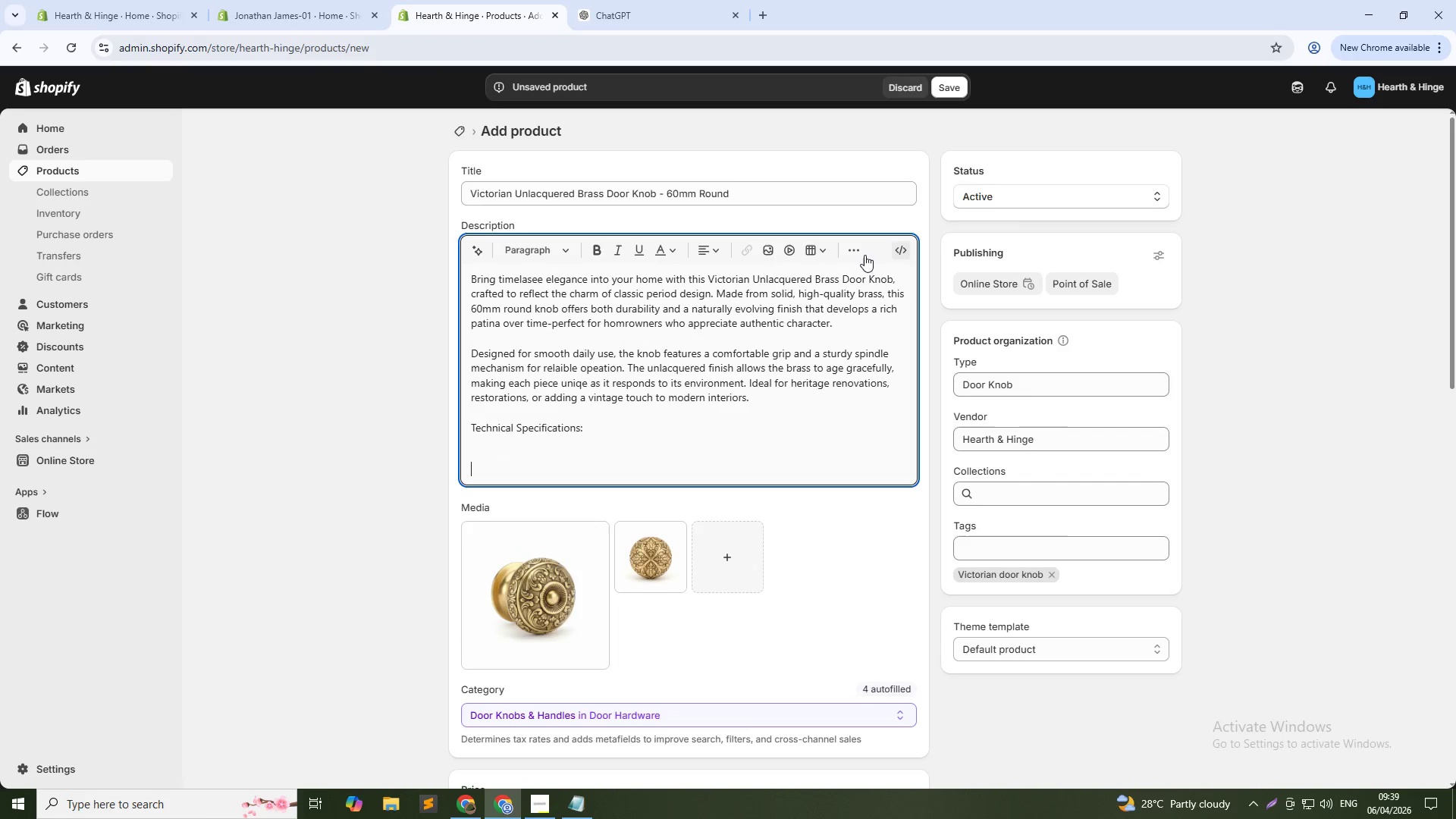 
left_click([857, 253])
 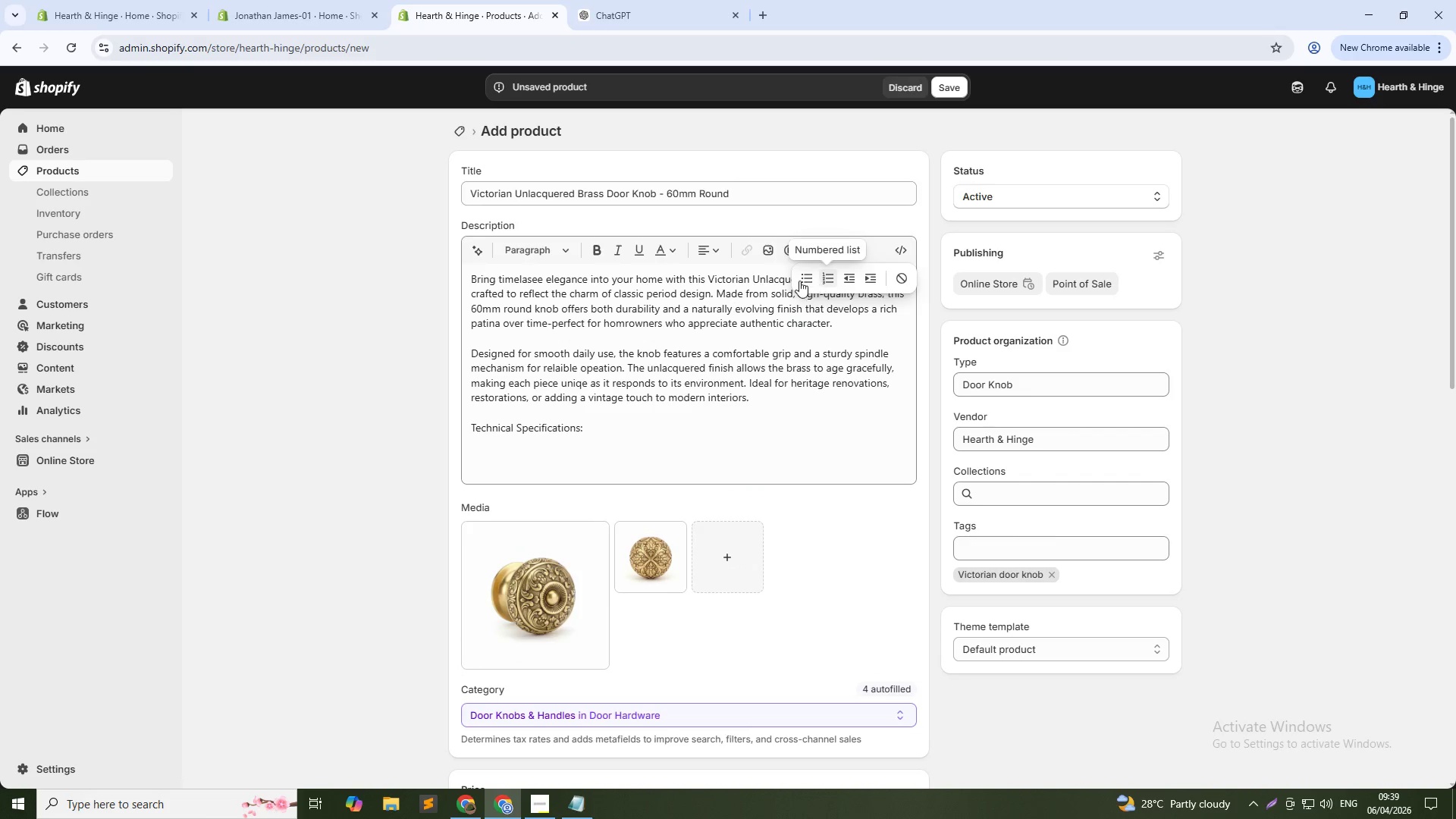 
left_click([814, 276])
 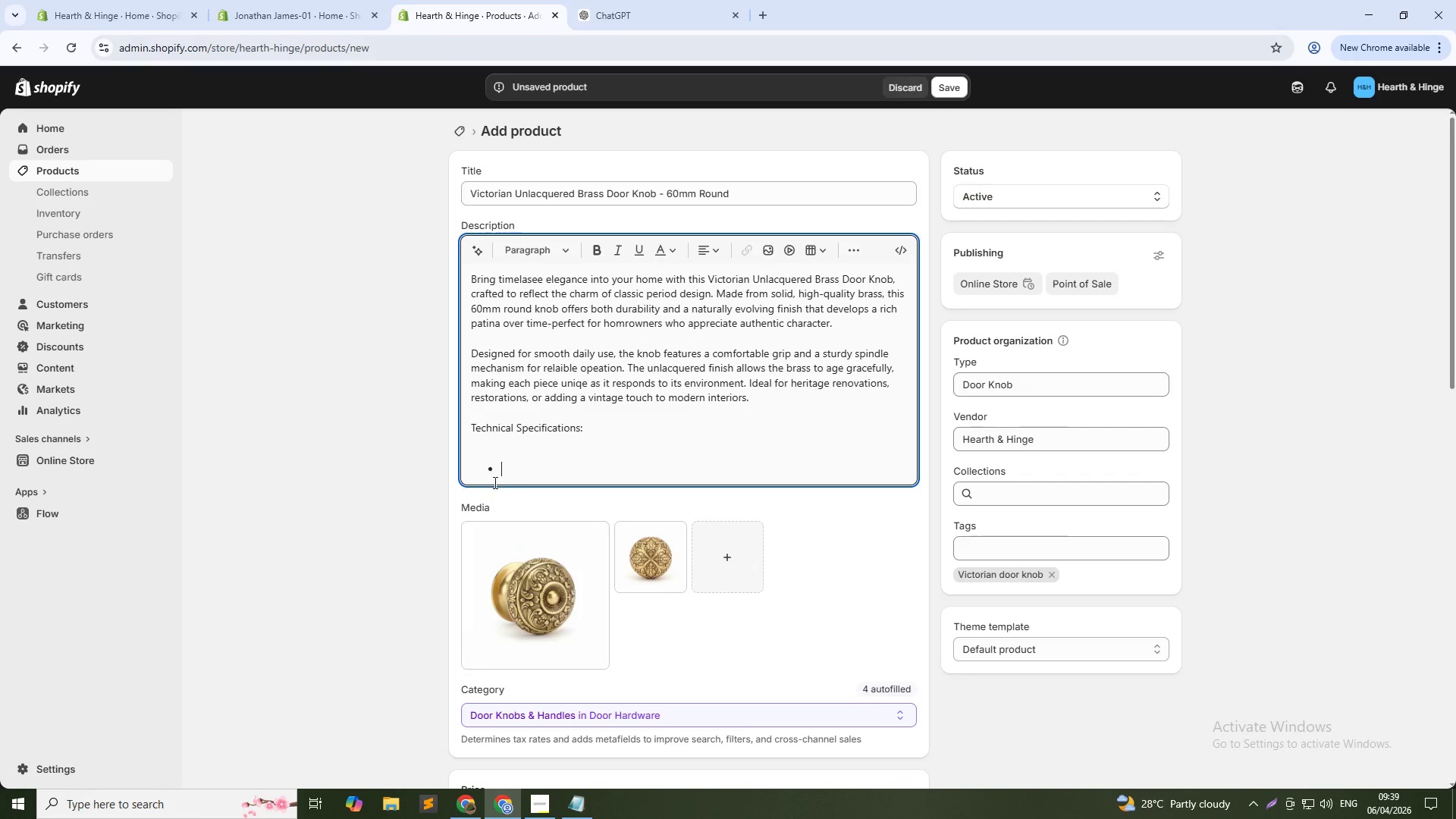 
left_click([481, 469])
 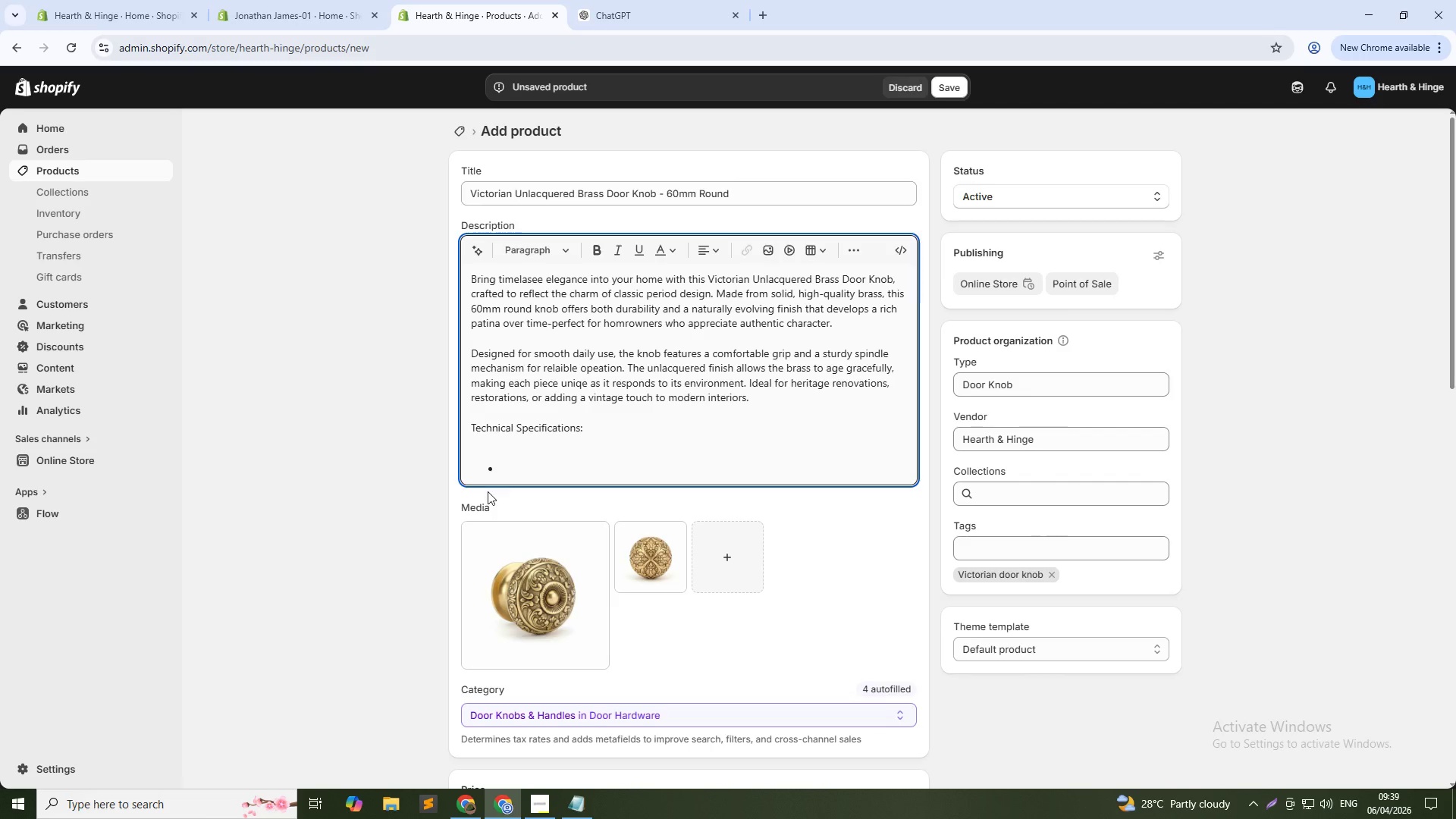 
key(Backspace)
 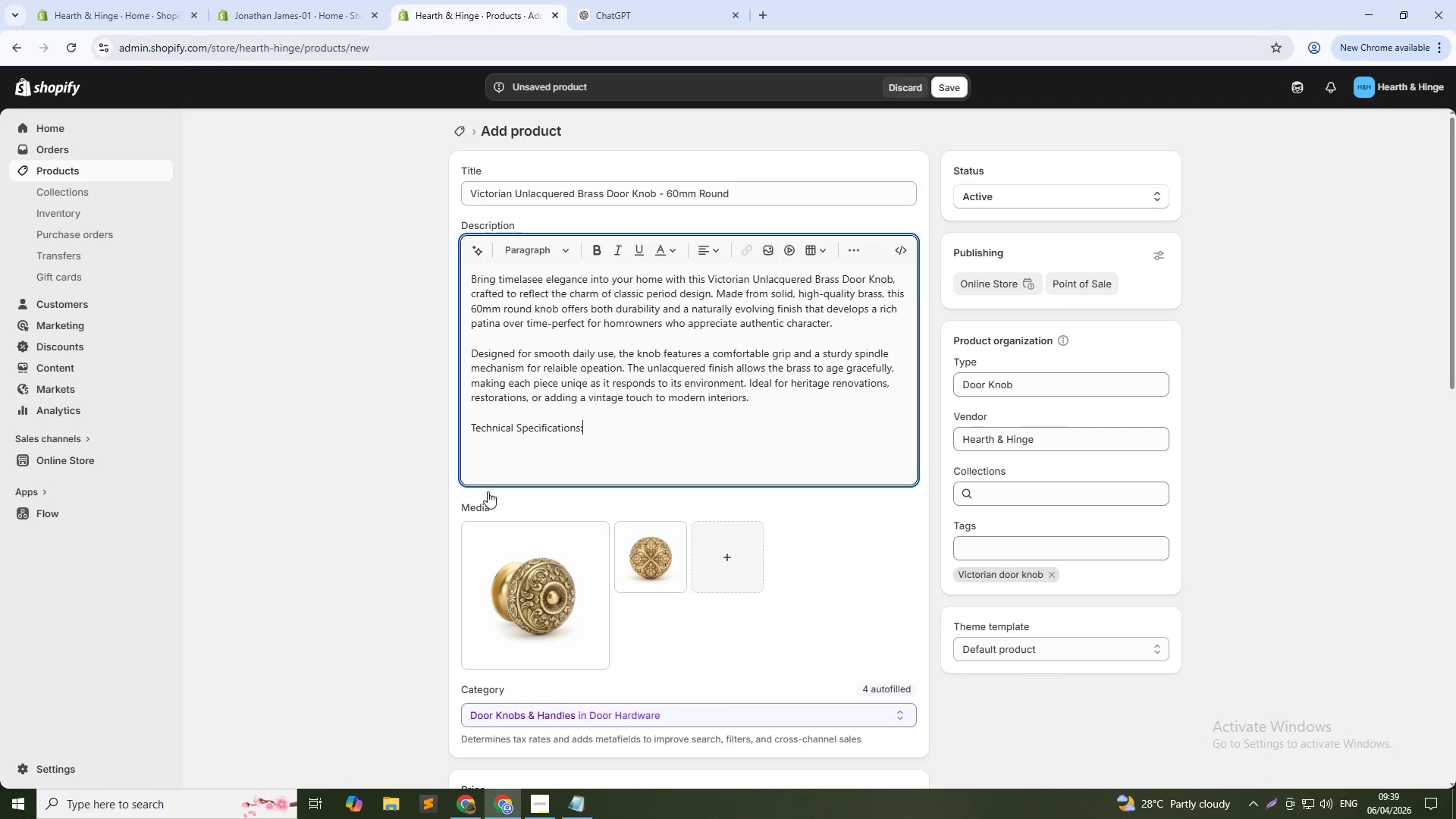 
key(Backspace)
 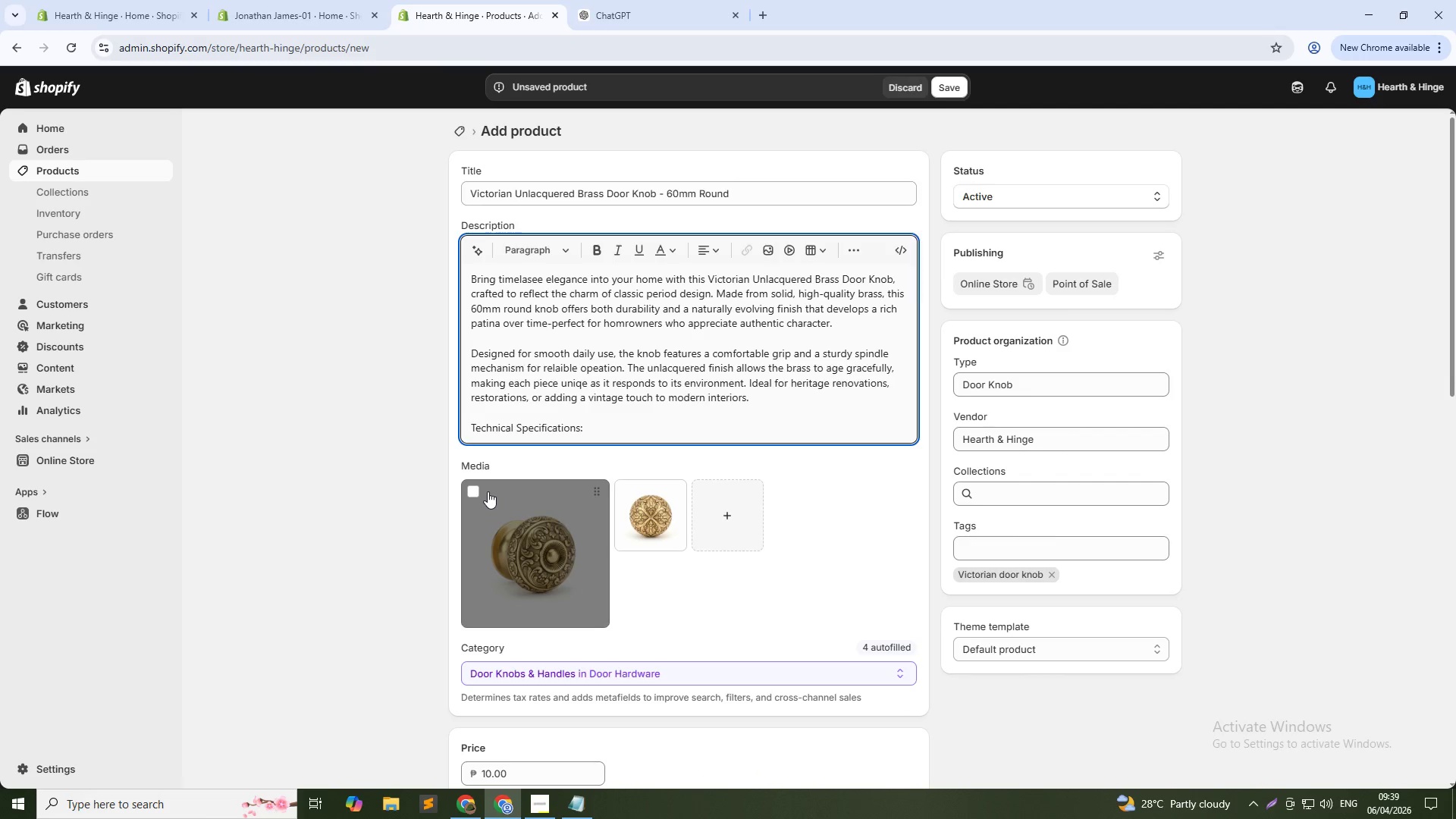 
key(Enter)
 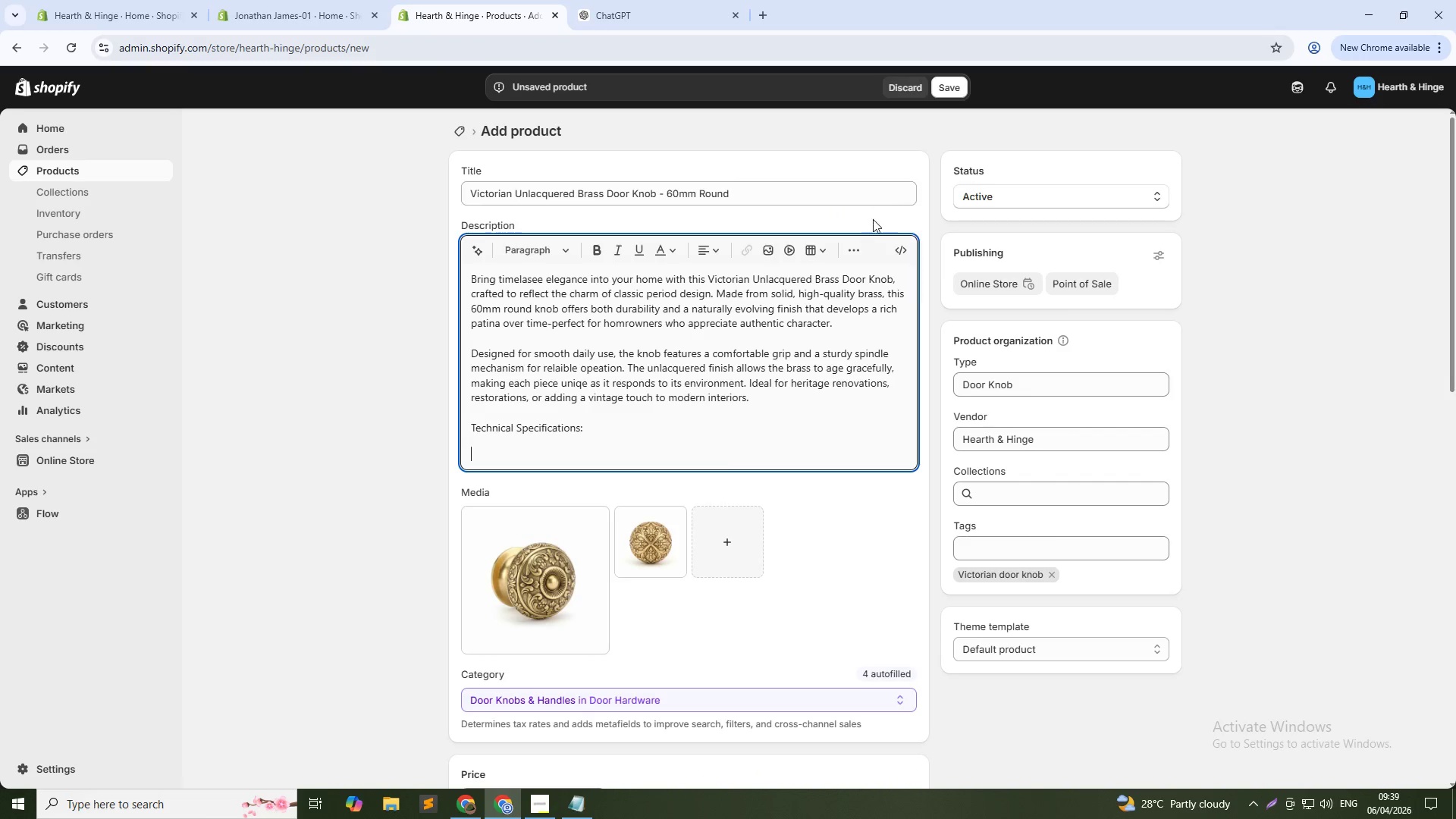 
left_click([855, 250])
 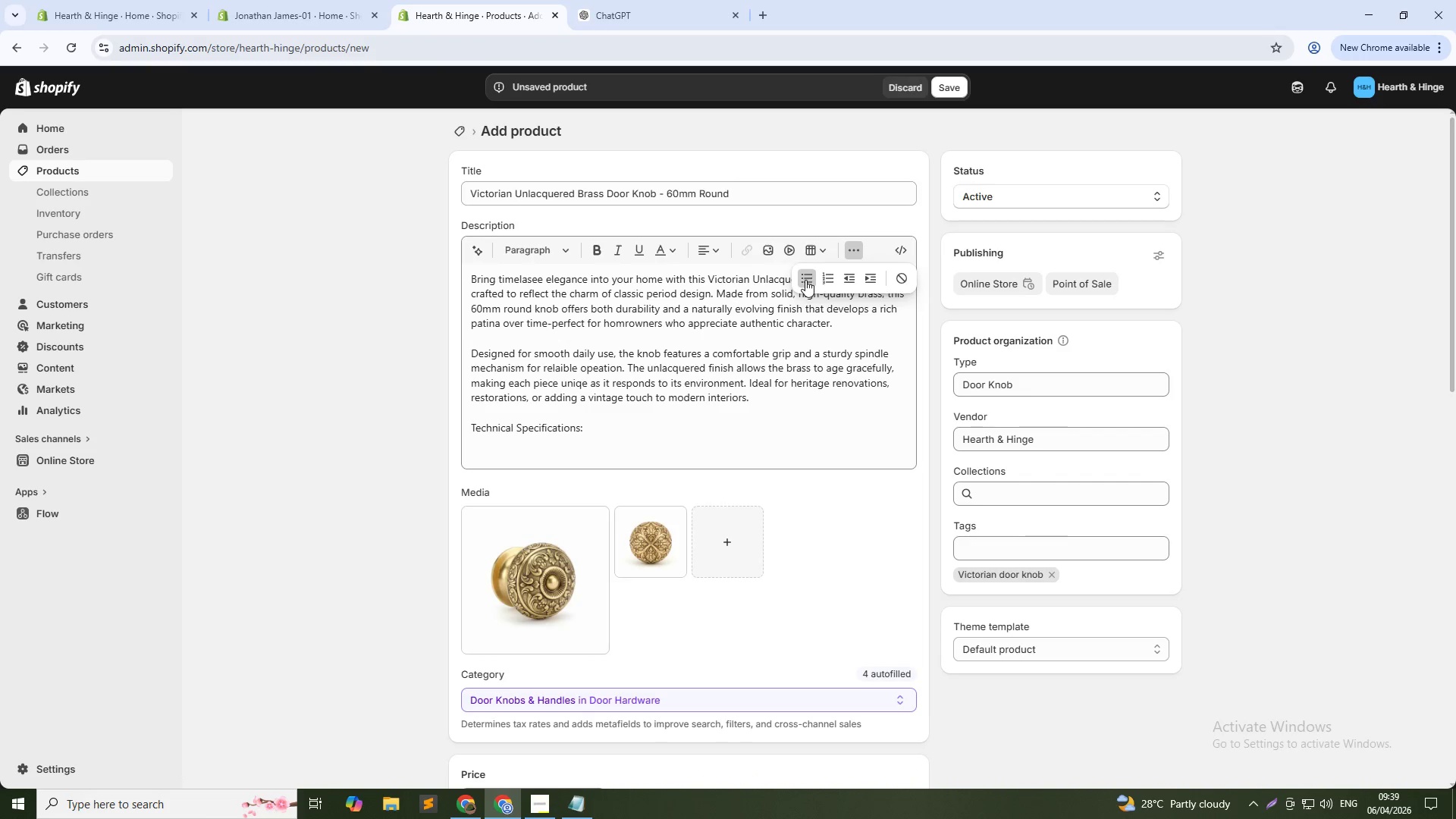 
left_click([800, 283])
 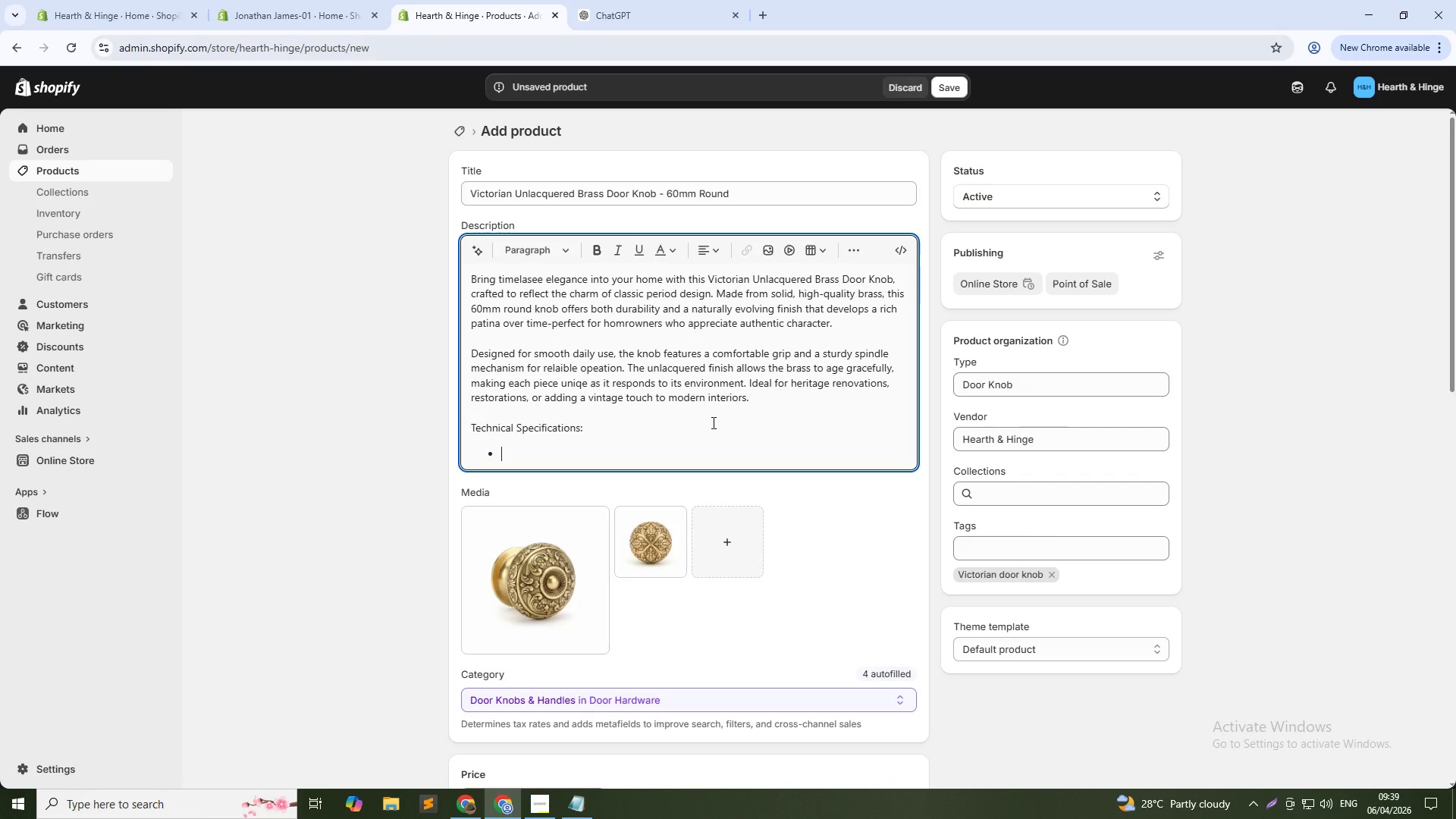 
type(Material: Solid Unlacquered Brass)
 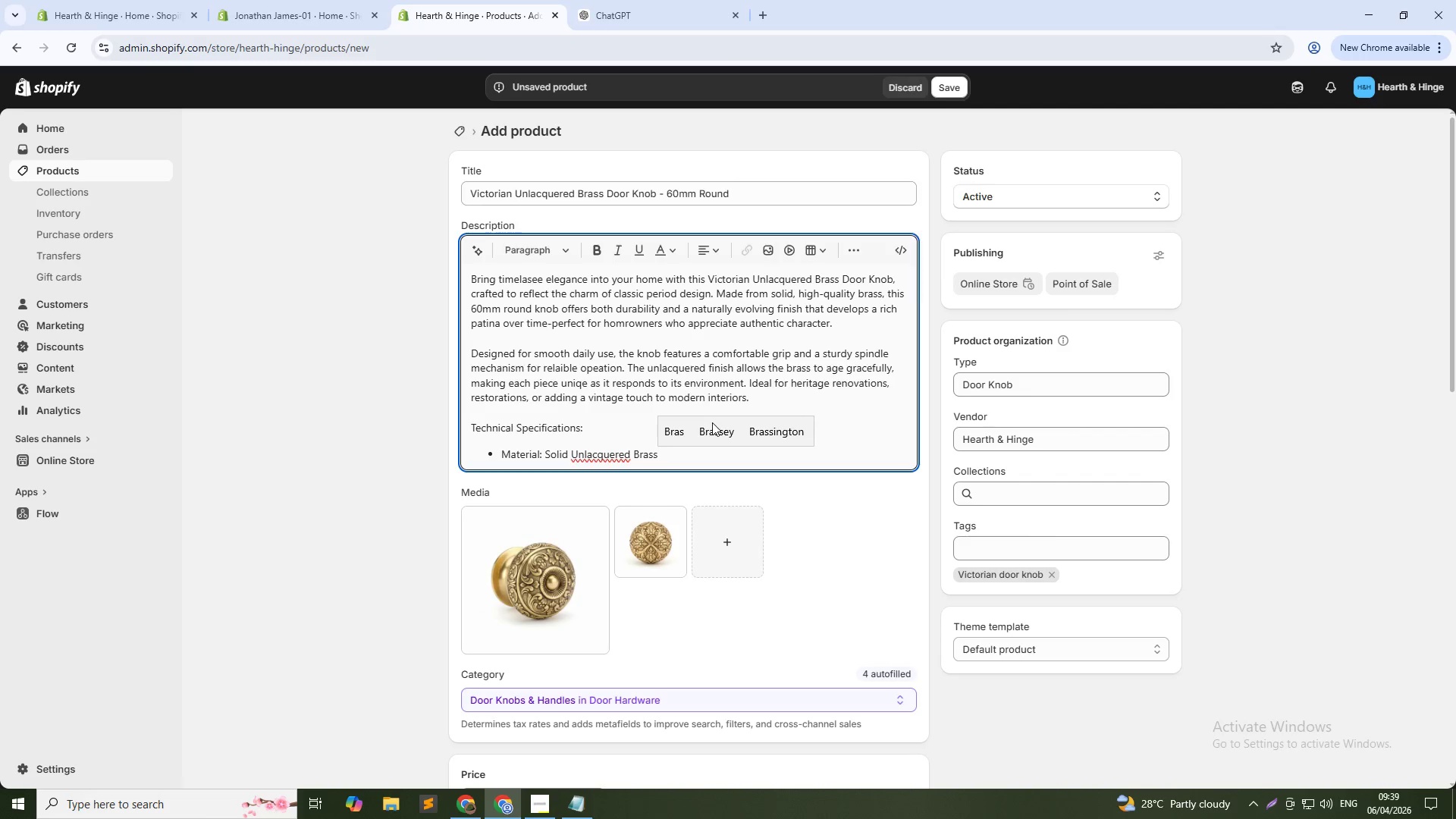 
key(Enter)
 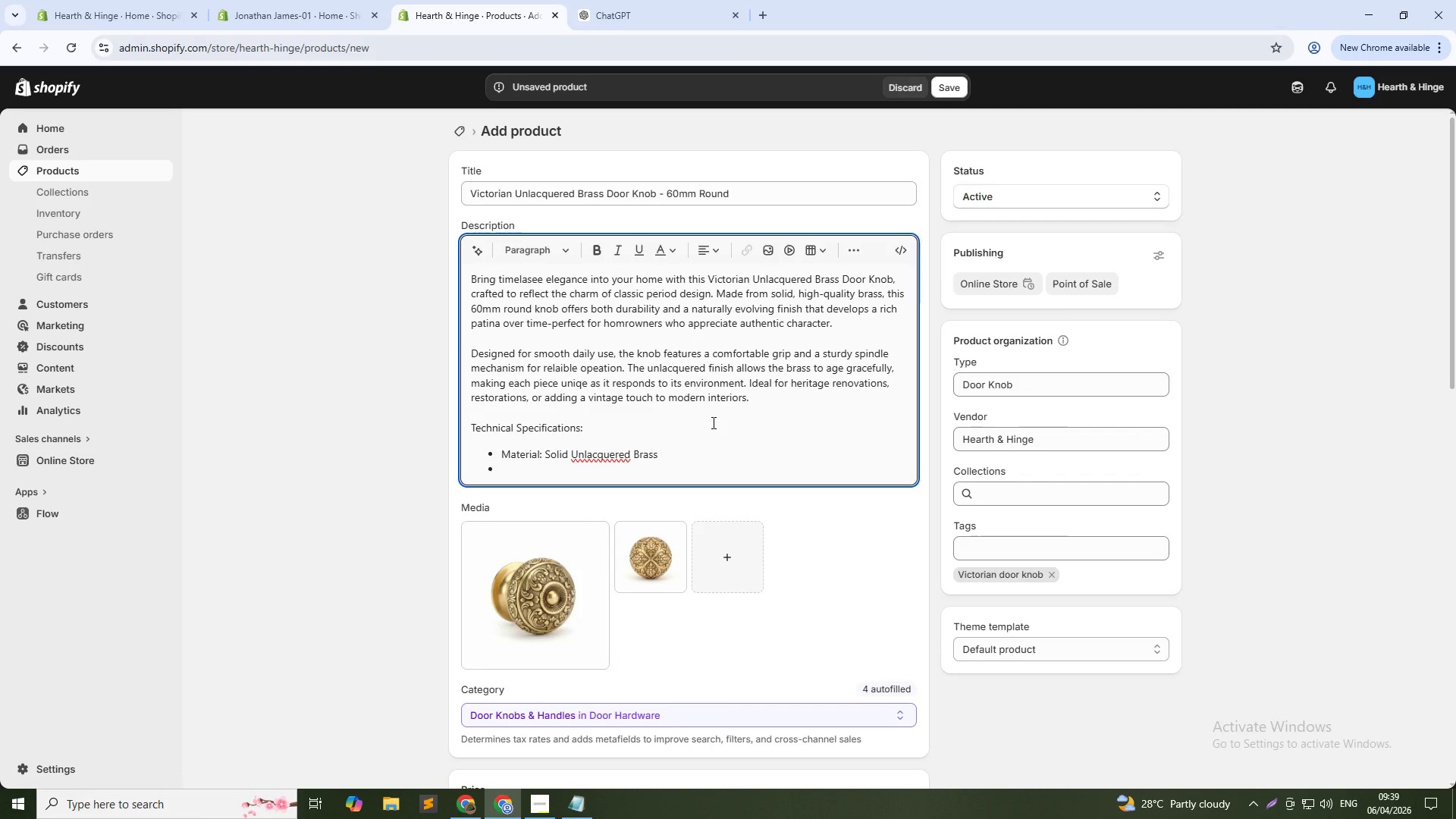 
type(Diameter: 60mm)
 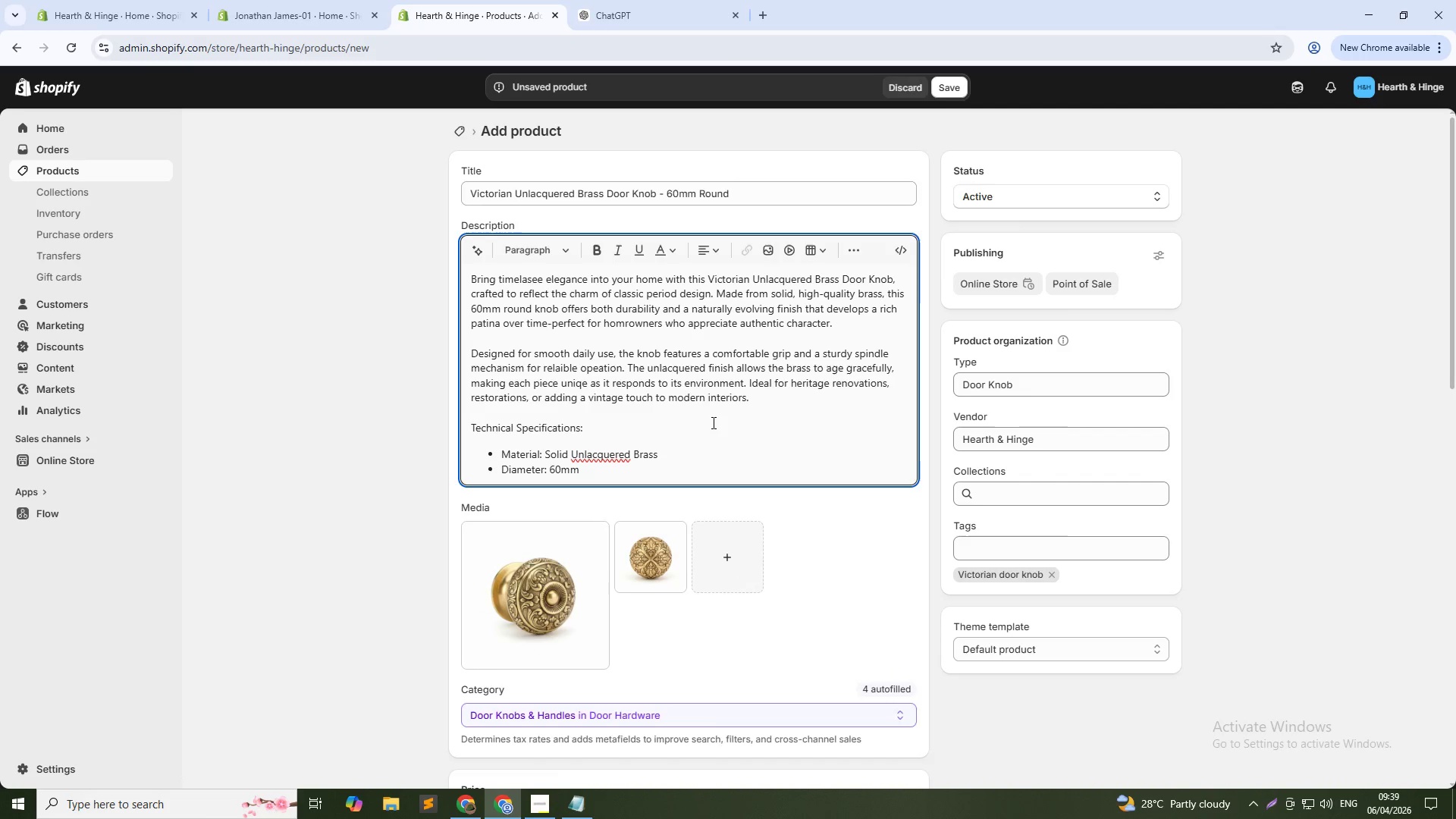 
 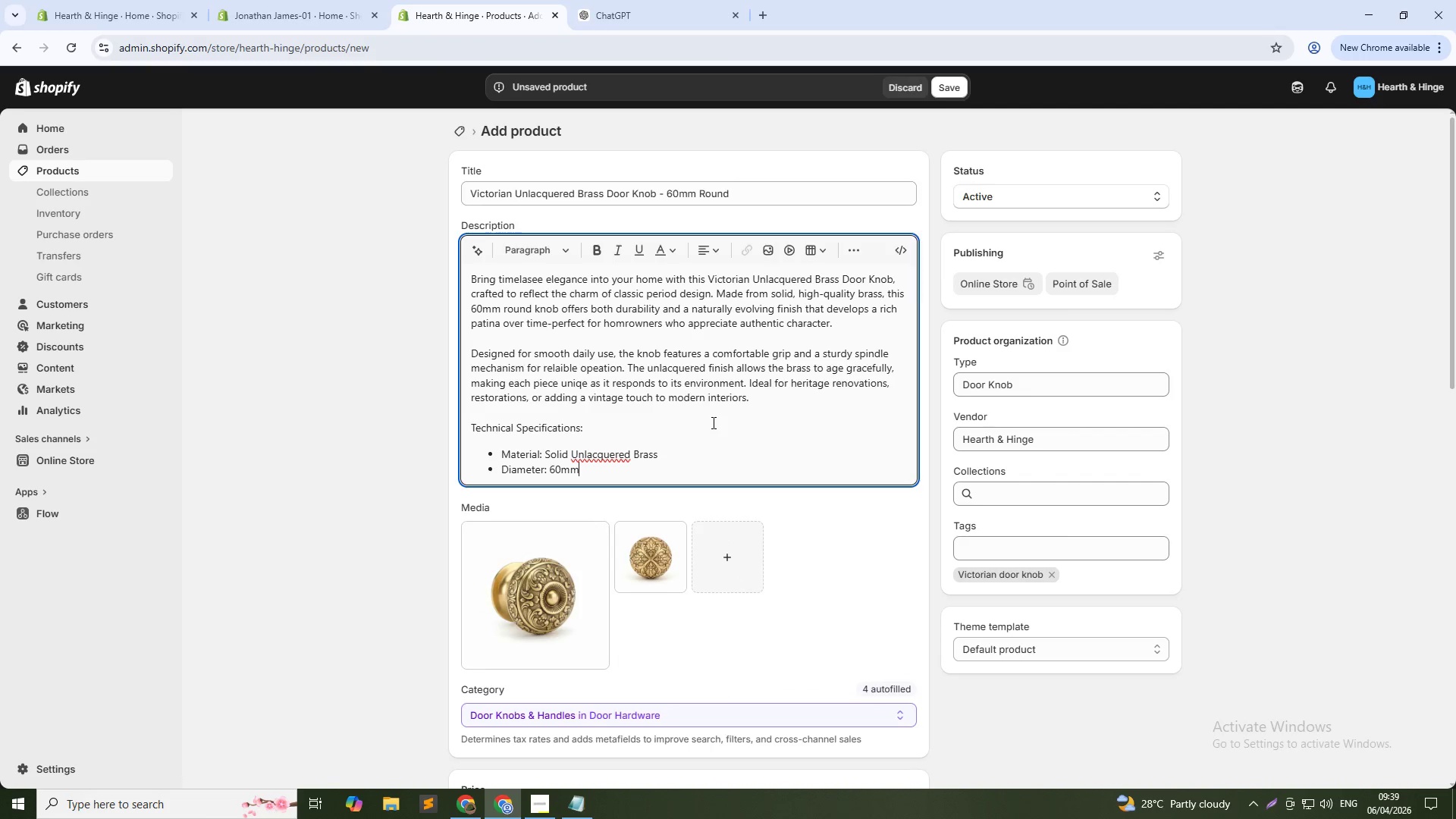 
key(Enter)
 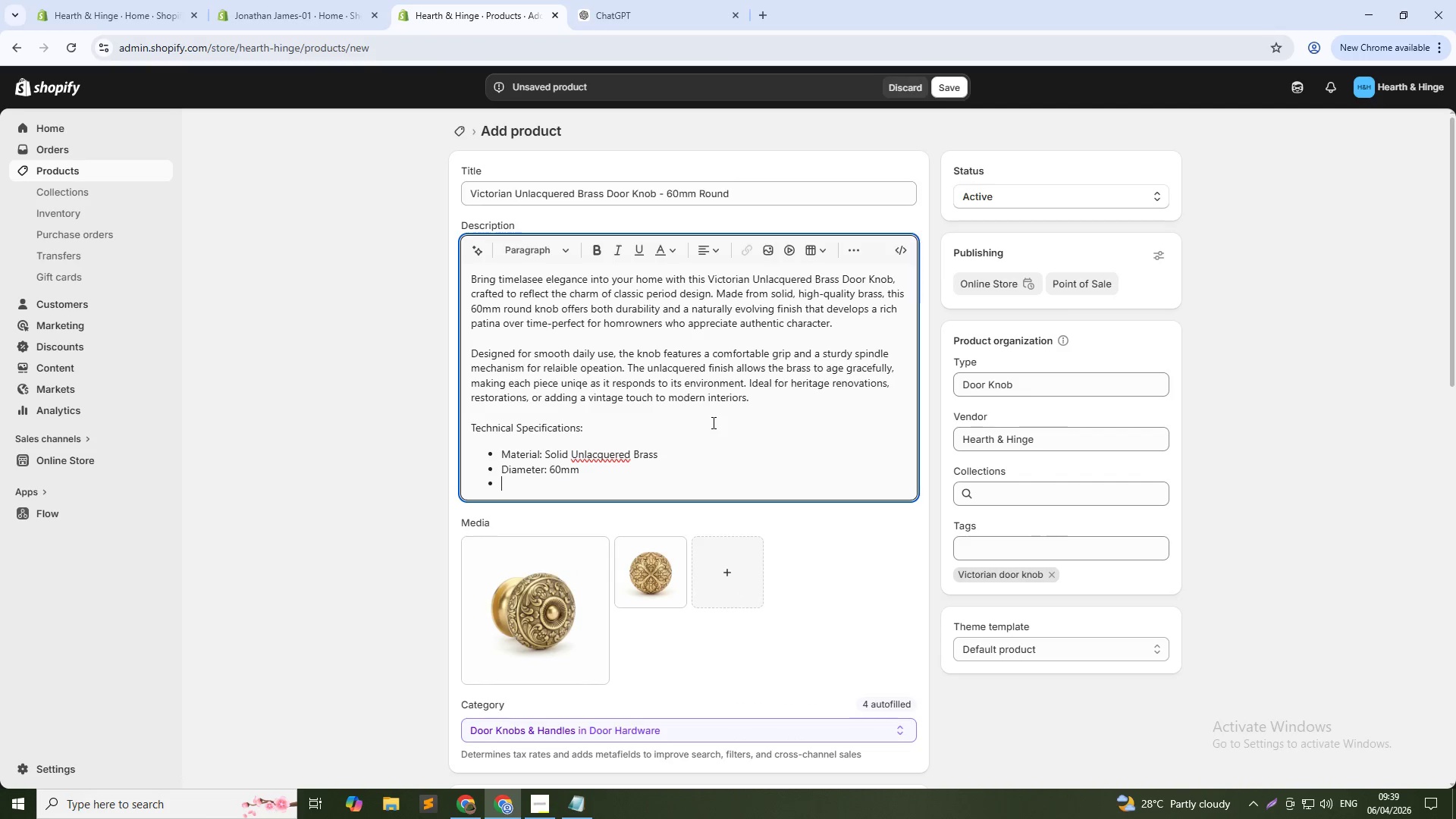 
type(Screw Type: Standard wood screws ())
 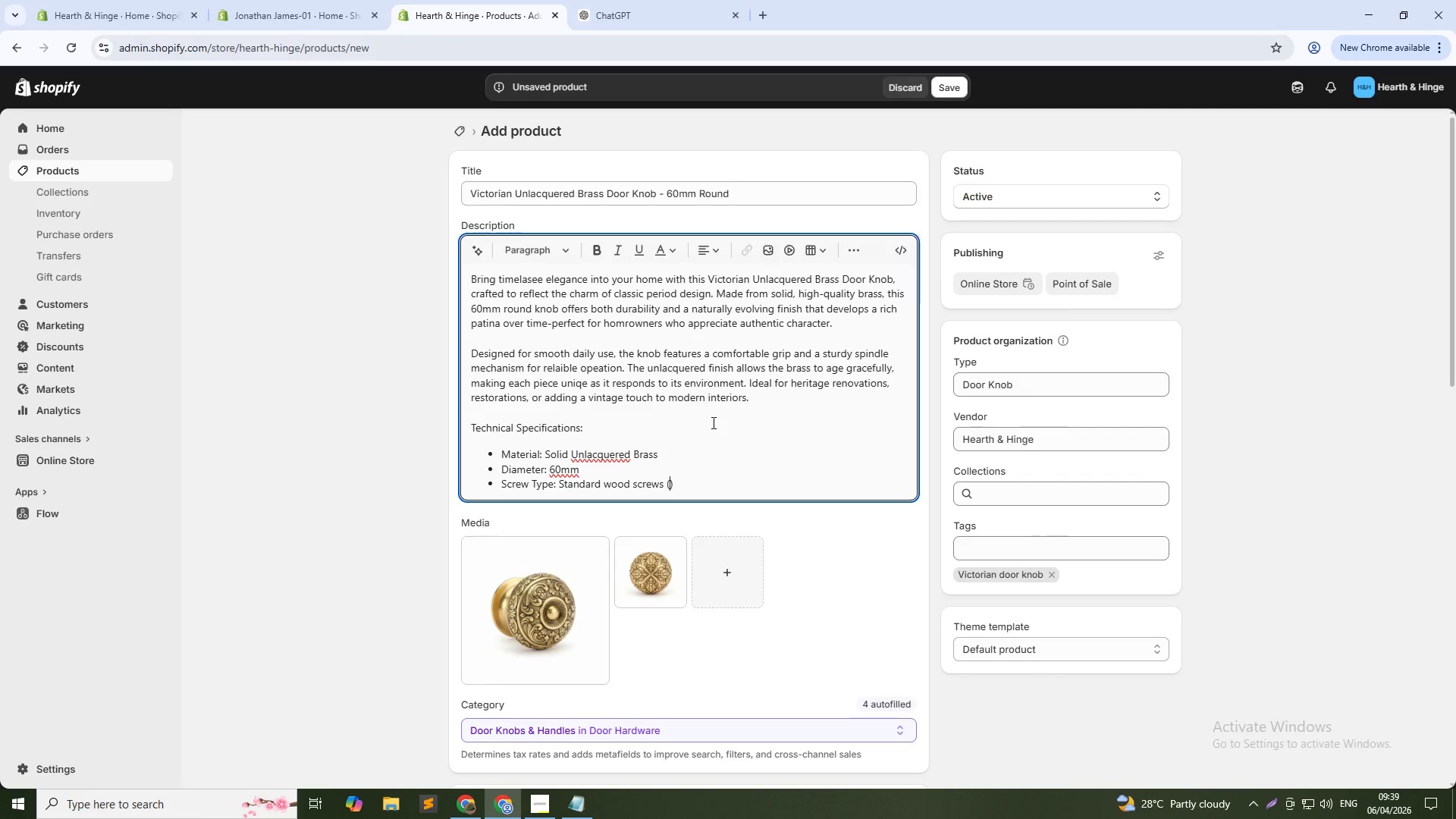 
 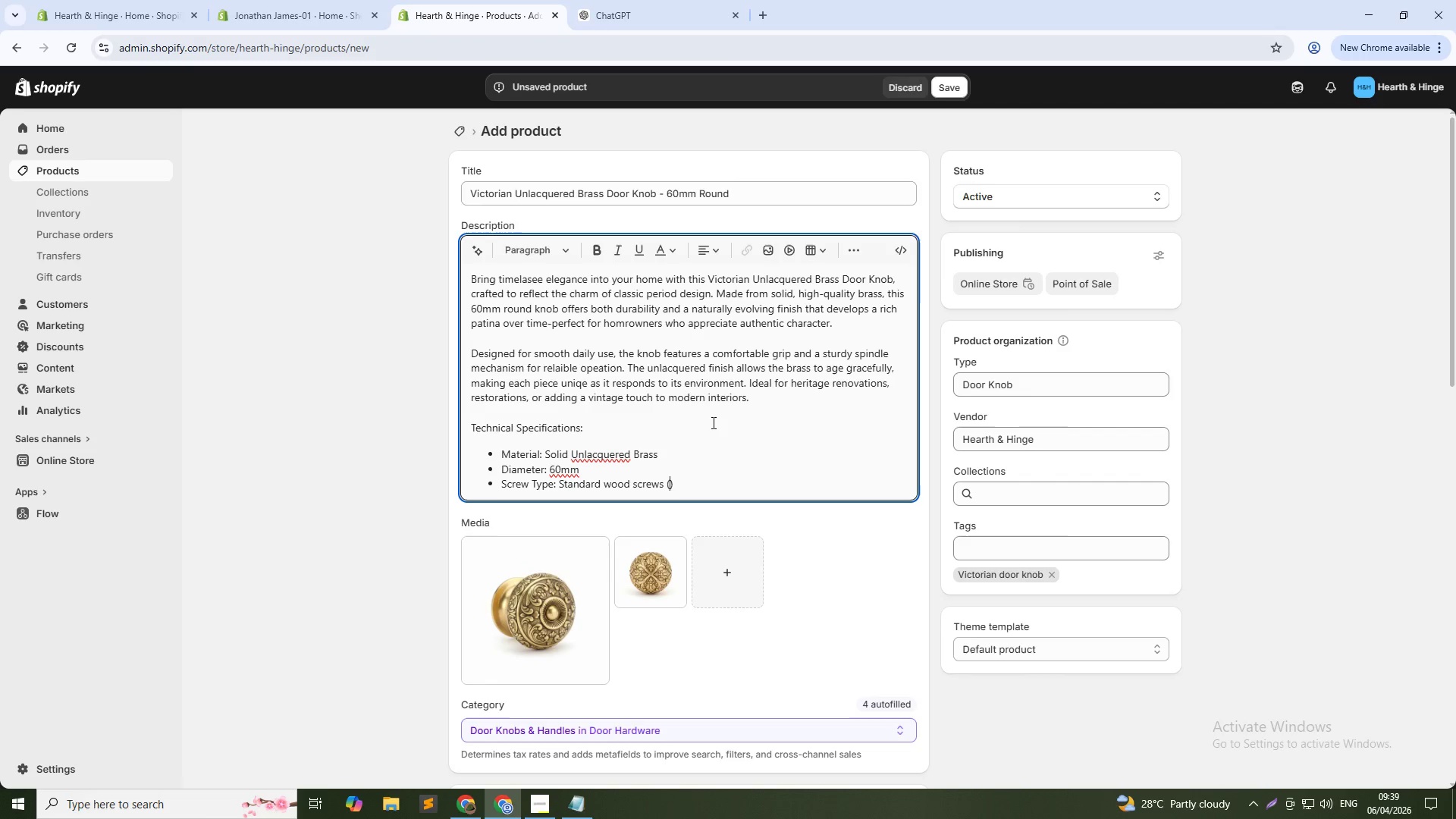 
key(ArrowLeft)
 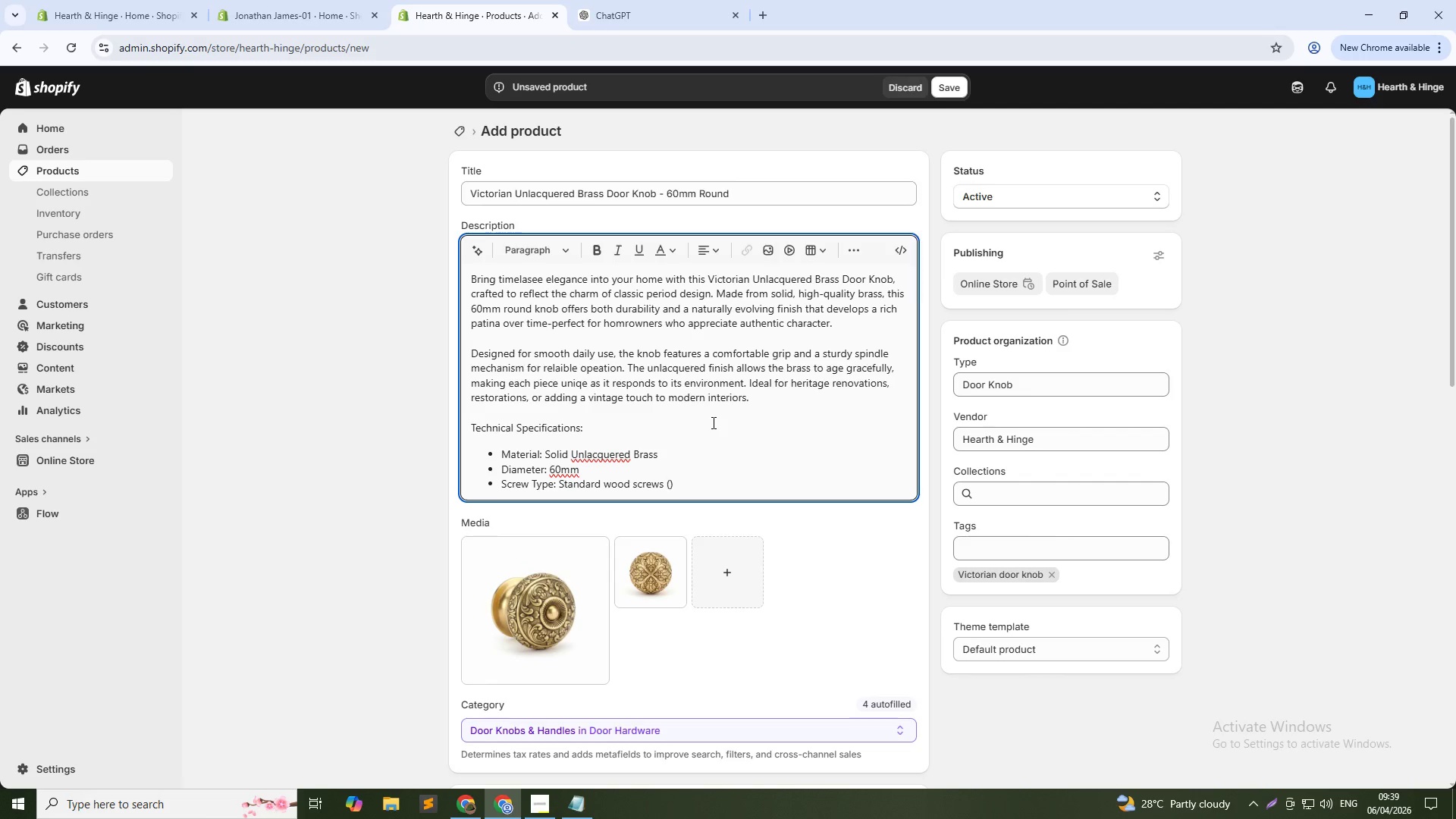 
type(included)
 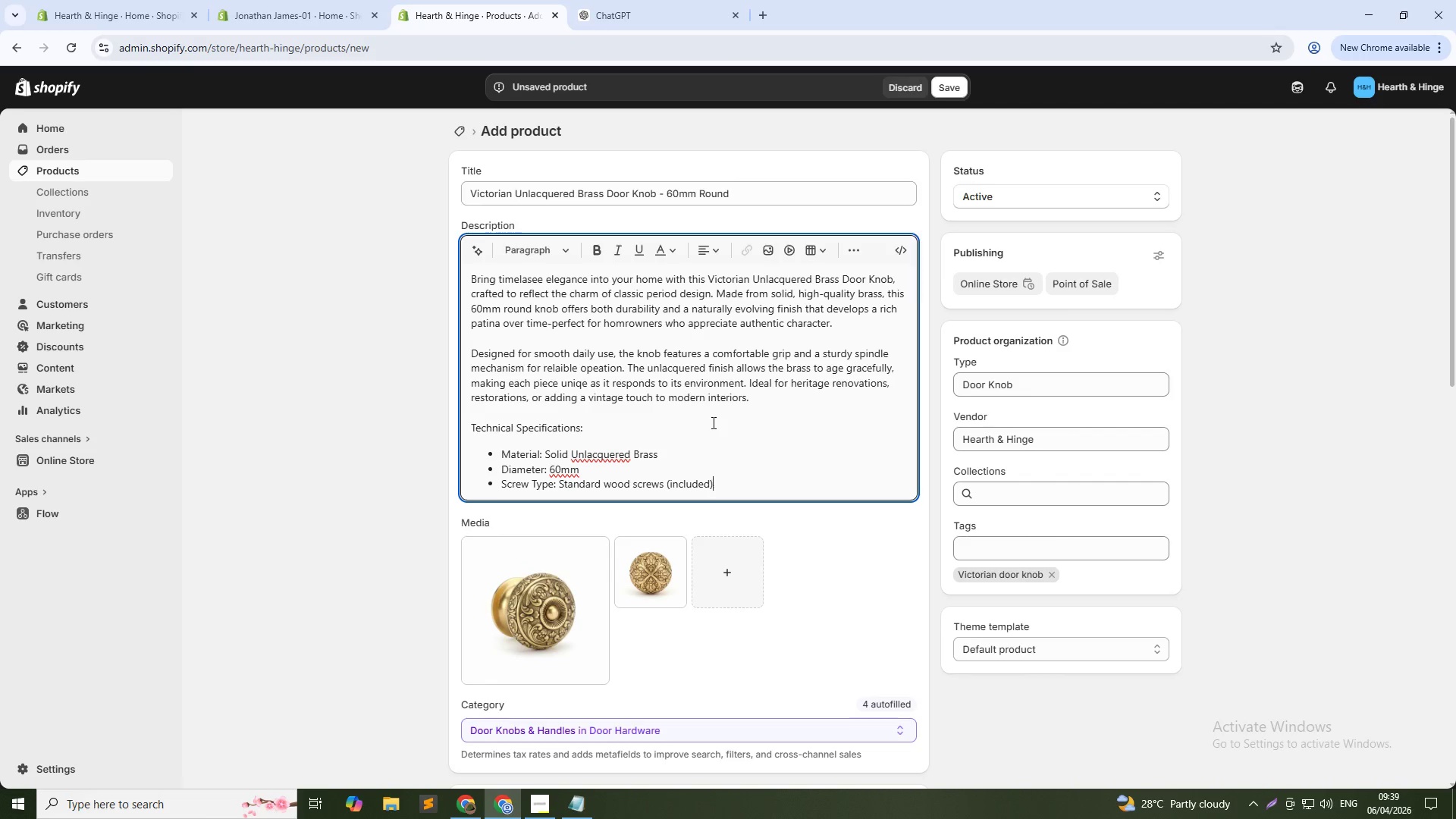 
key(ArrowRight)
 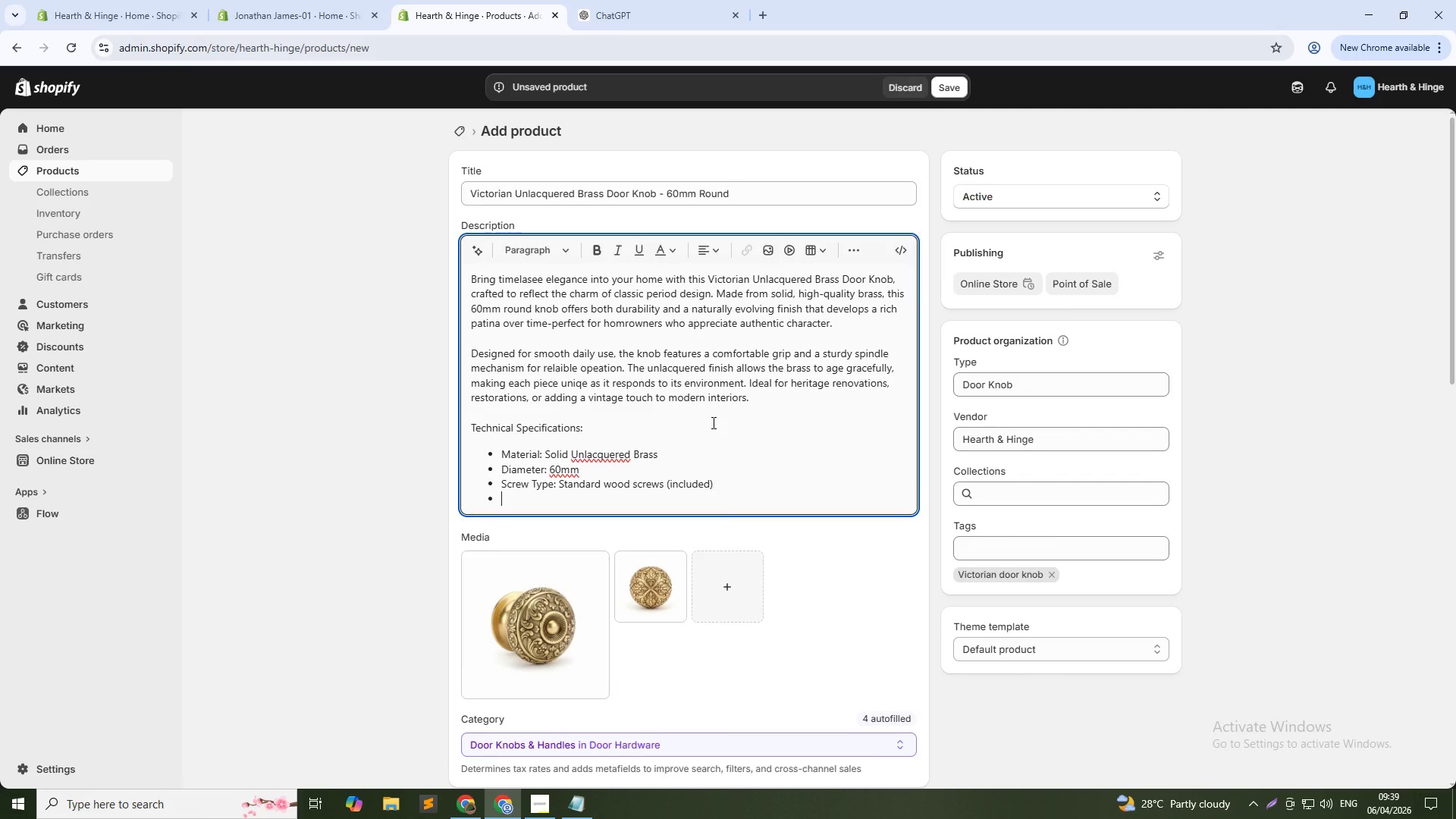 
key(Enter)
 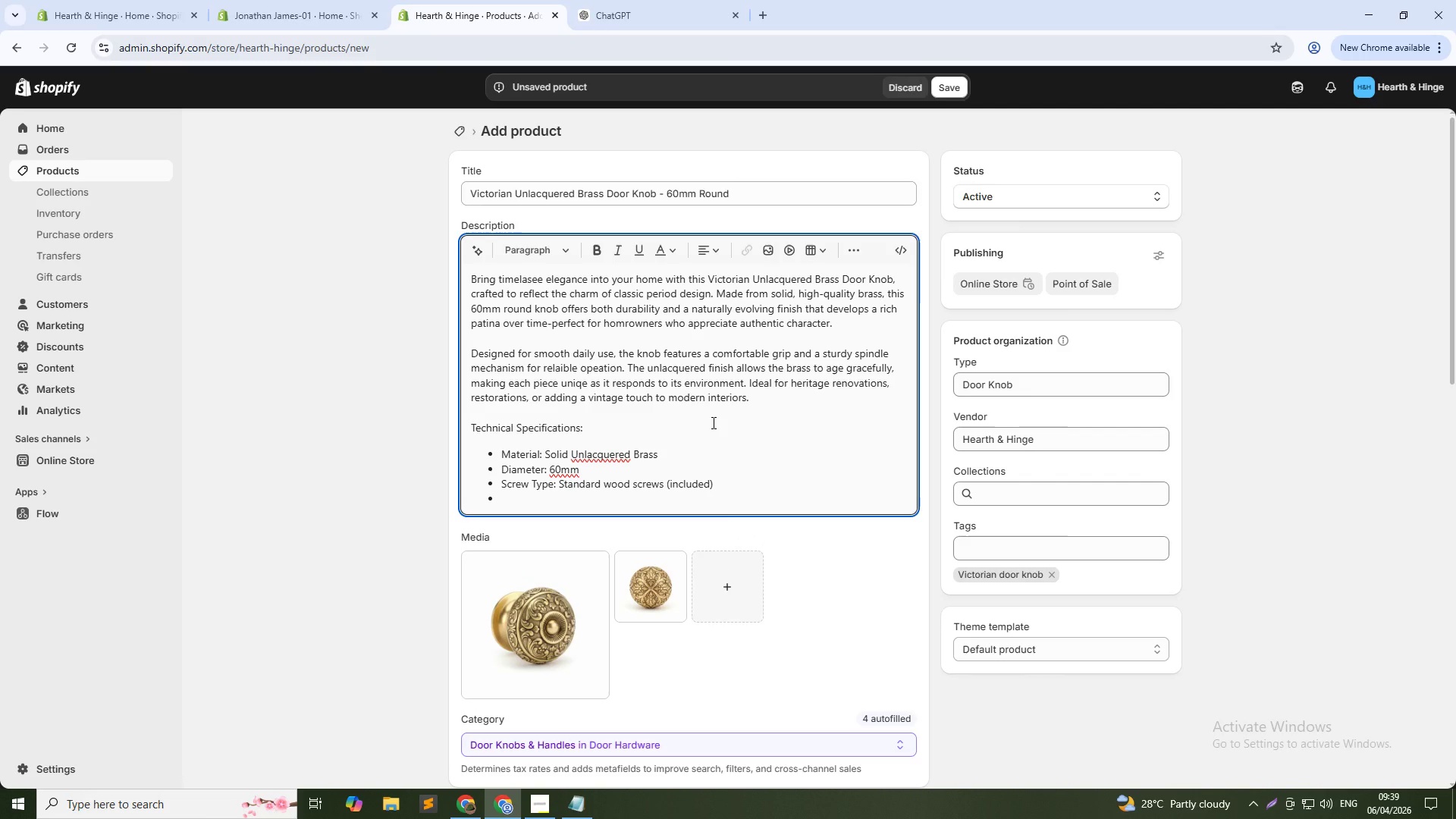 
type(Spindle: ADjus)
key(Backspace)
key(Backspace)
key(Backspace)
key(Backspace)
type(djustable threaded spindle)
 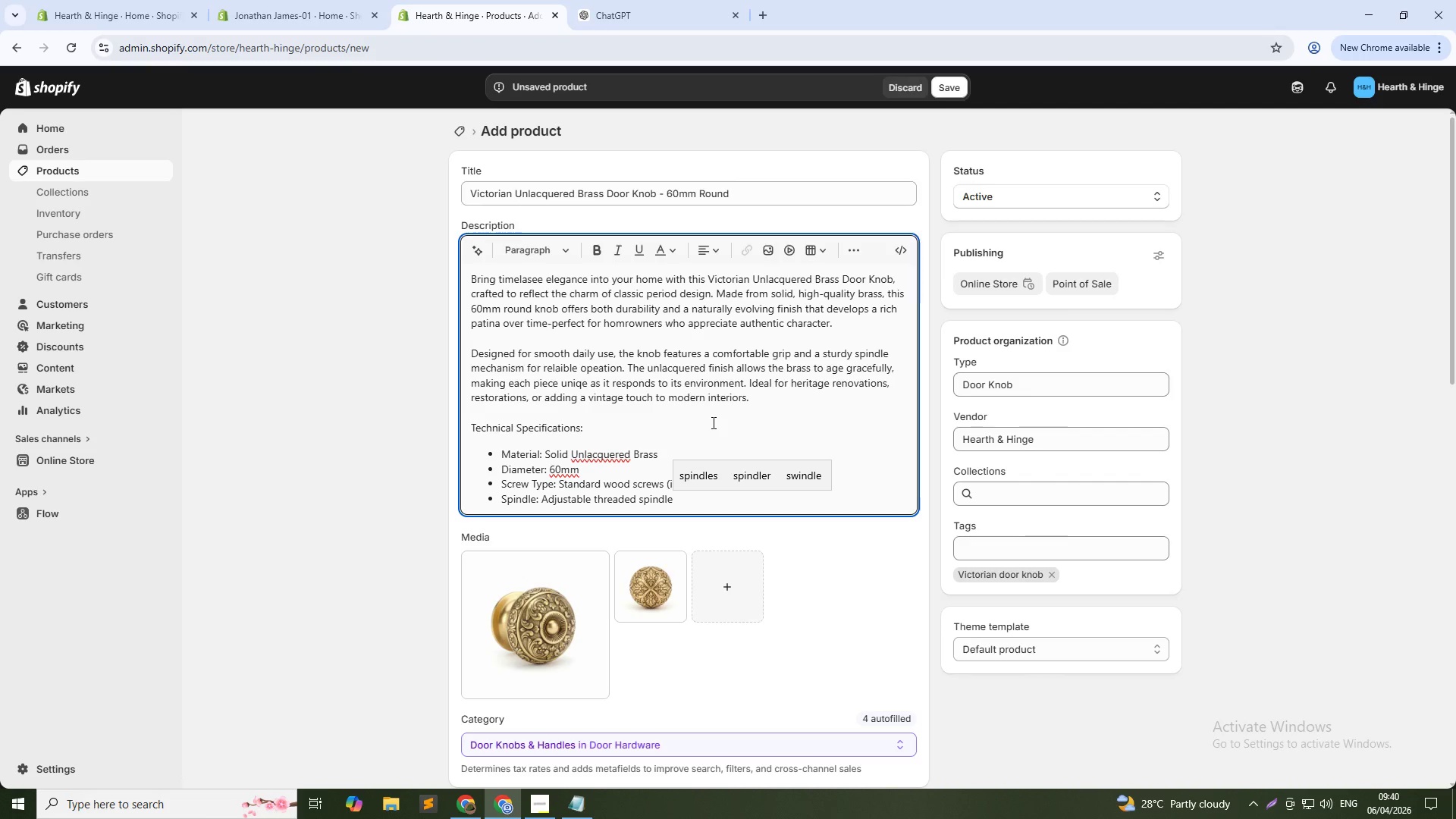 
key(Enter)
 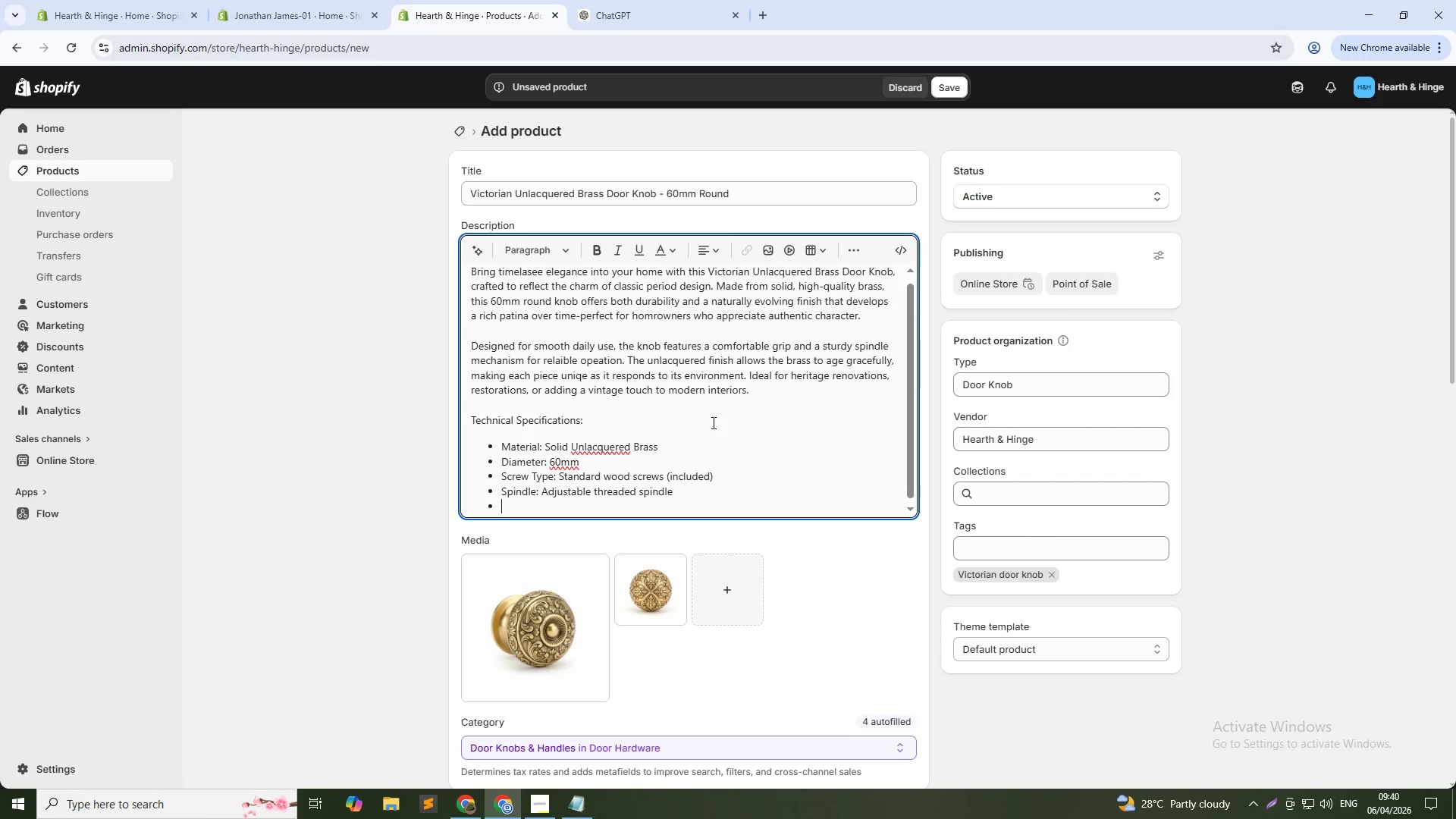 
type(Weight: Approx )
key(Backspace)
type(. 45.)
key(Backspace)
type(0-550g per pair)
 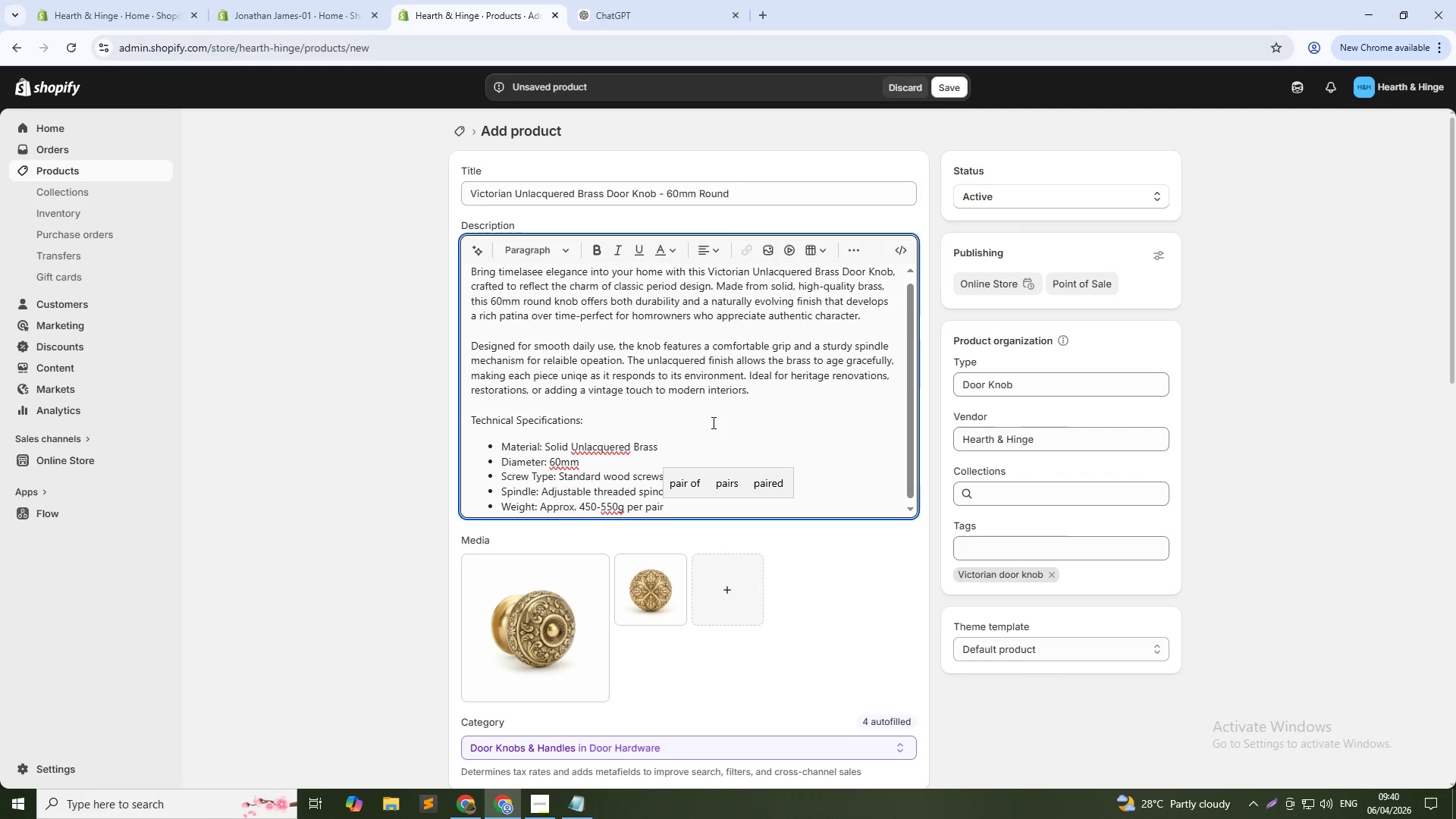 
wait(5.3)
 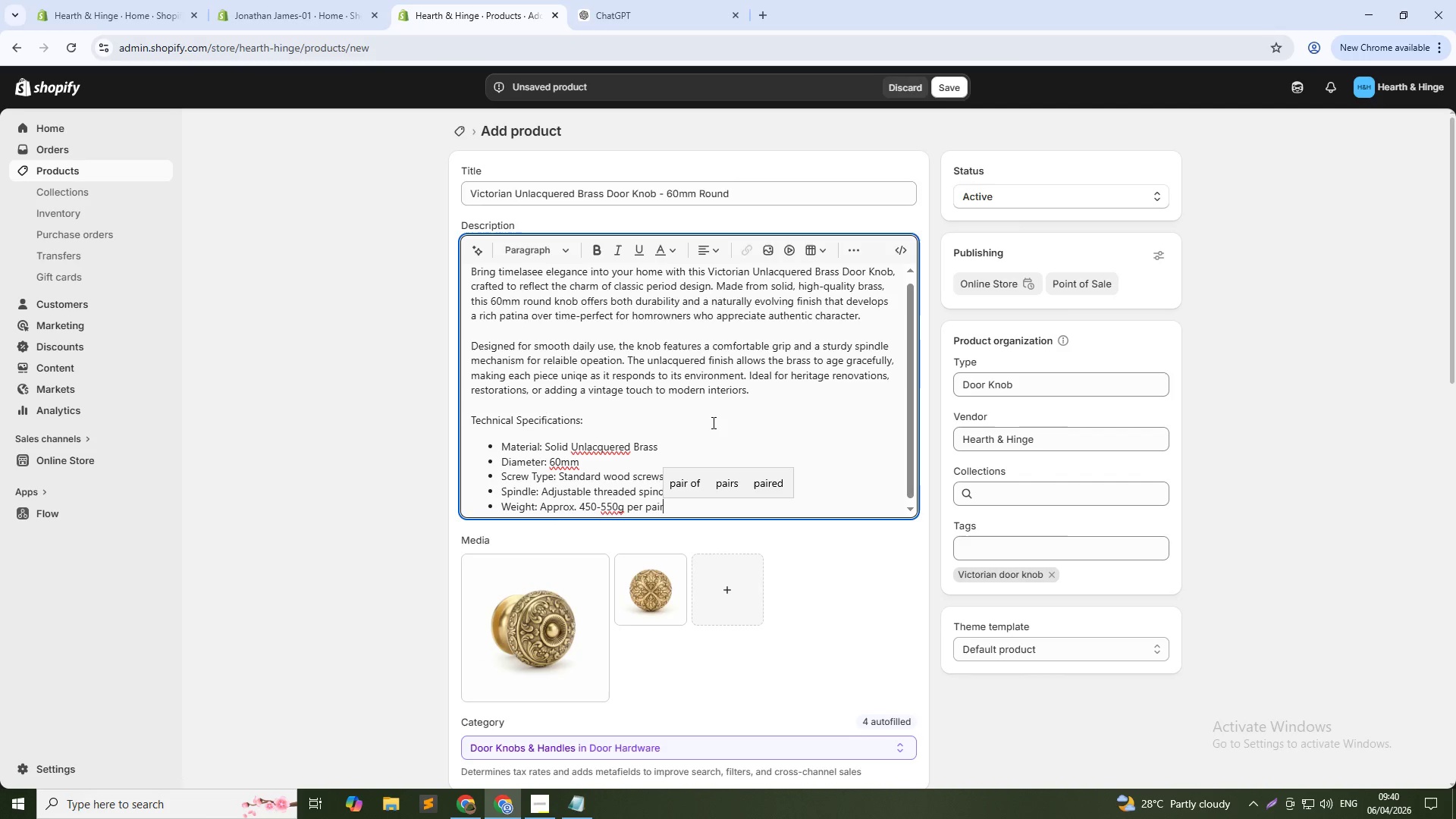 
left_click([850, 500])
 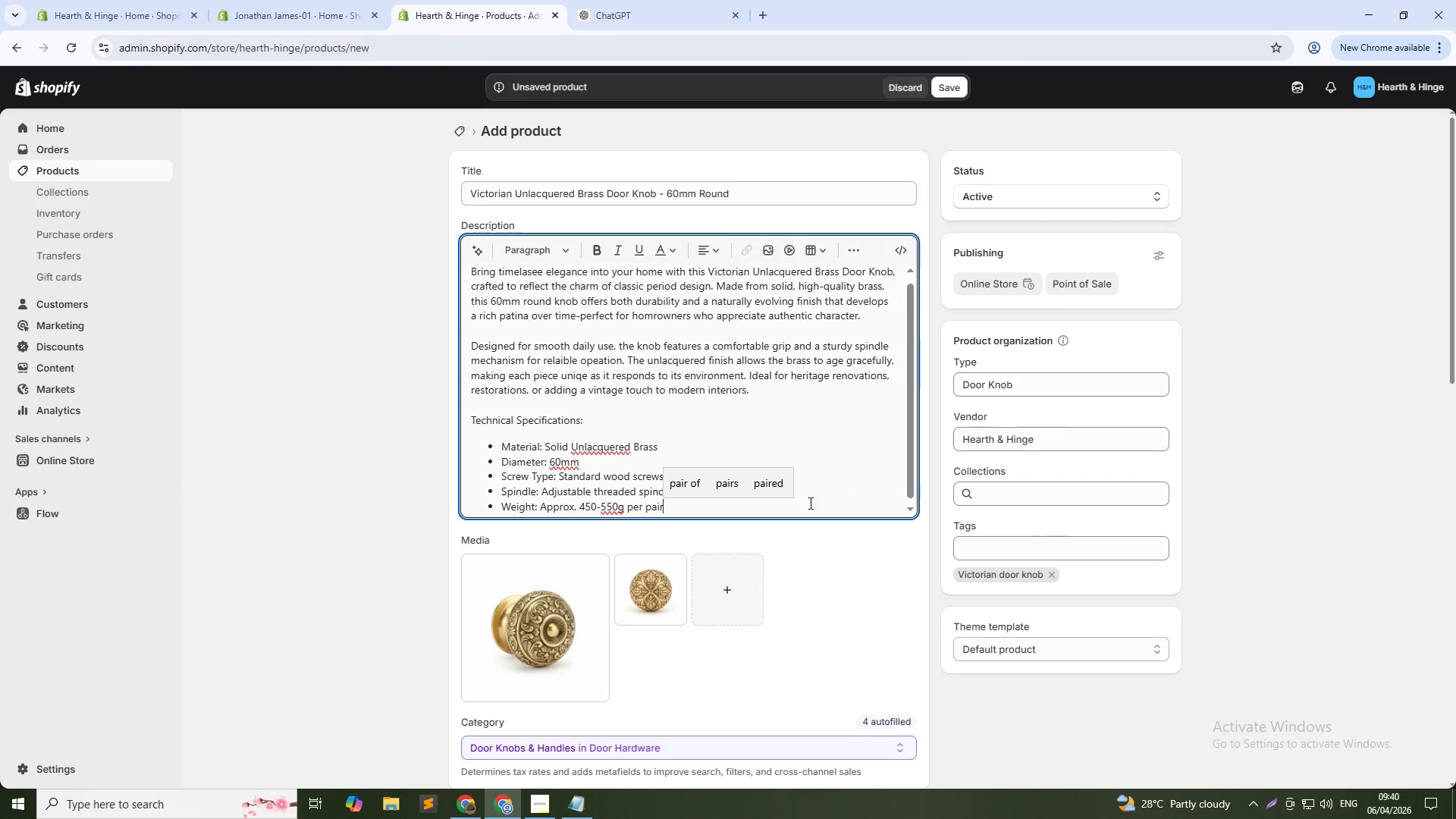 
scroll: coordinate [1000, 439], scroll_direction: down, amount: 10.0
 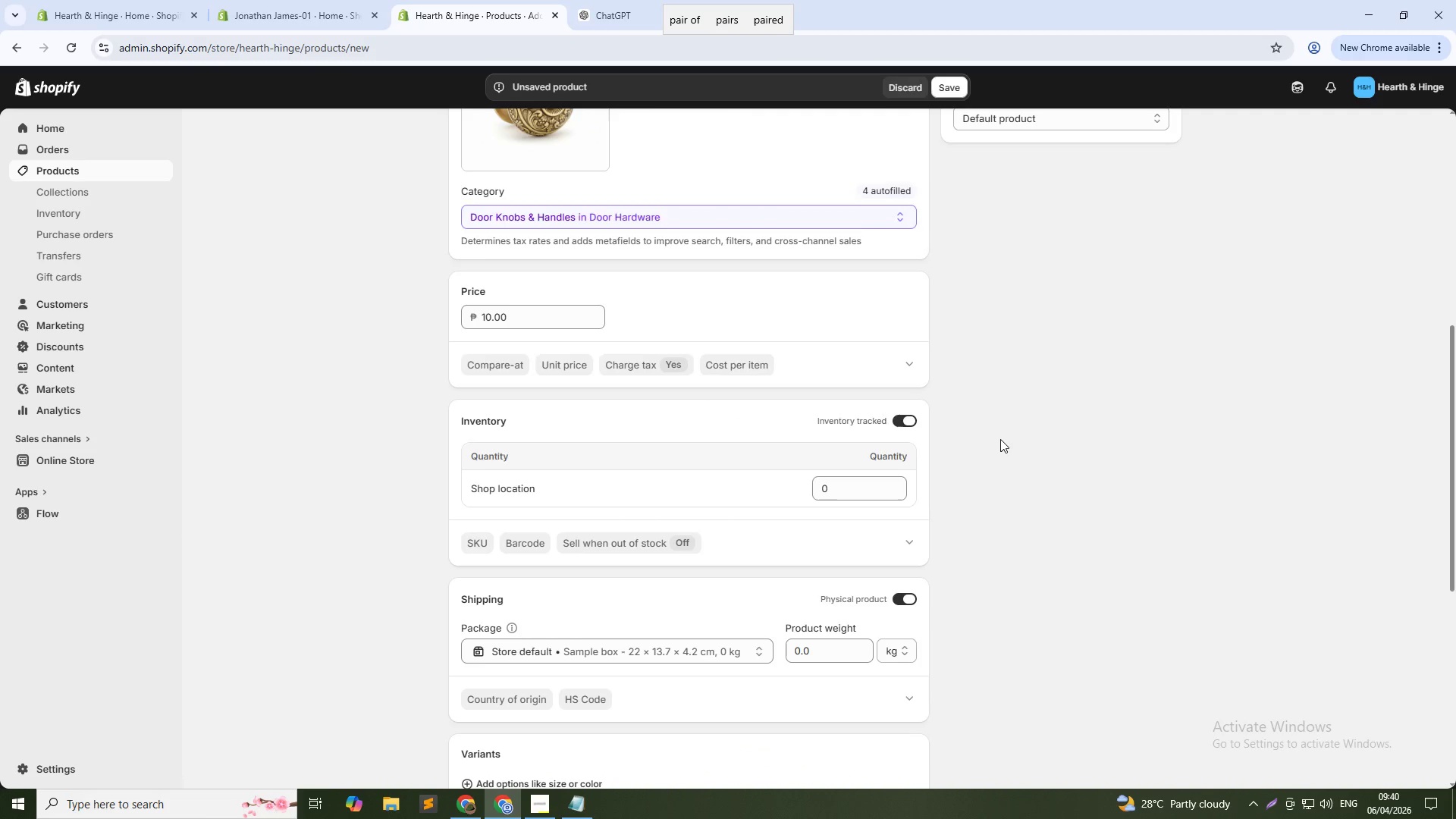 
scroll: coordinate [982, 422], scroll_direction: up, amount: 3.0
 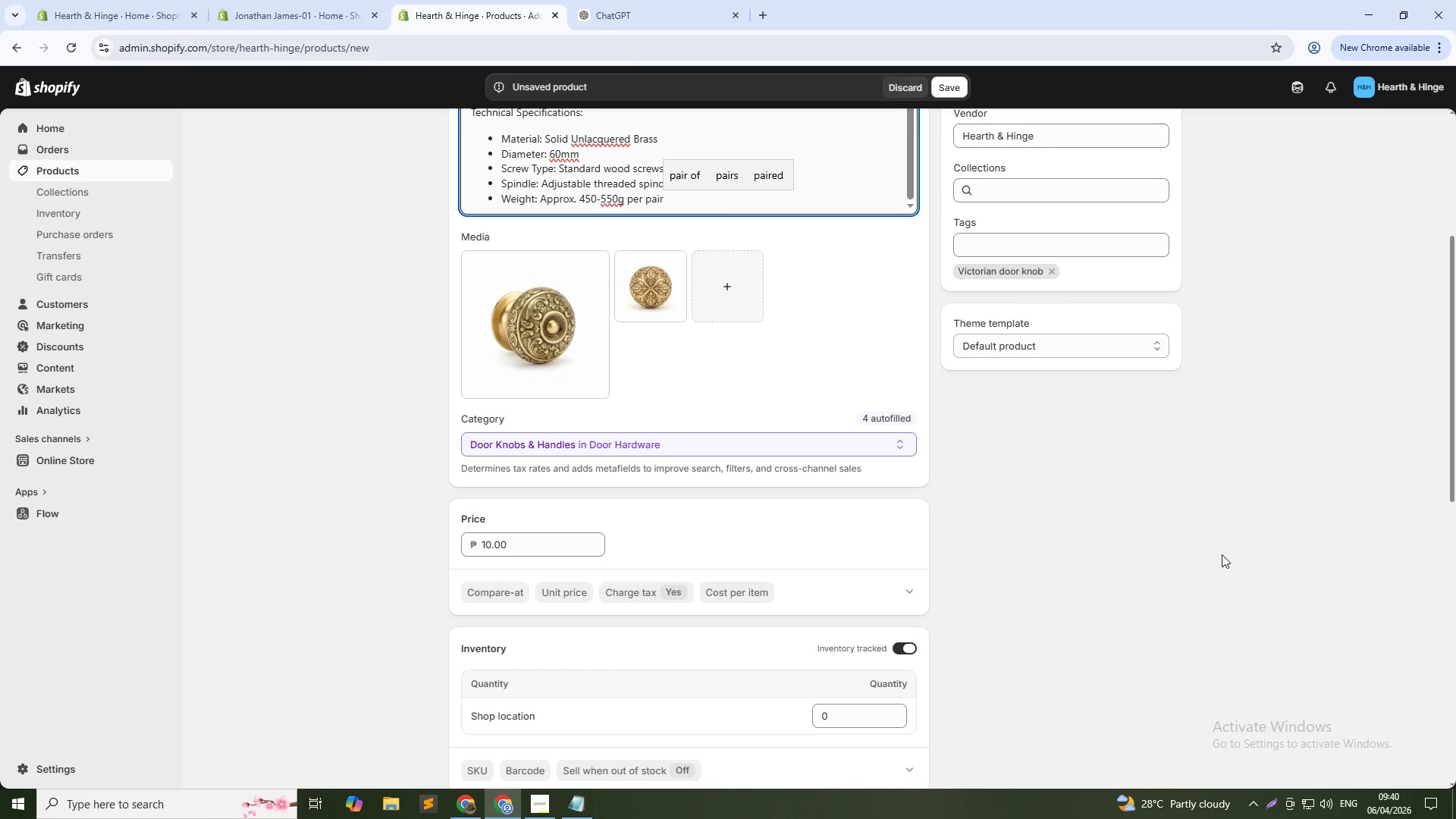 
left_click_drag(start_coordinate=[1222, 554], to_coordinate=[1216, 551])
 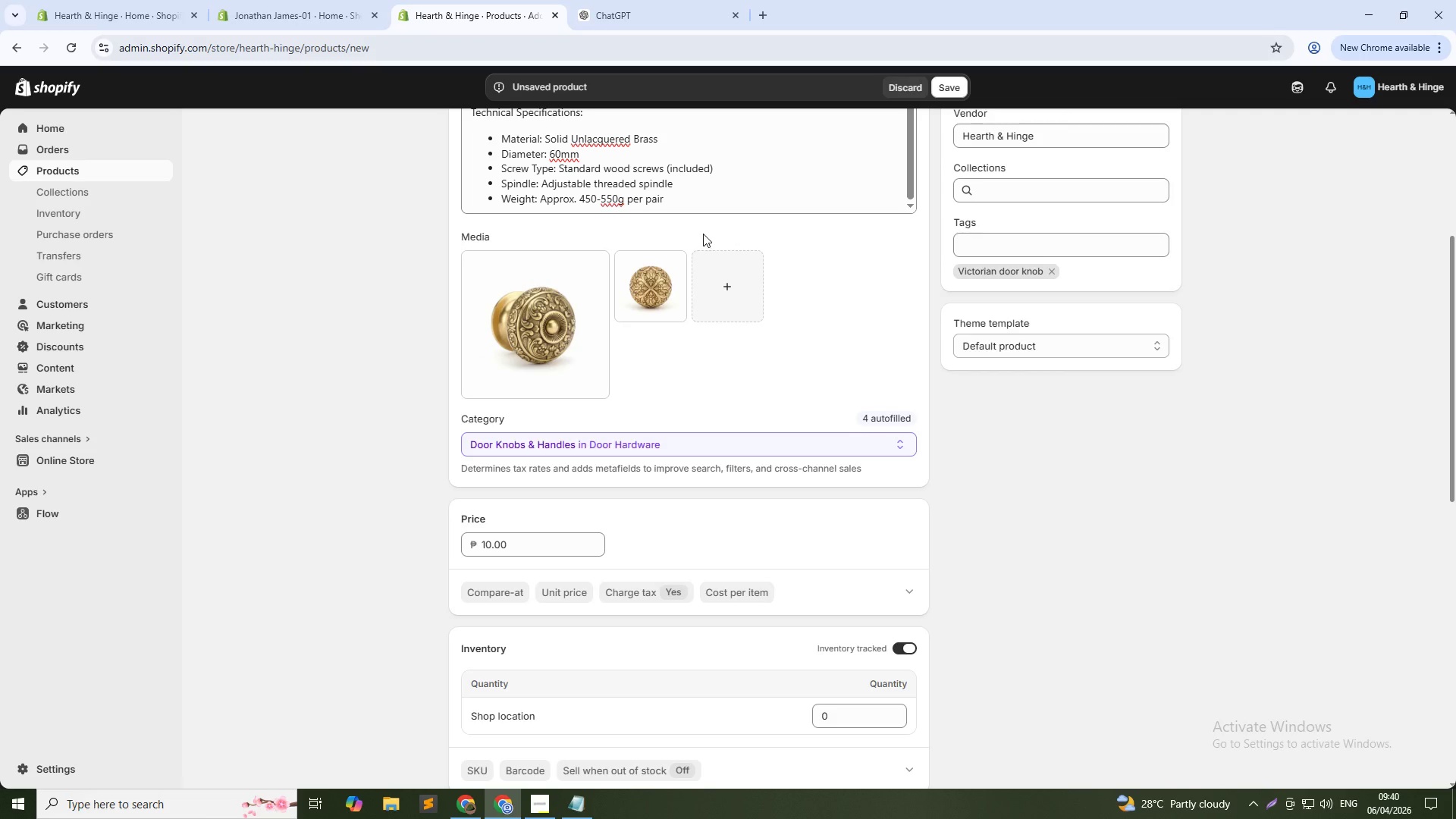 
left_click([690, 199])
 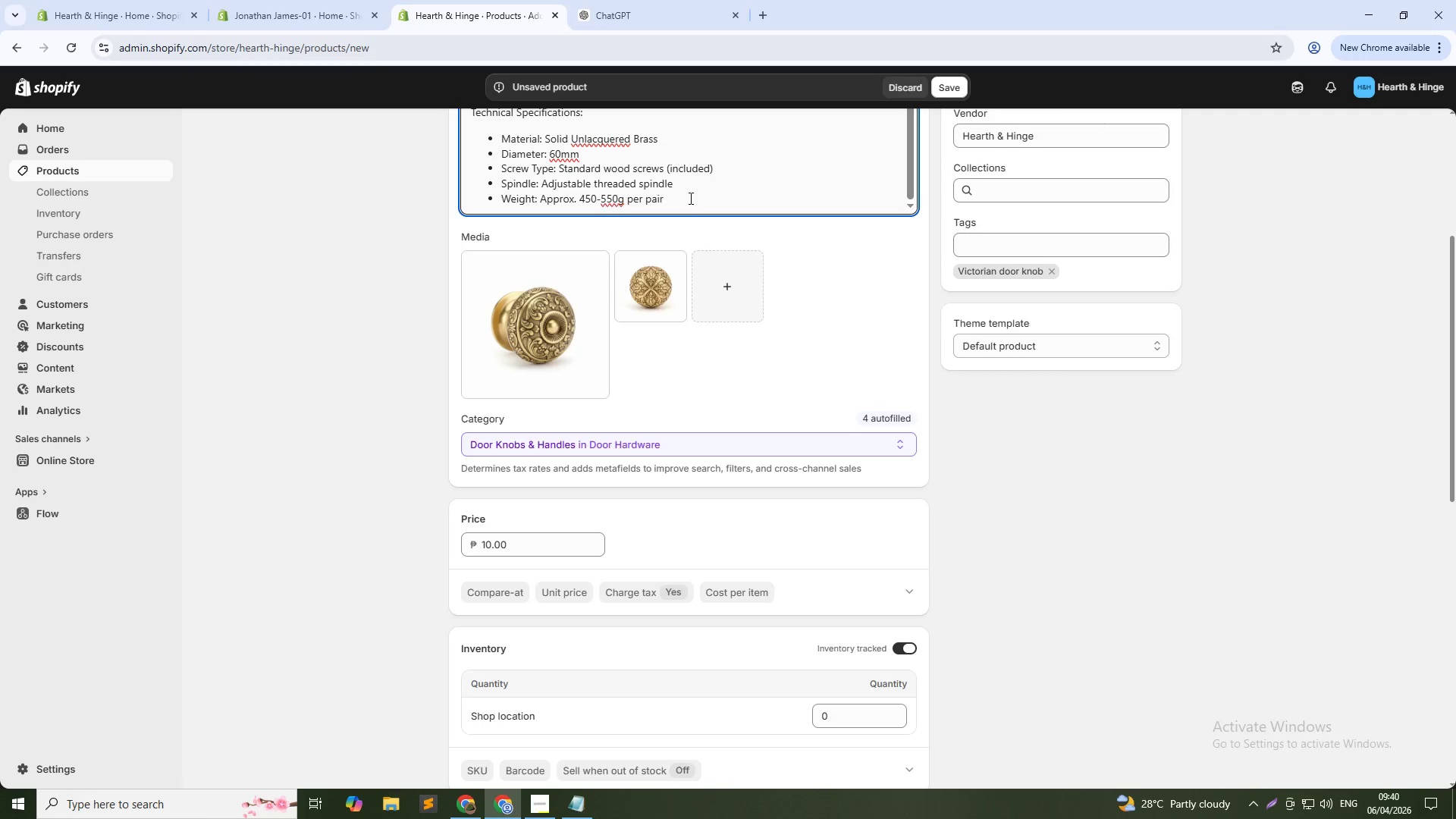 
key(S)
 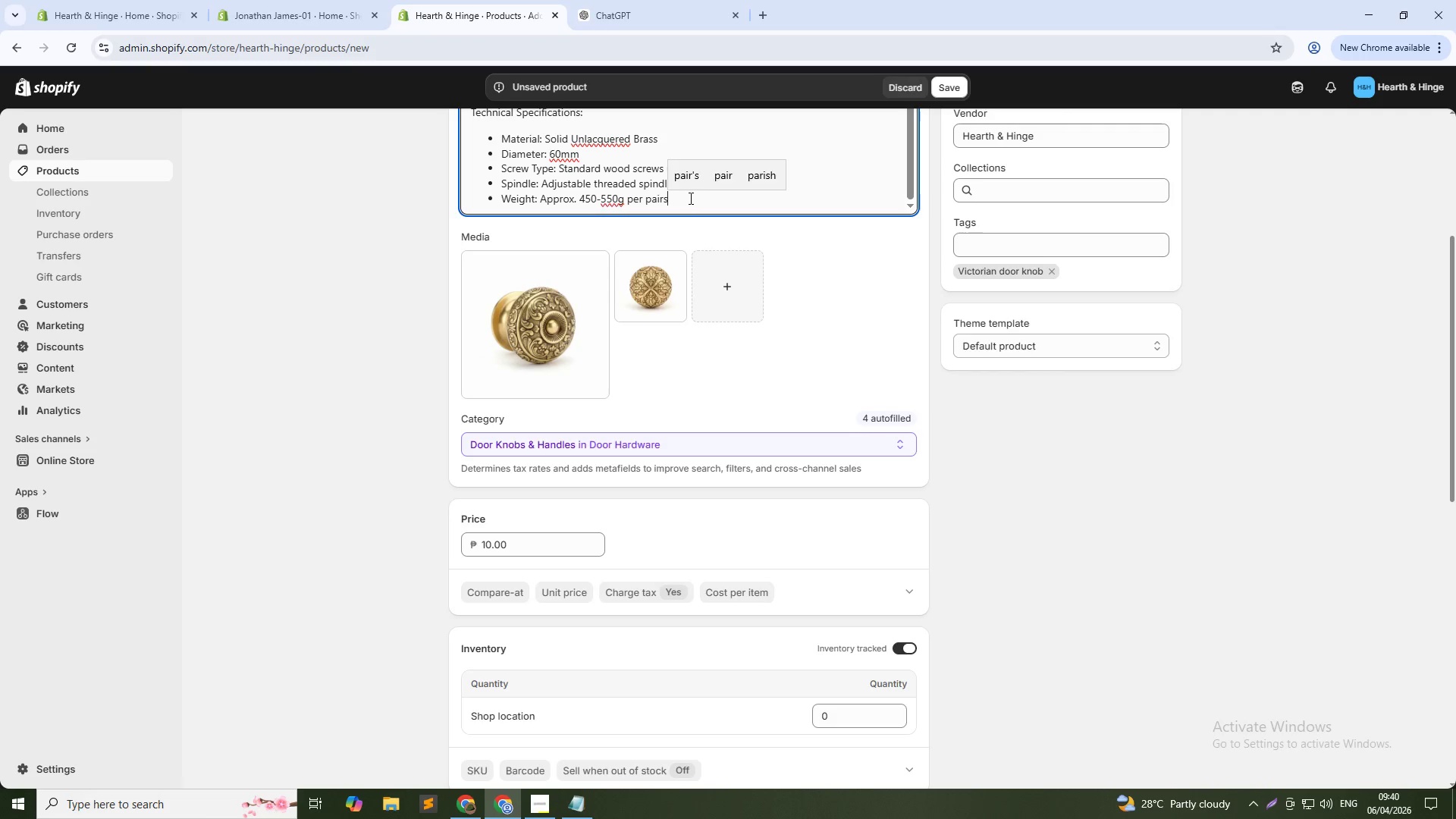 
key(Backspace)
 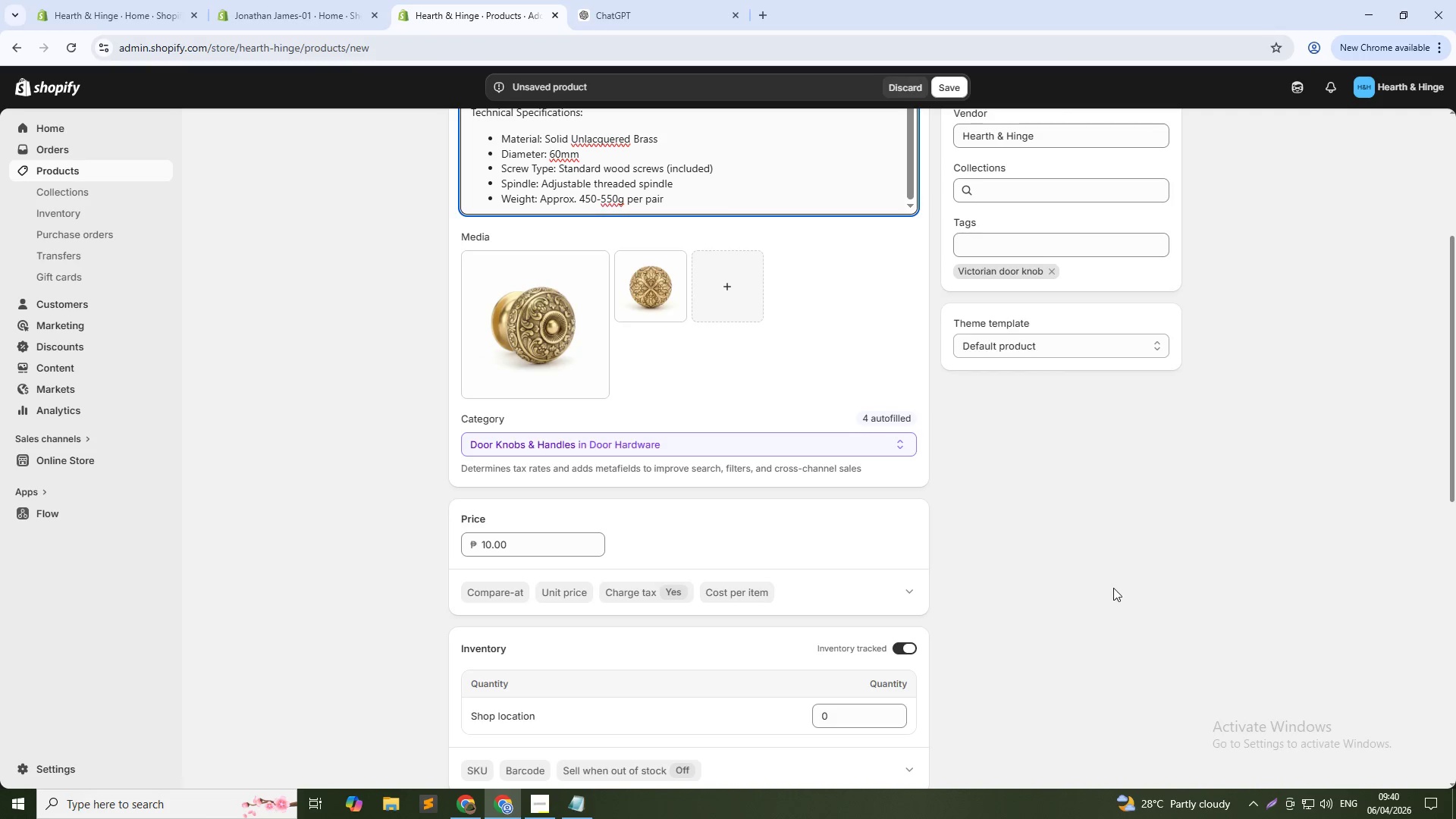 
wait(7.38)
 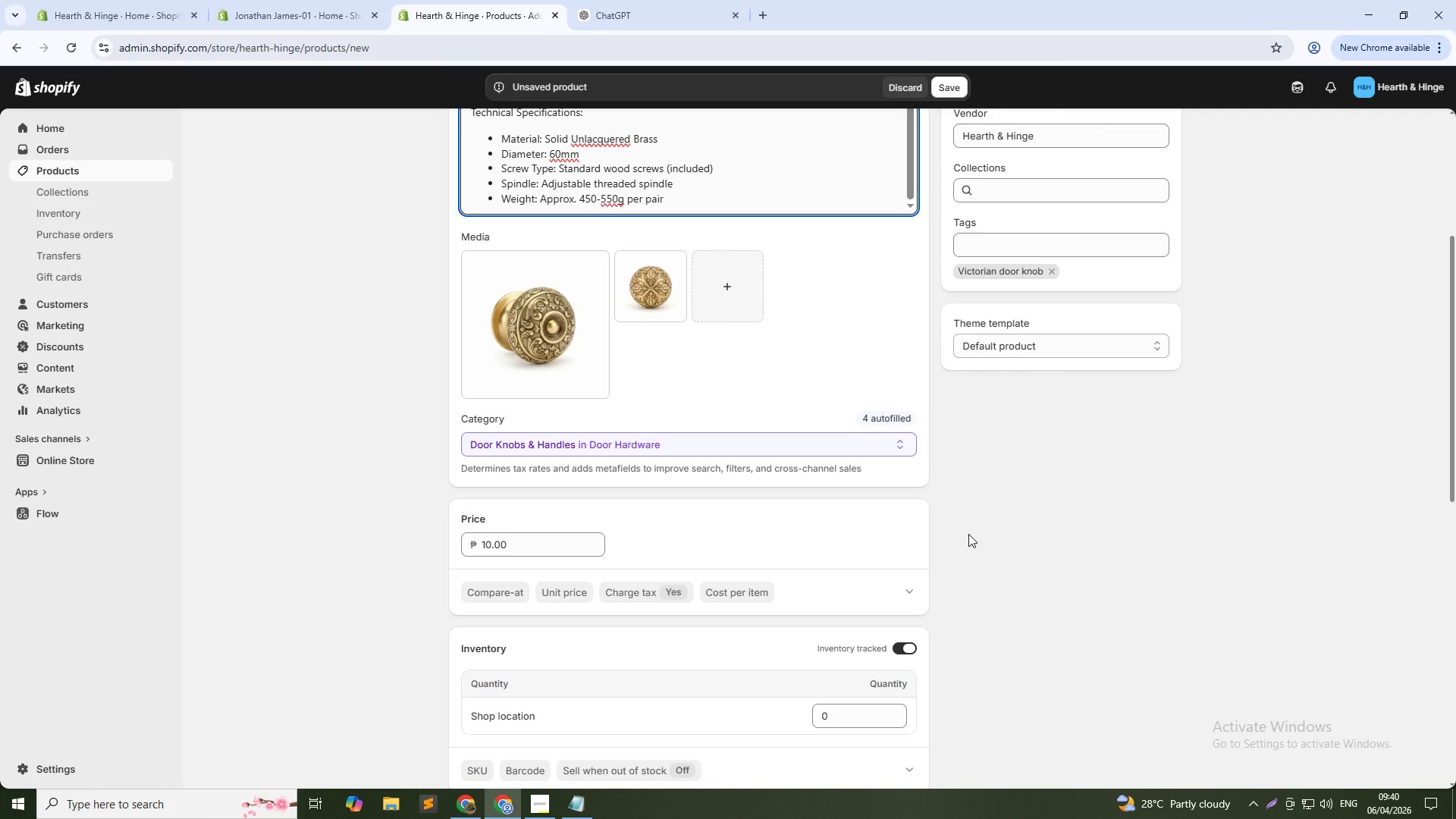 
scroll: coordinate [1010, 588], scroll_direction: up, amount: 3.0
 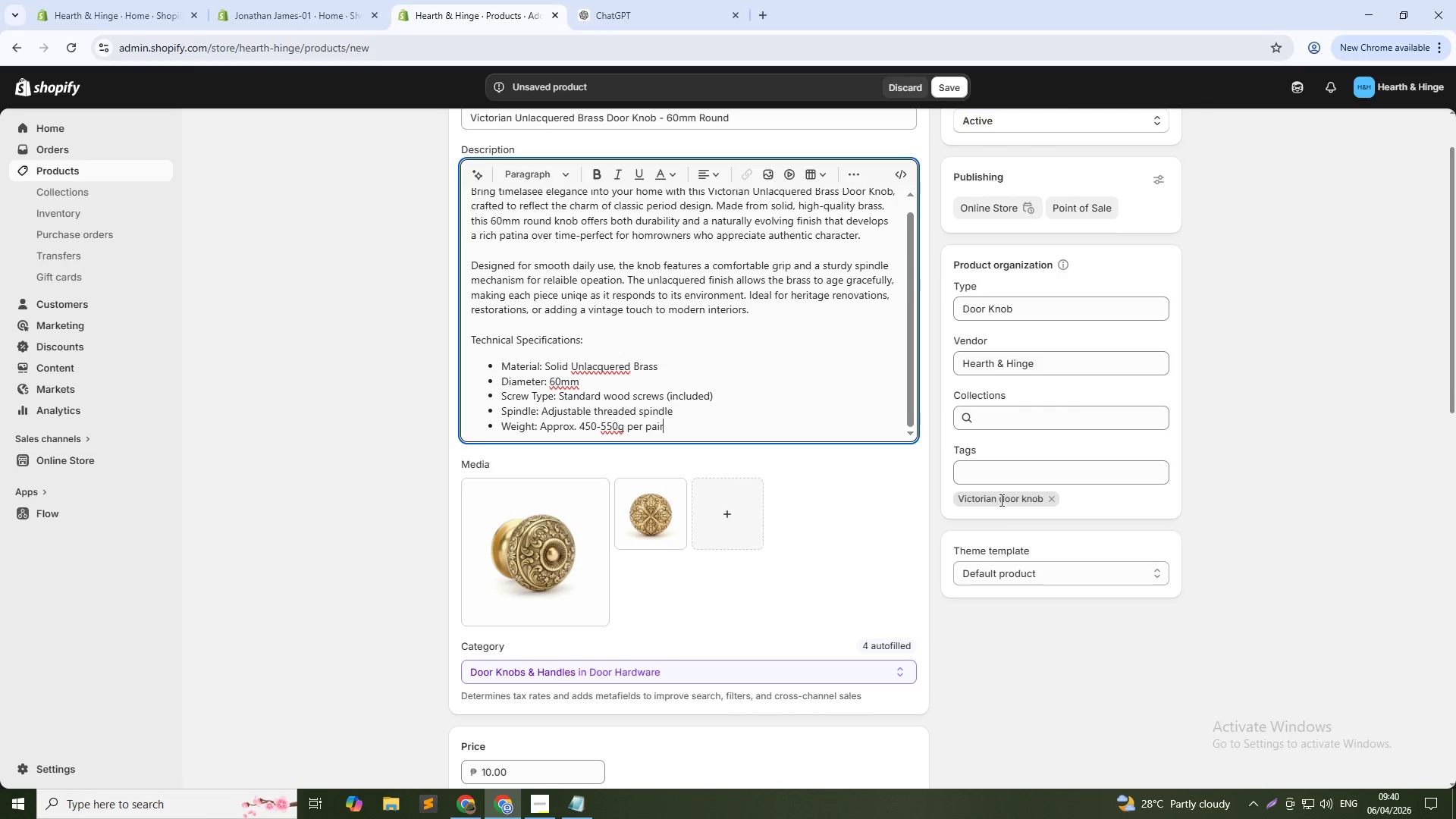 
scroll: coordinate [617, 518], scroll_direction: down, amount: 14.0
 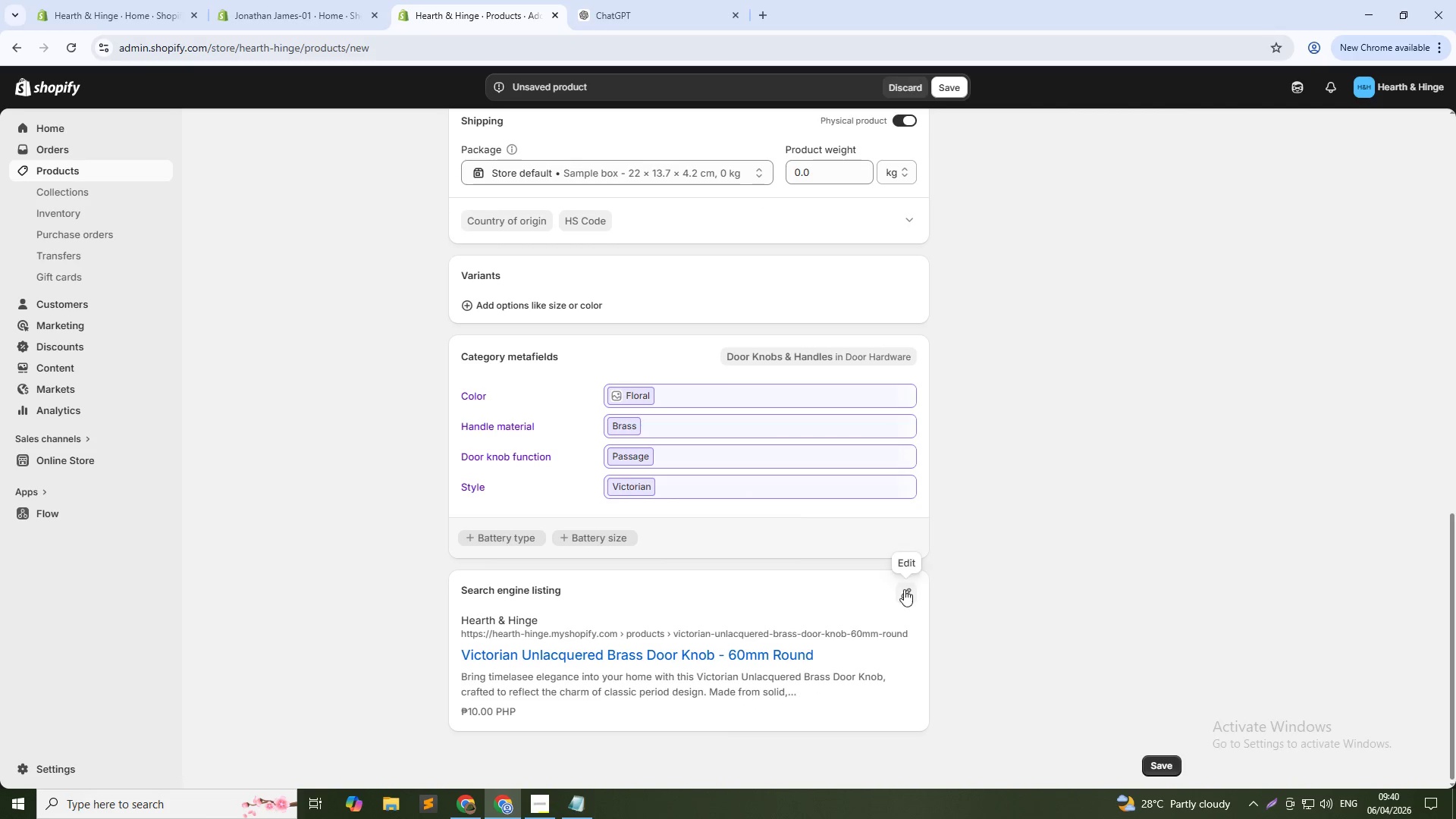 
left_click([906, 591])
 